 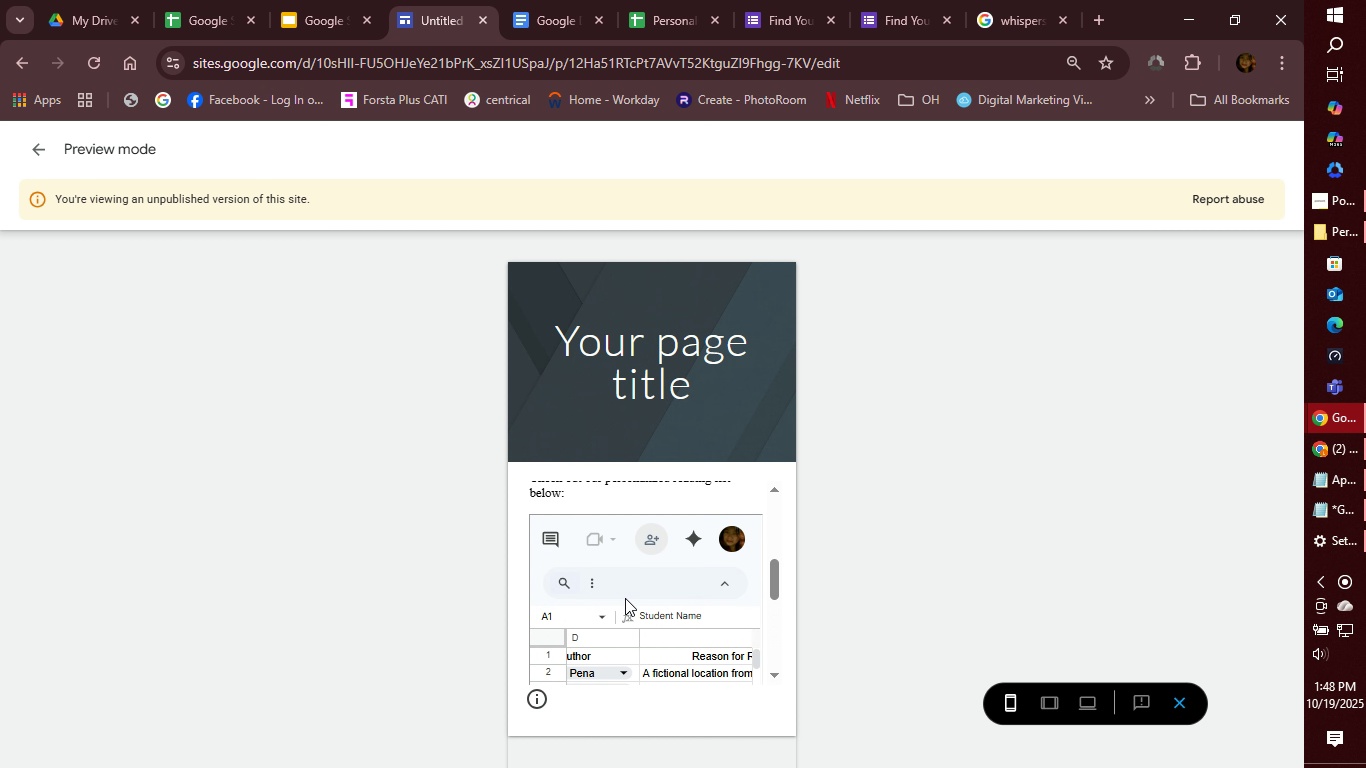 
scroll: coordinate [639, 607], scroll_direction: down, amount: 3.0
 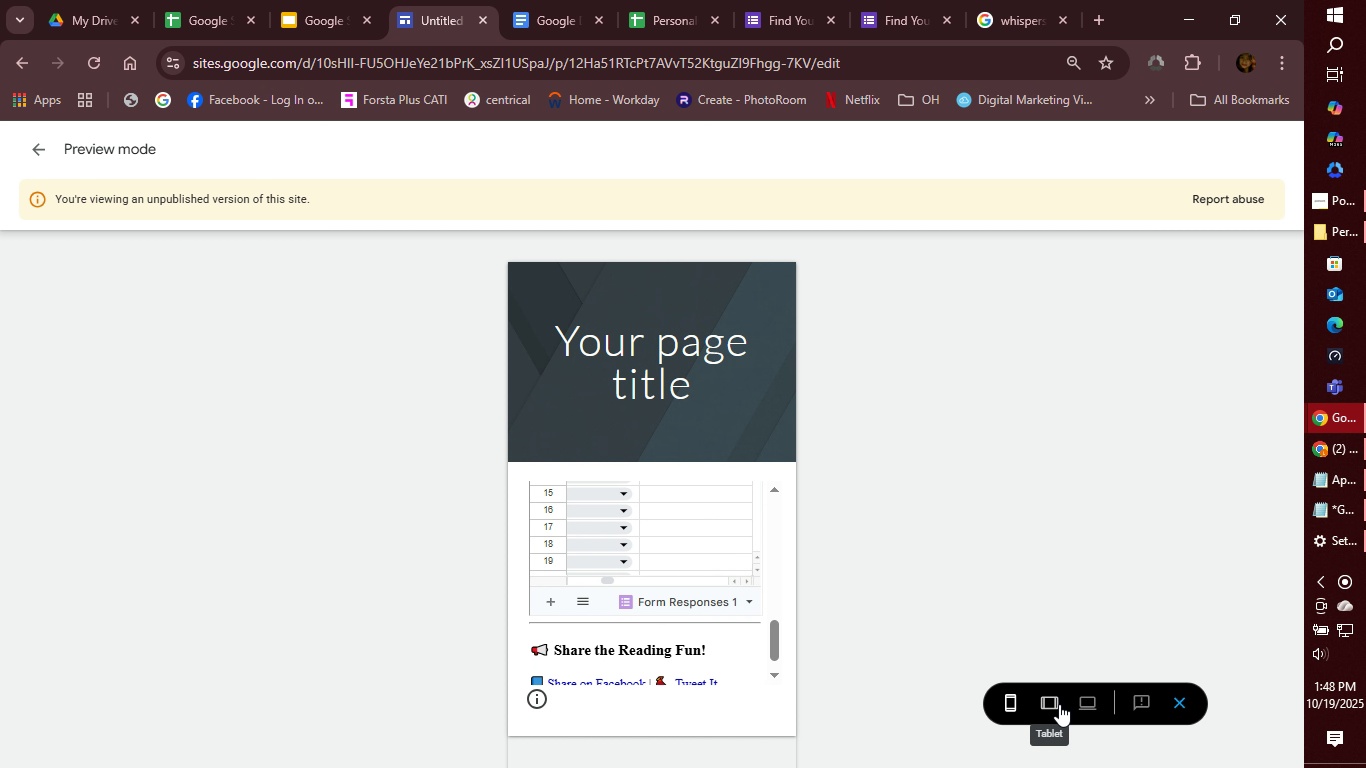 
left_click([1058, 704])
 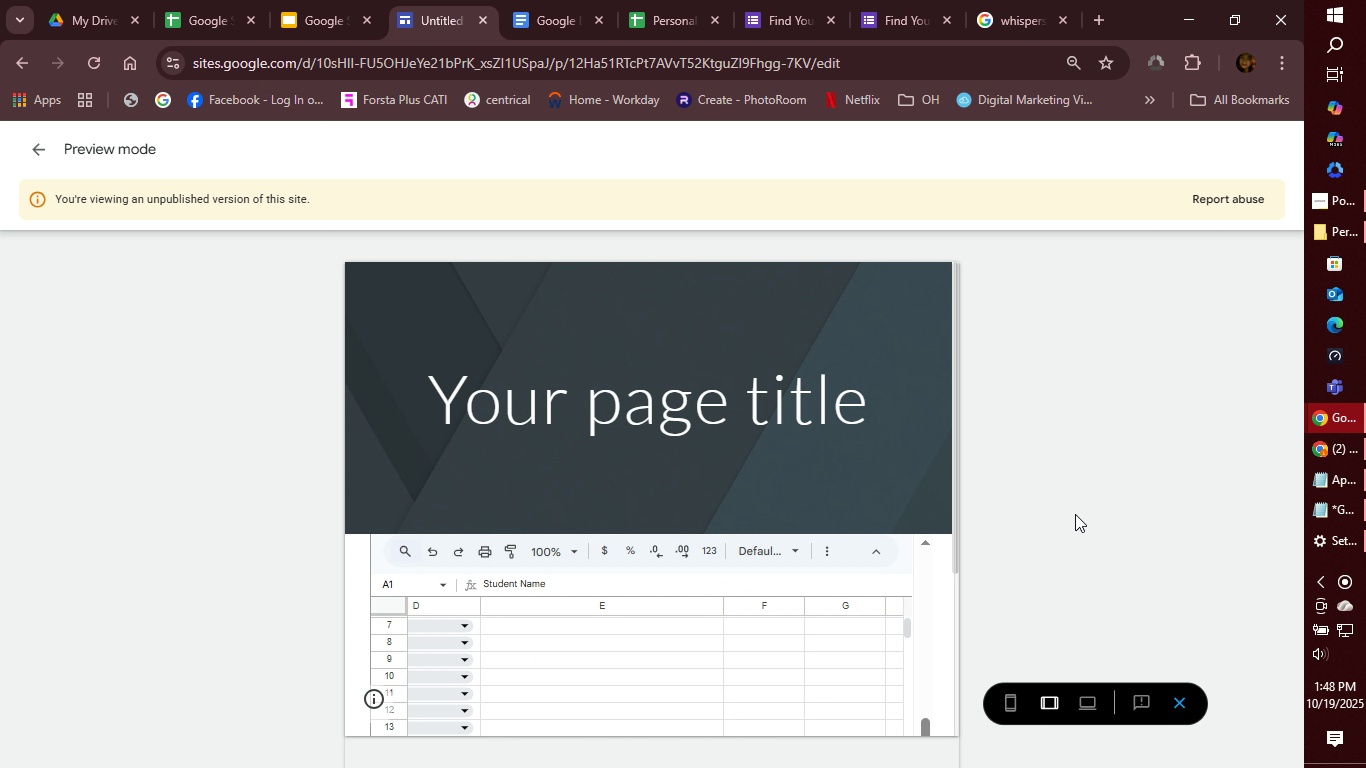 
scroll: coordinate [836, 535], scroll_direction: down, amount: 6.0
 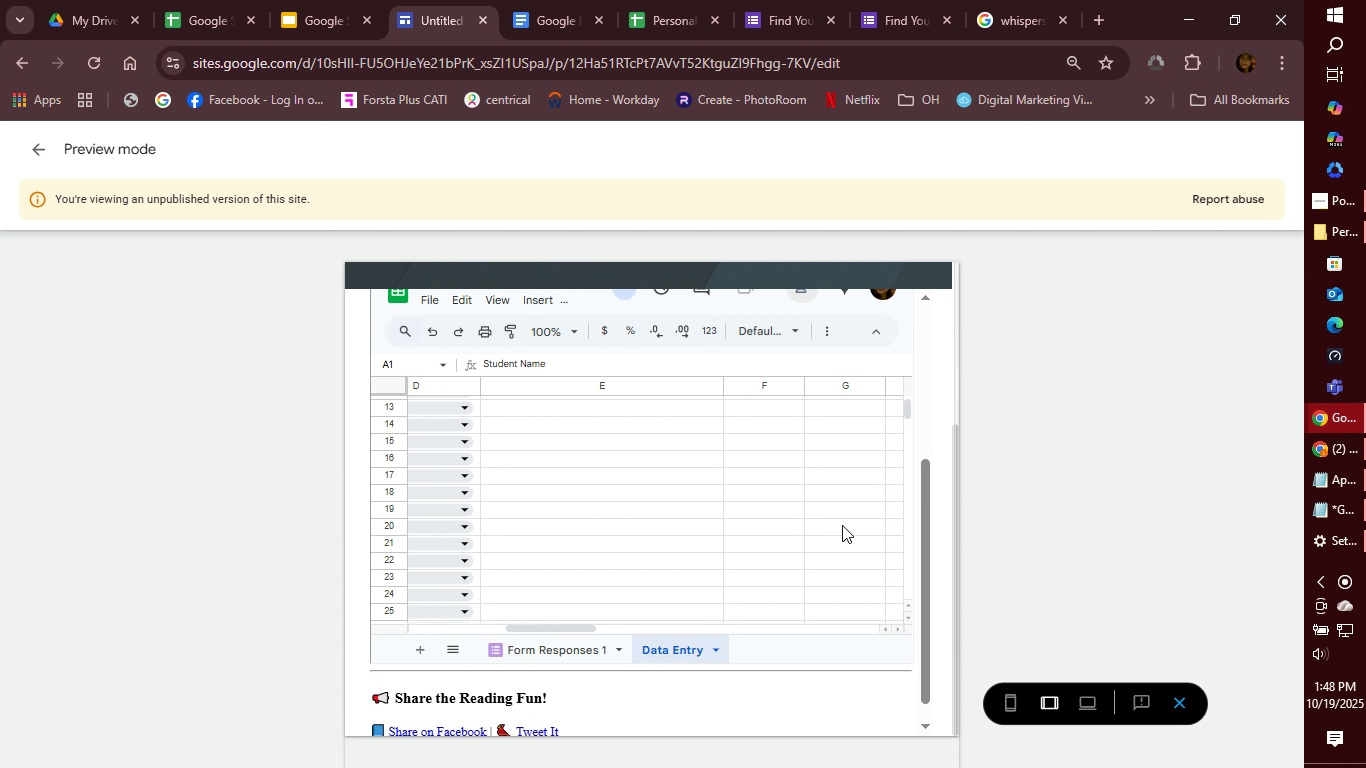 
scroll: coordinate [842, 525], scroll_direction: up, amount: 2.0
 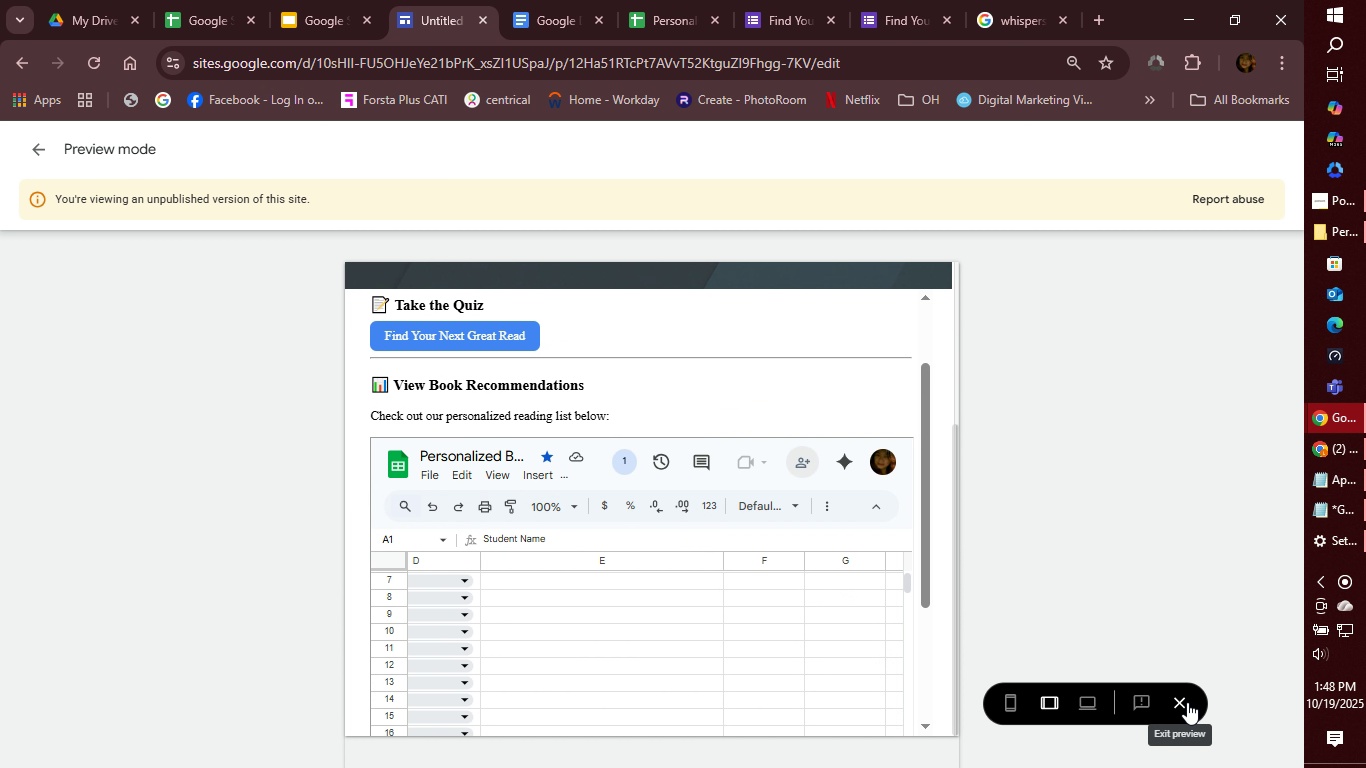 
left_click([1184, 703])
 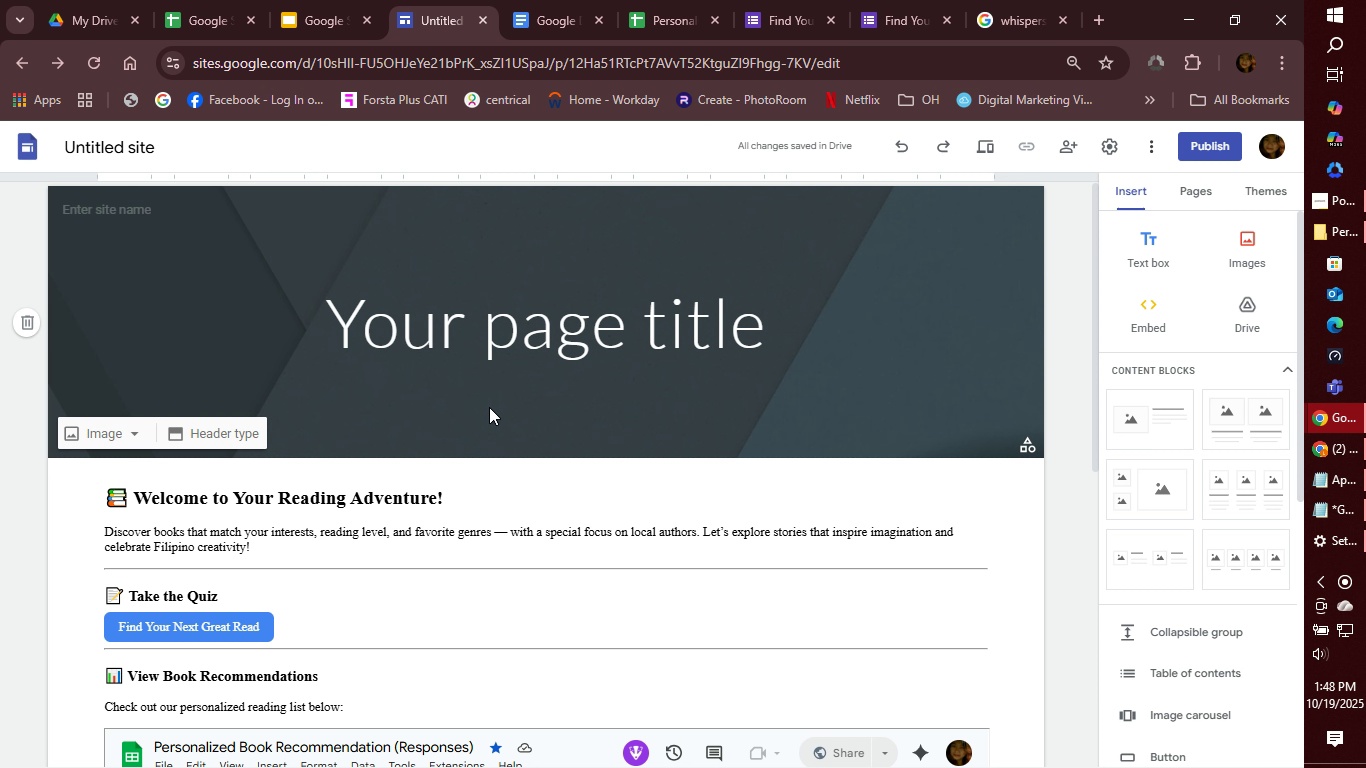 
scroll: coordinate [1064, 549], scroll_direction: down, amount: 3.0
 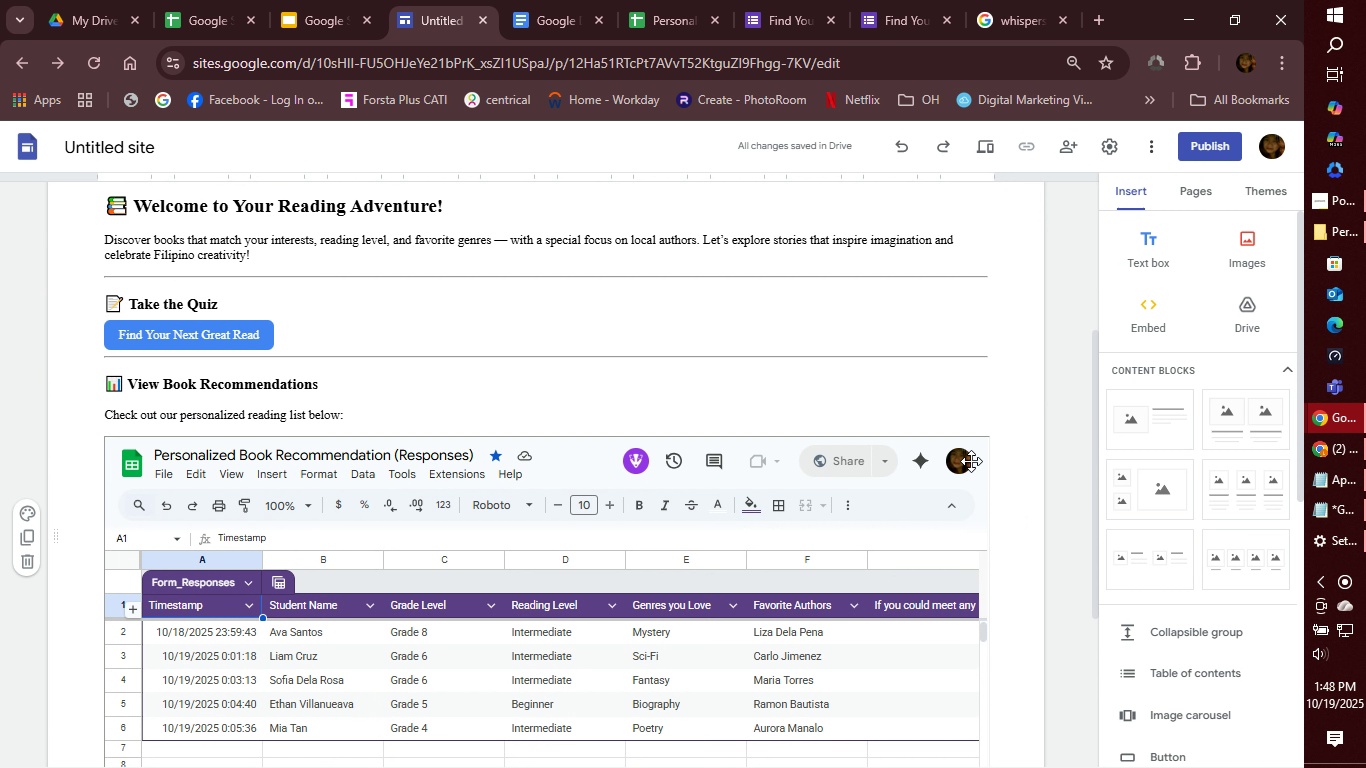 
scroll: coordinate [914, 420], scroll_direction: up, amount: 4.0
 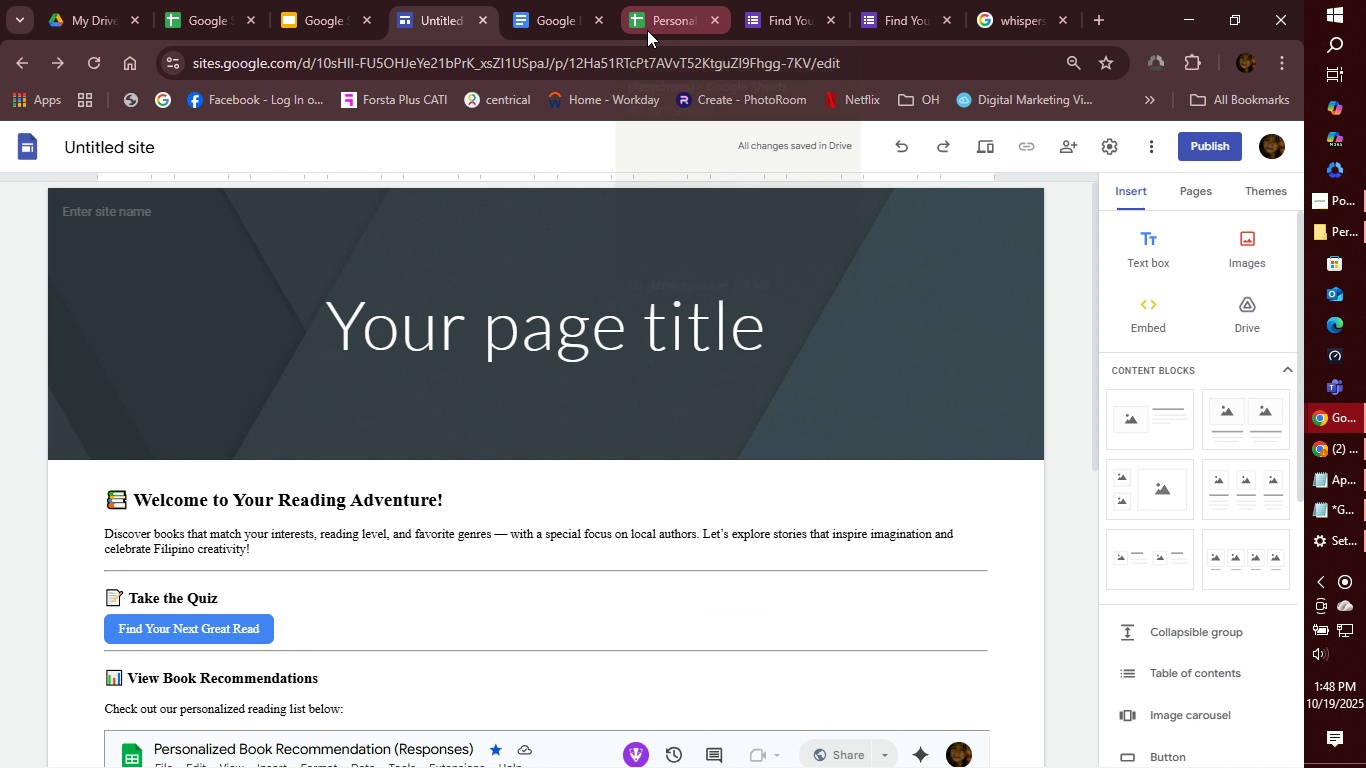 
left_click([647, 30])
 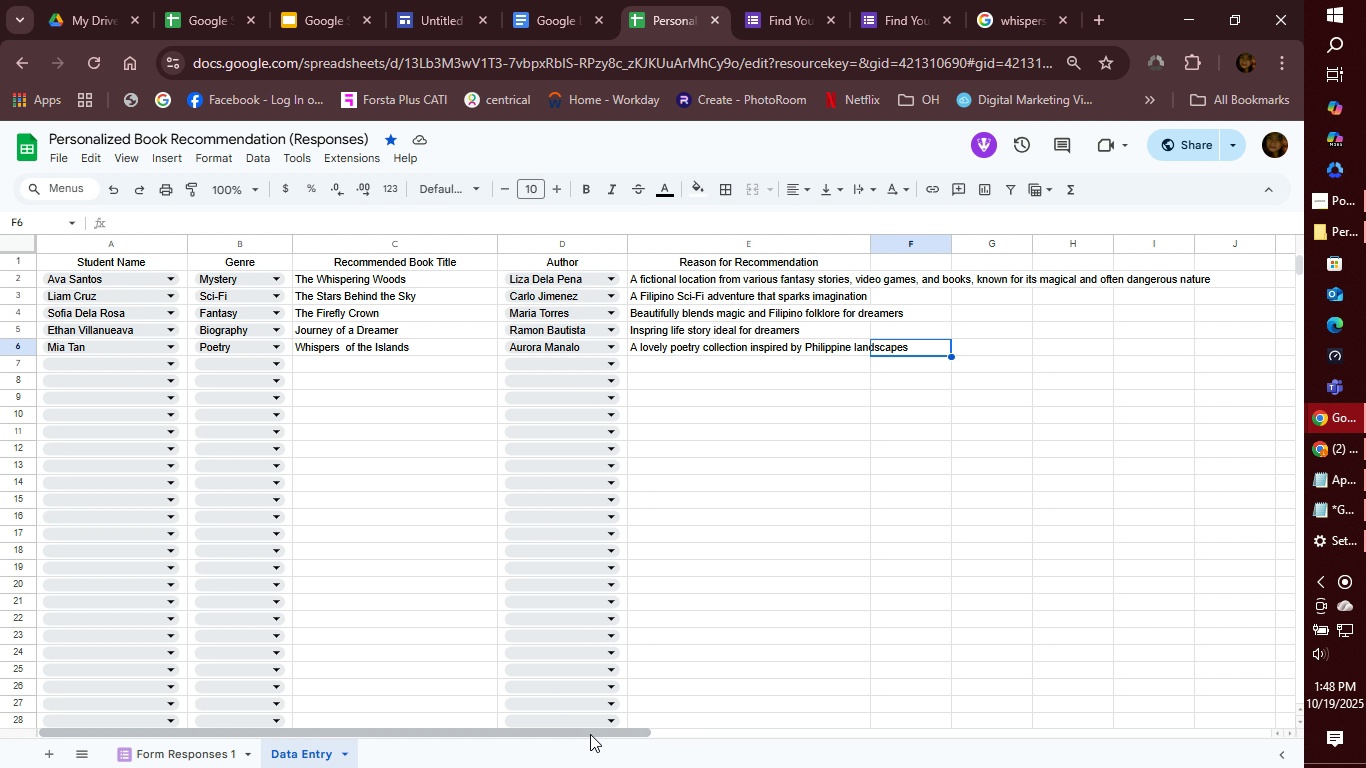 
left_click_drag(start_coordinate=[591, 731], to_coordinate=[1288, 717])
 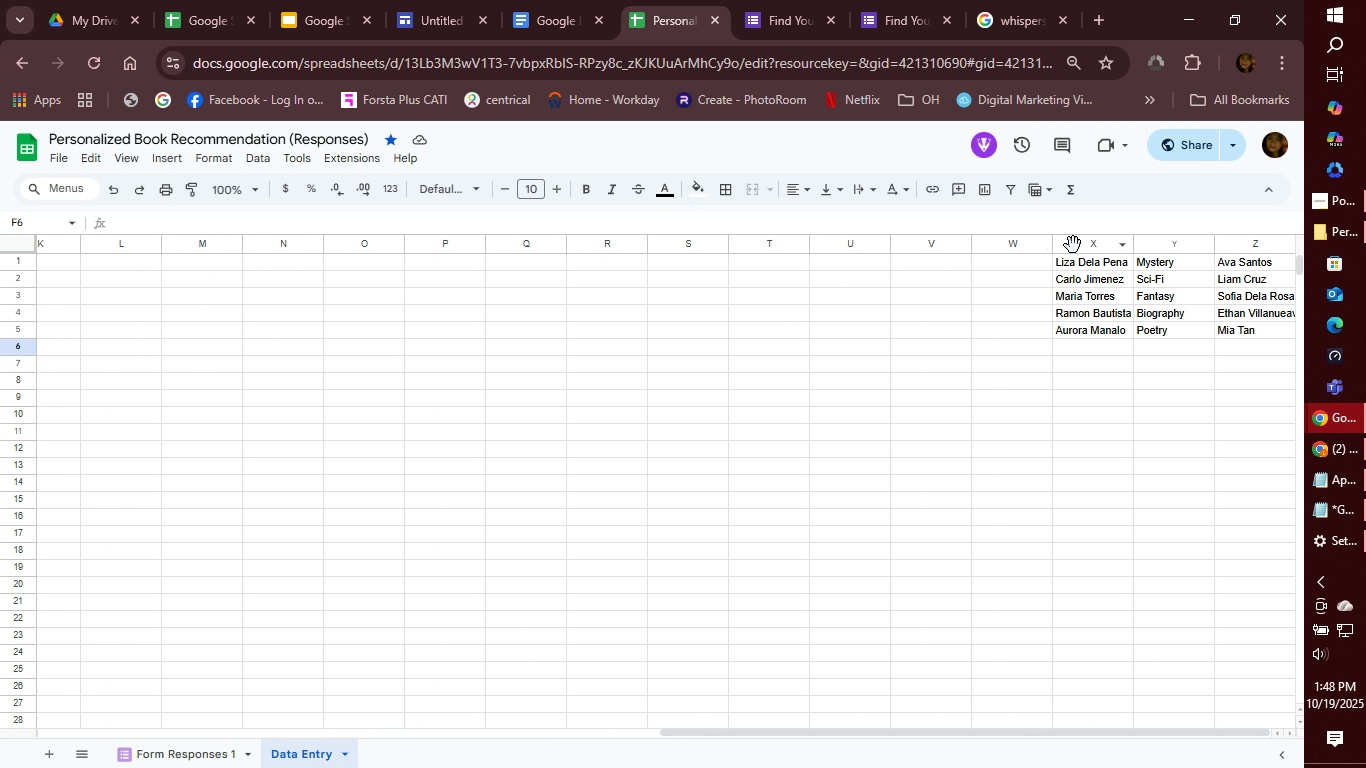 
left_click([1073, 245])
 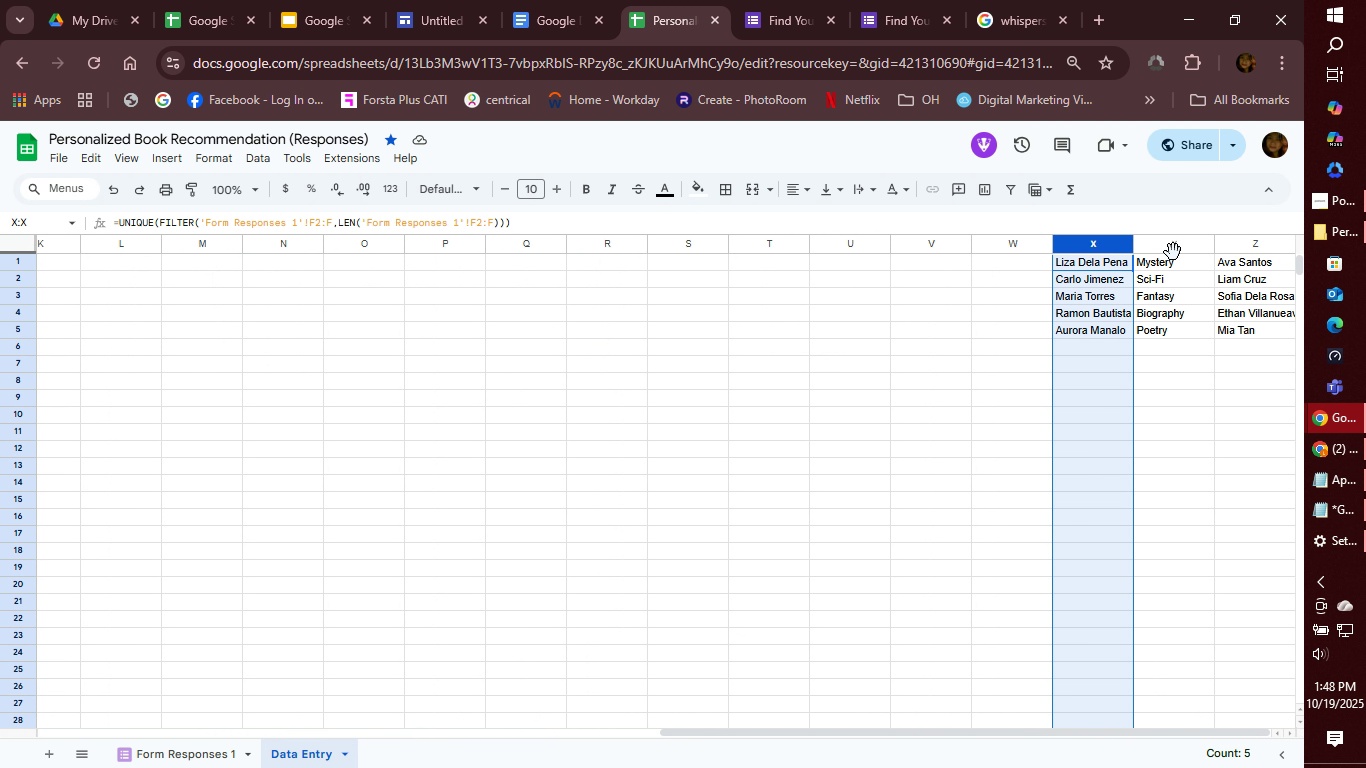 
hold_key(key=ControlLeft, duration=1.54)
left_click([1173, 252])
 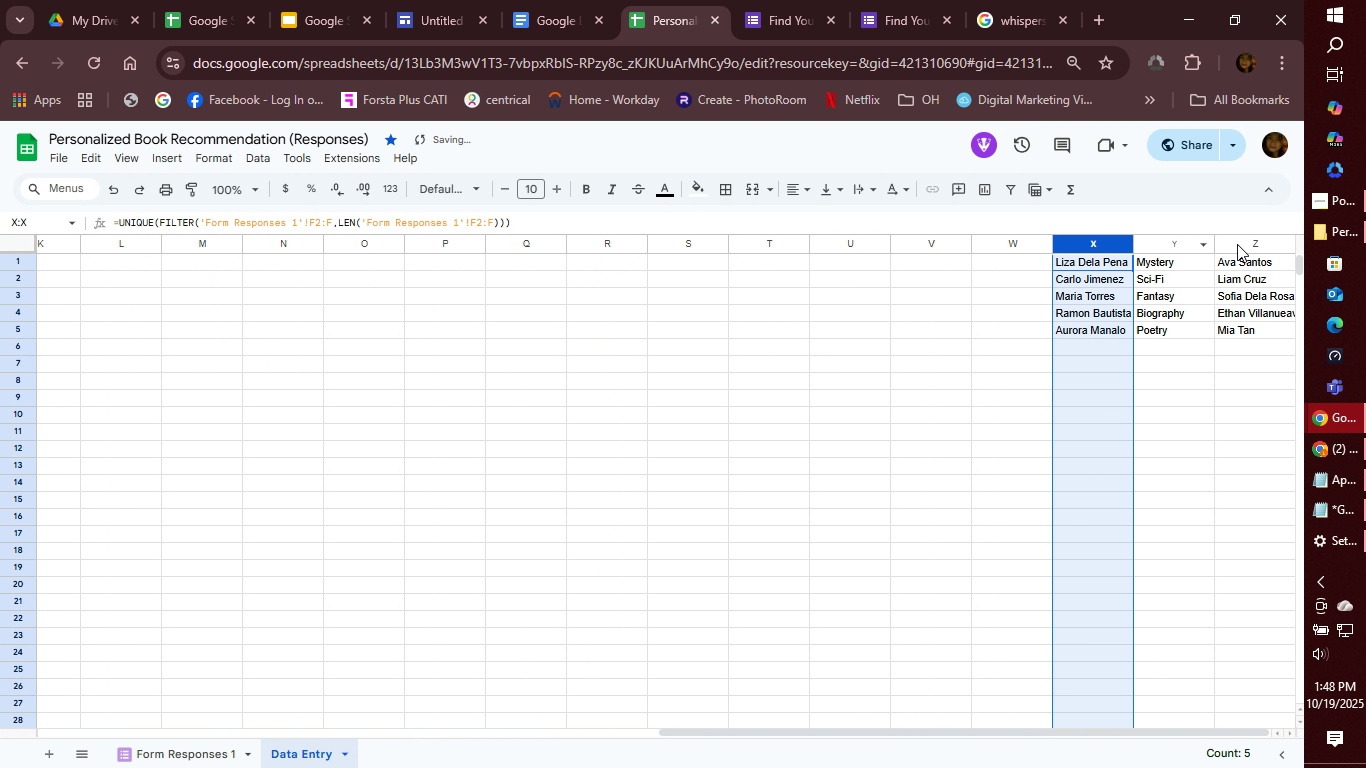 
hold_key(key=ControlLeft, duration=1.53)
left_click([1237, 244])
 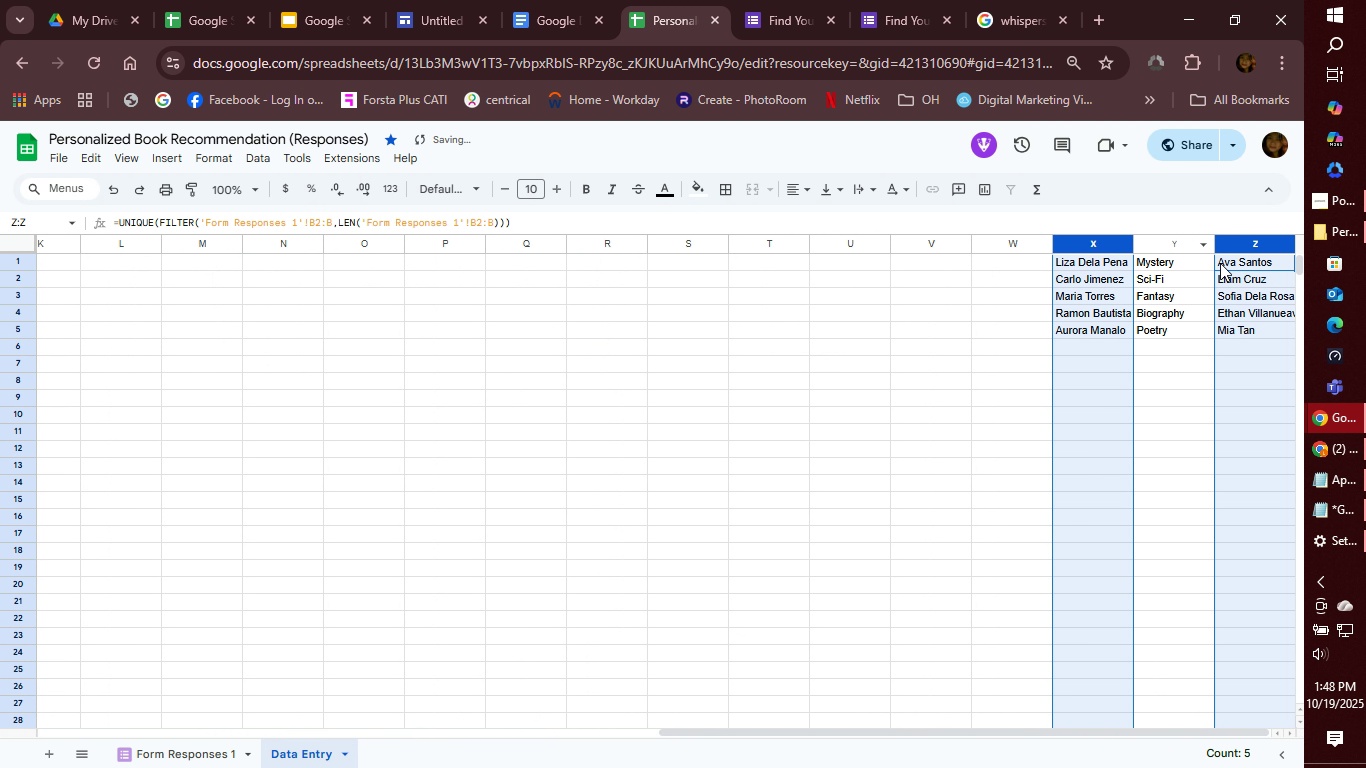 
hold_key(key=ControlLeft, duration=1.49)
left_click([1153, 245])
 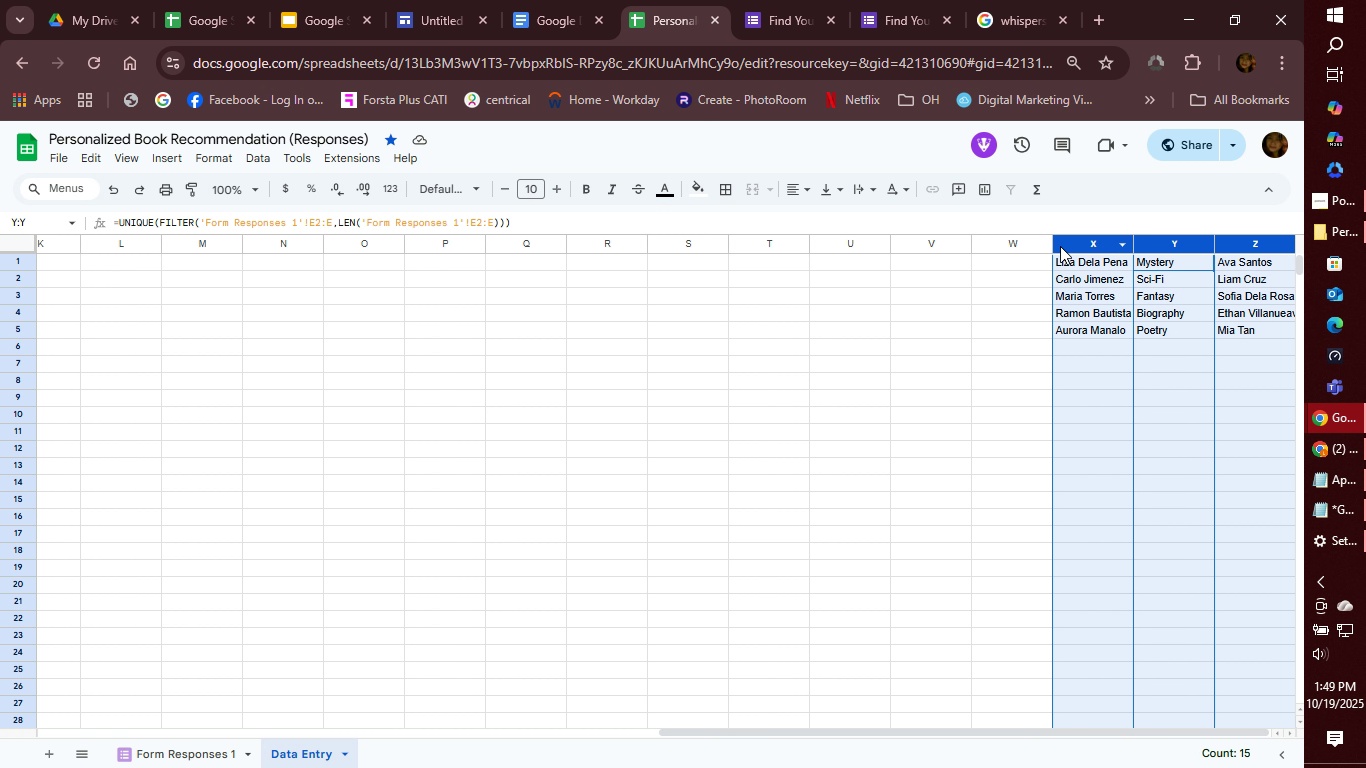 
right_click([1060, 246])
 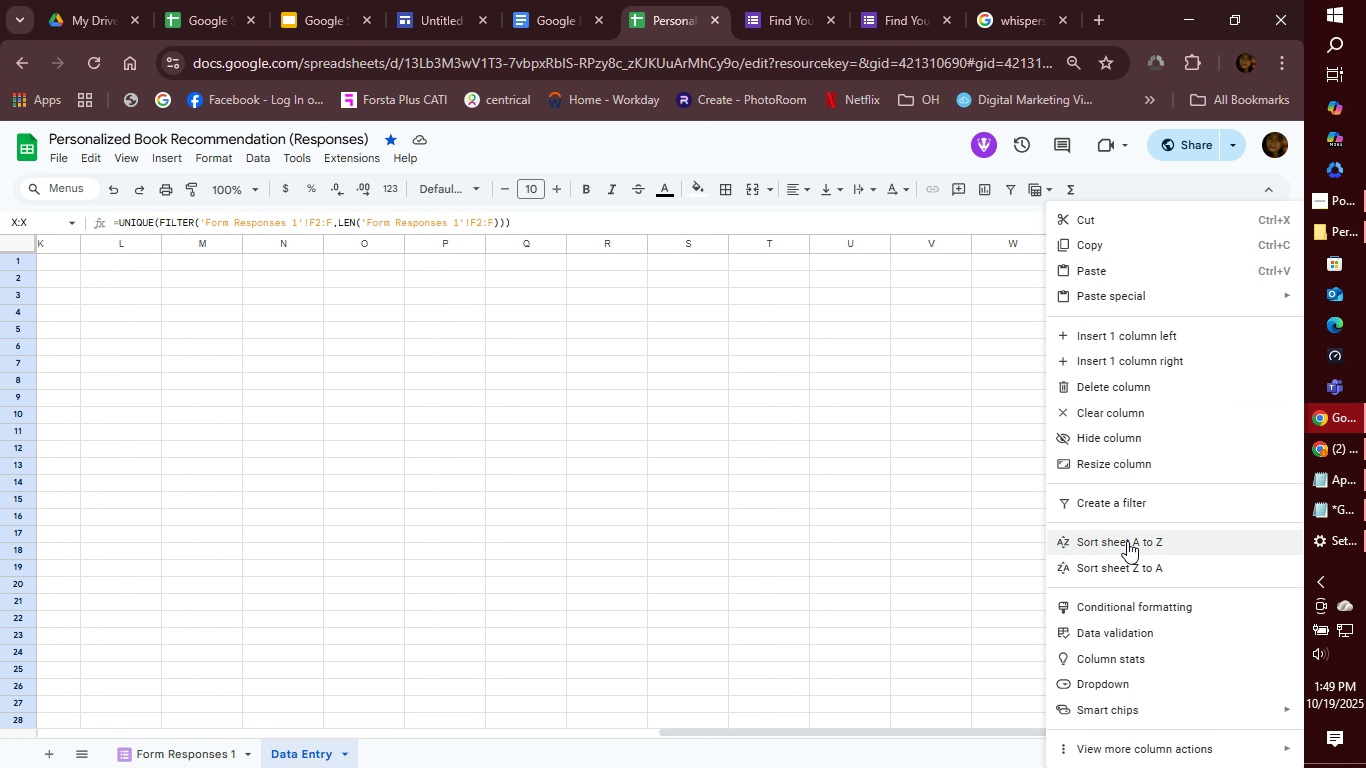 
wait(5.67)
 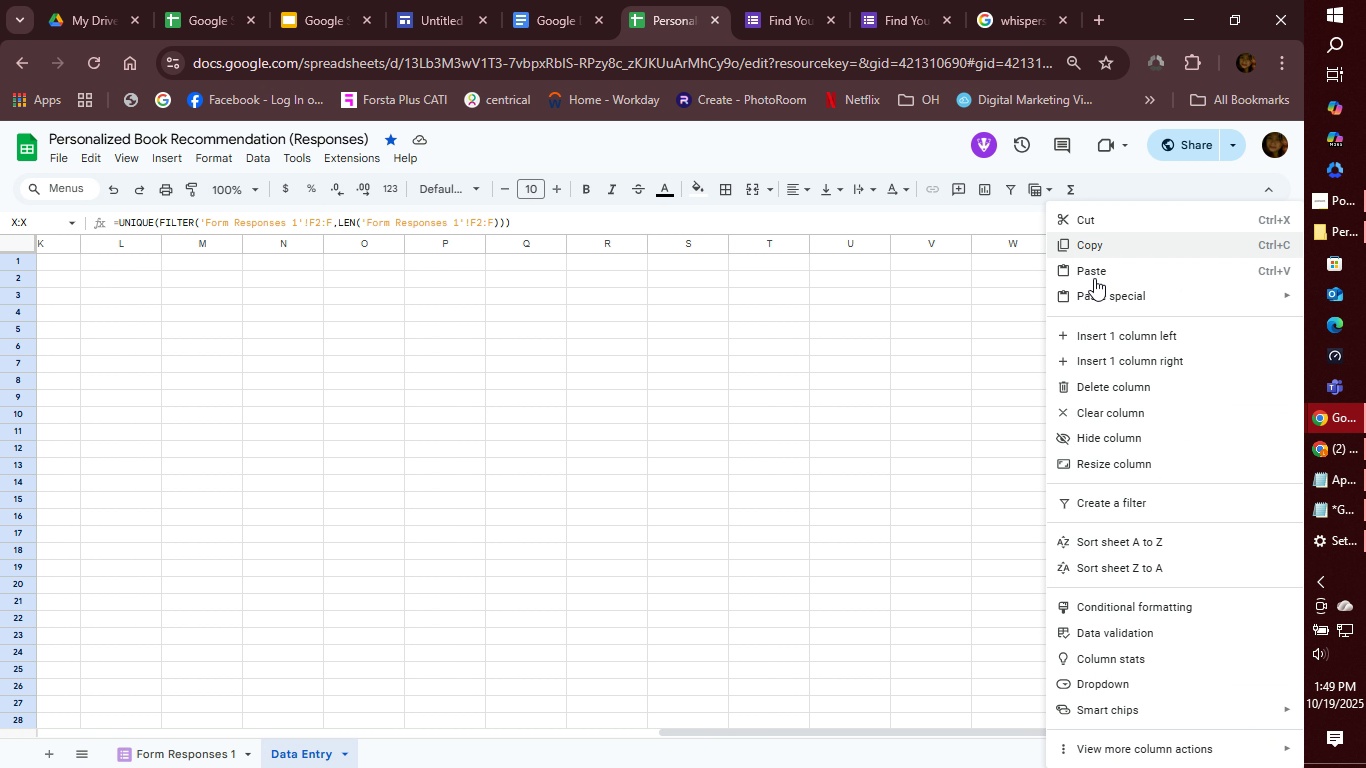 
left_click([1131, 433])
 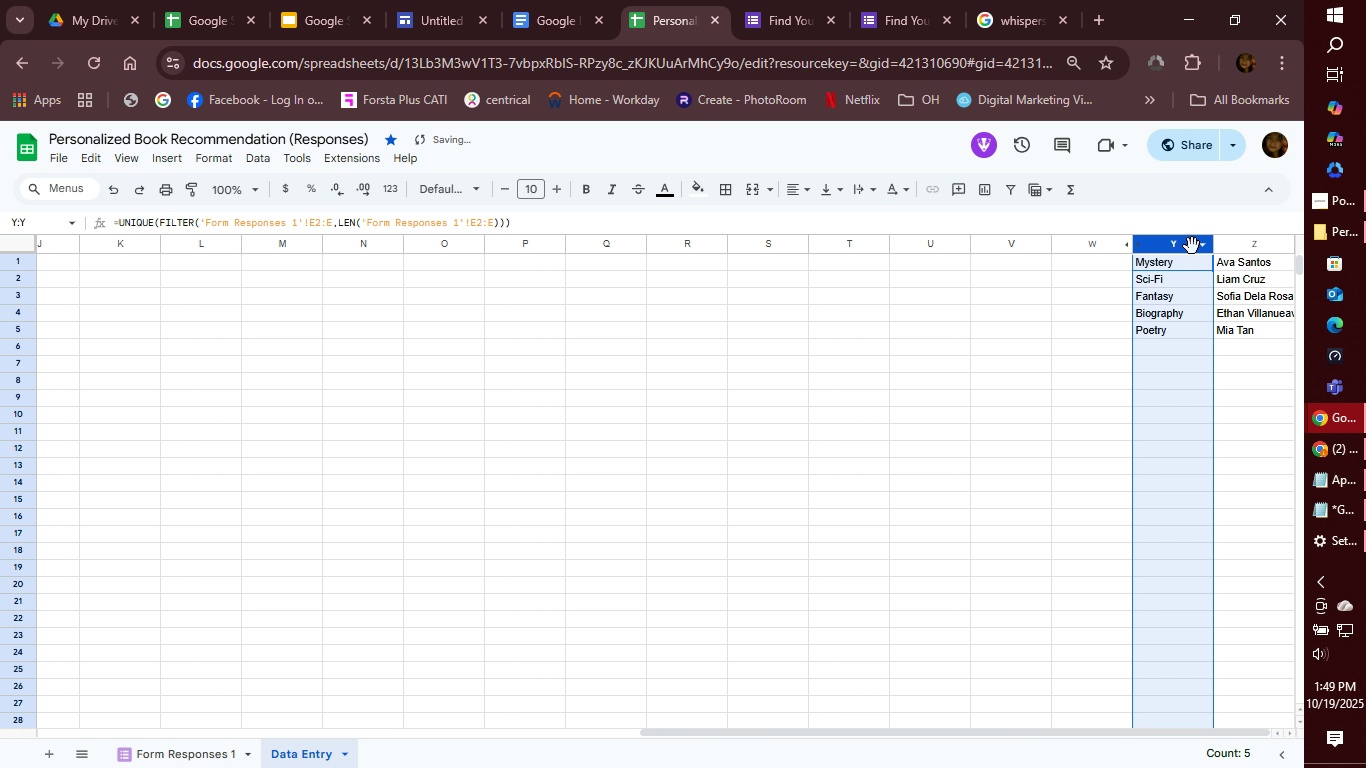 
right_click([1192, 246])
 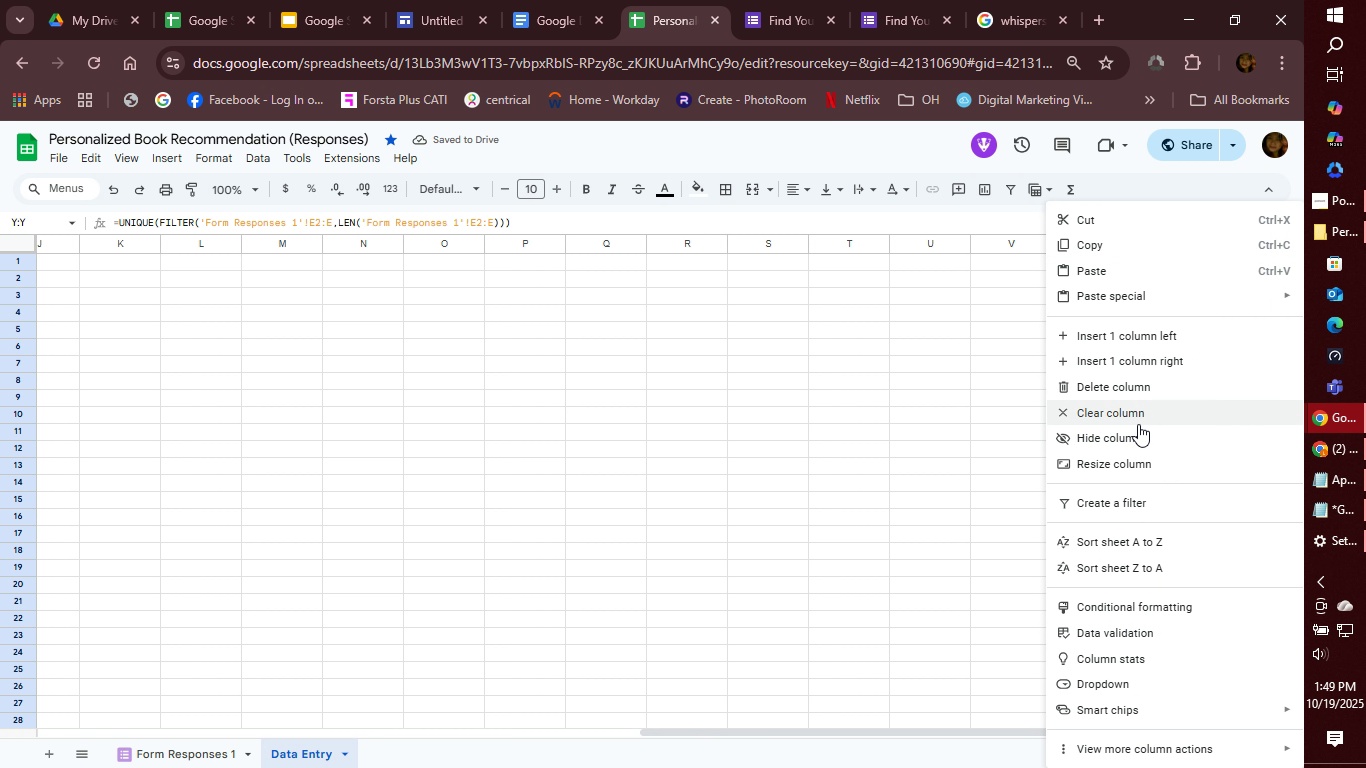 
left_click([1137, 434])
 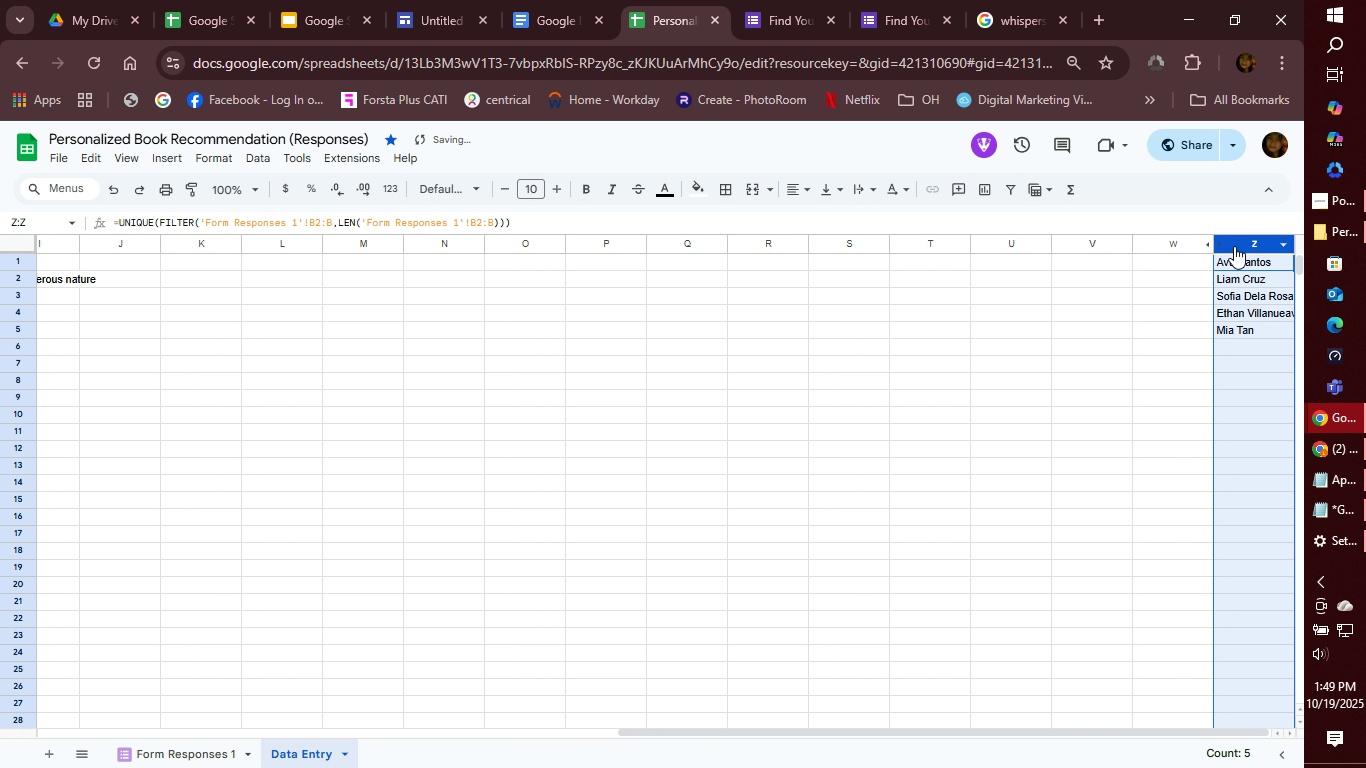 
right_click([1234, 246])
 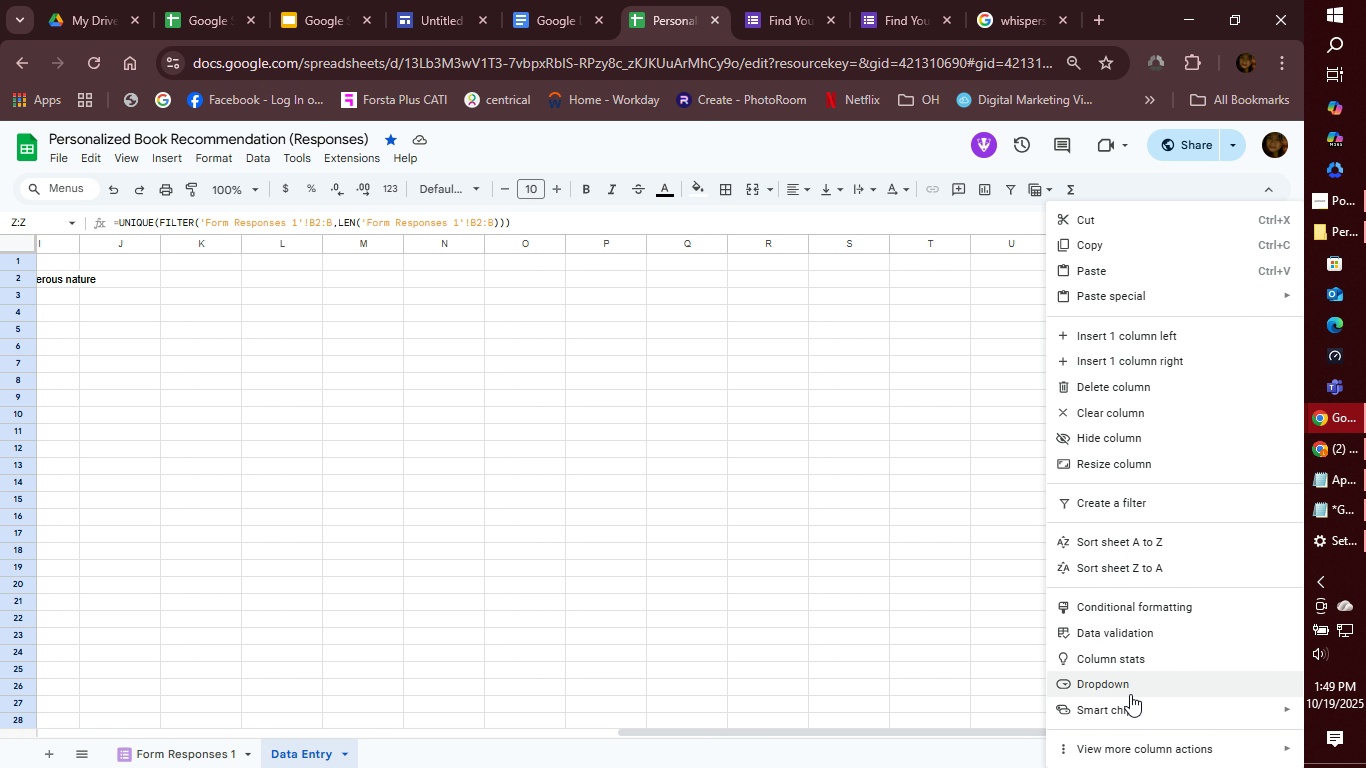 
wait(11.54)
 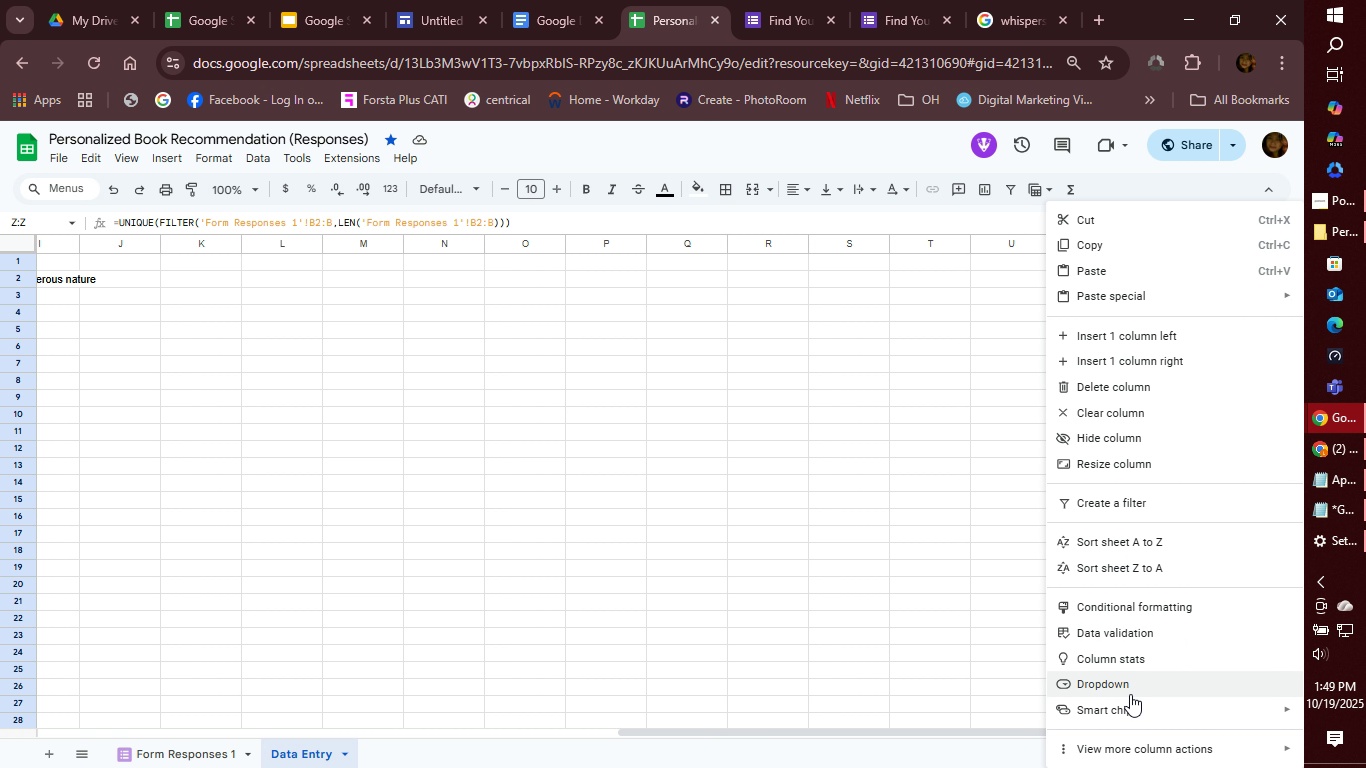 
left_click([1137, 435])
 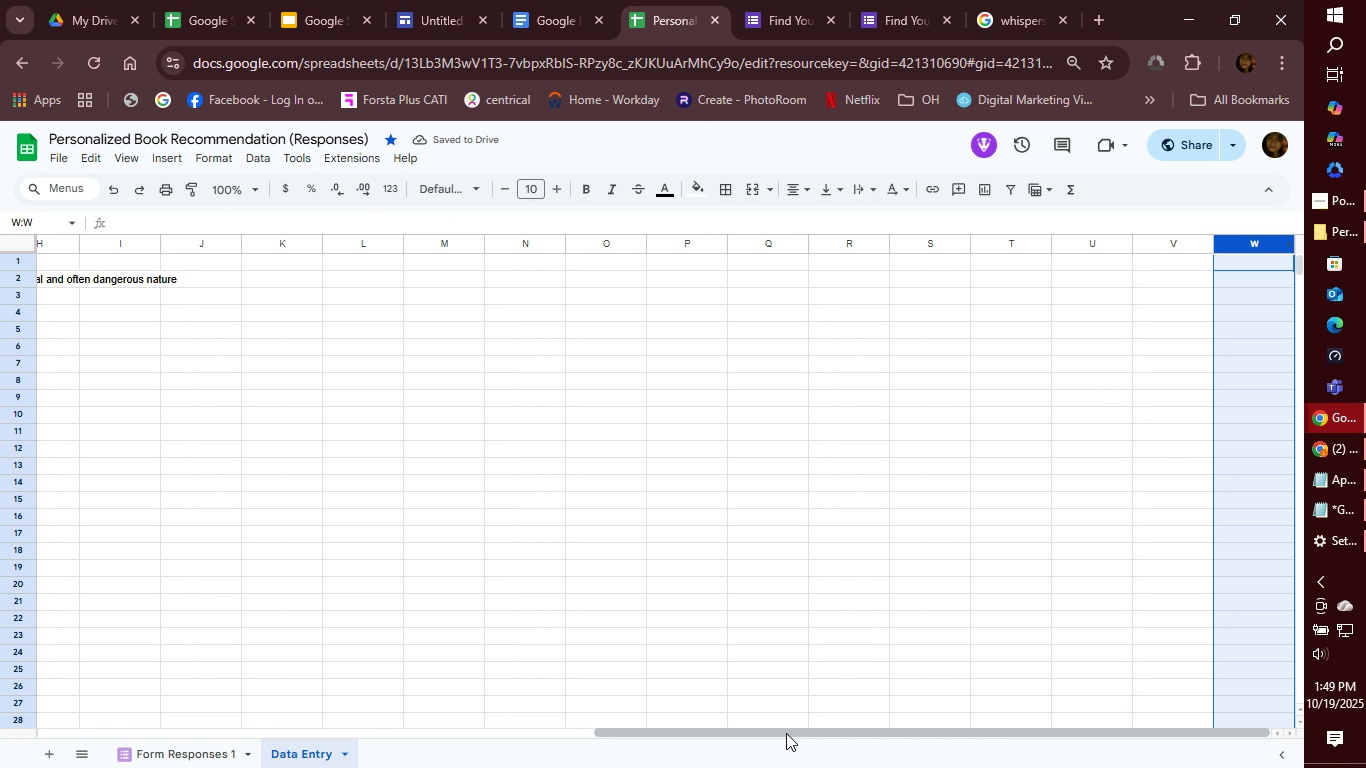 
left_click_drag(start_coordinate=[734, 732], to_coordinate=[61, 734])
 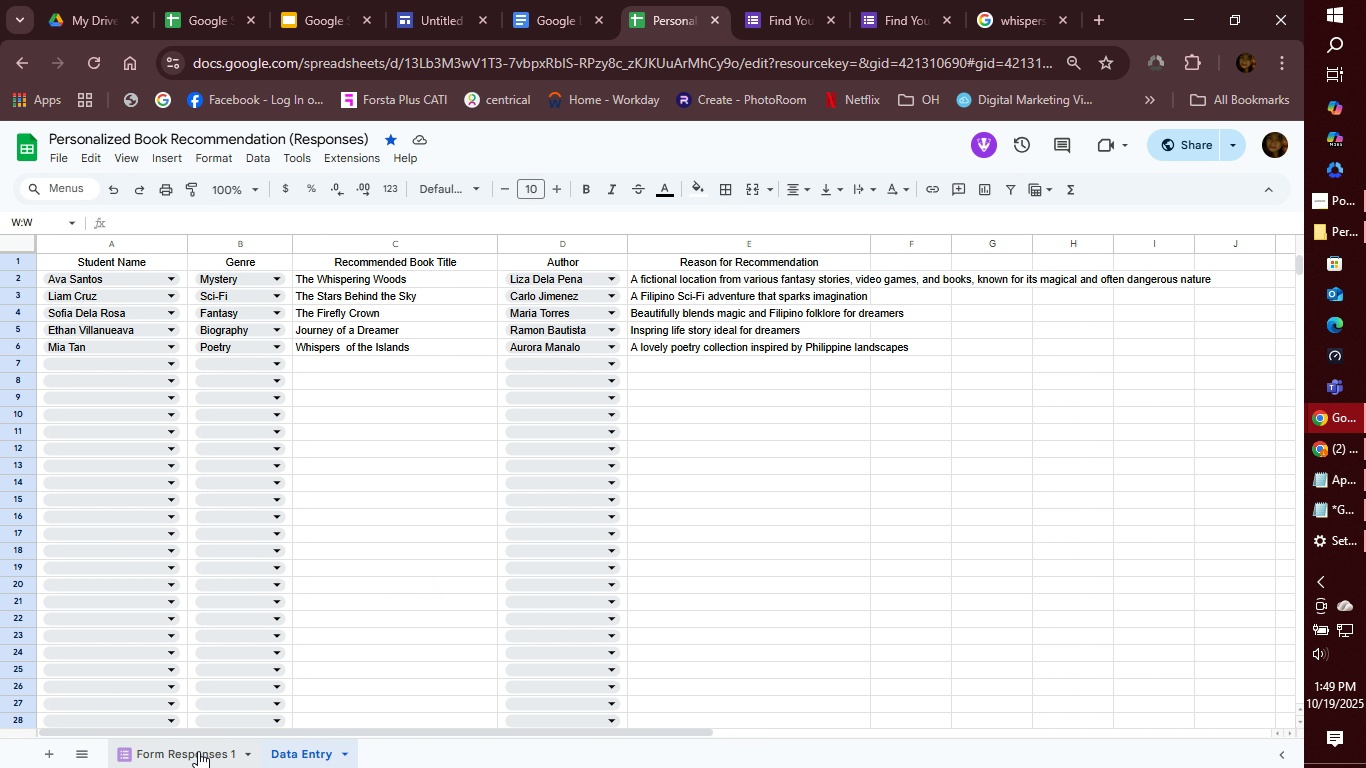 
wait(7.76)
 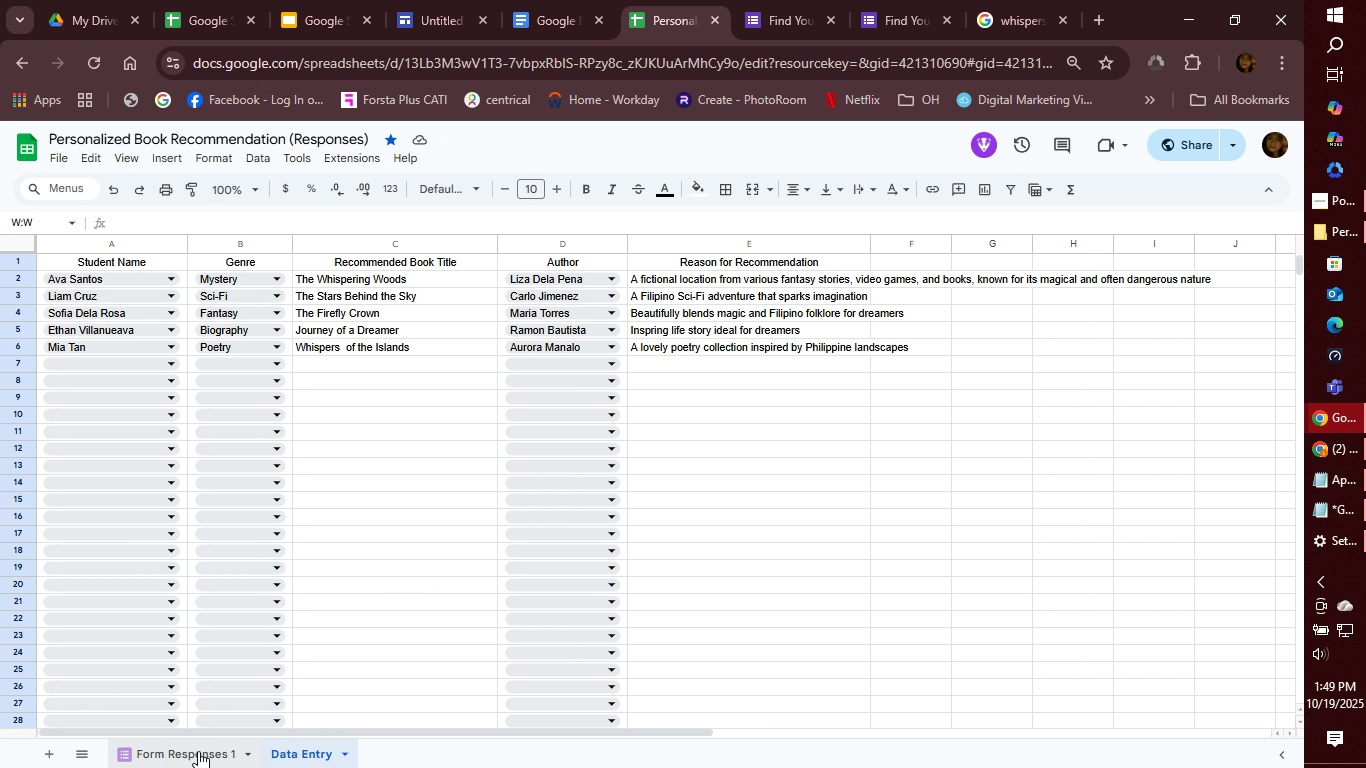 
mouse_move([1328, 515])
 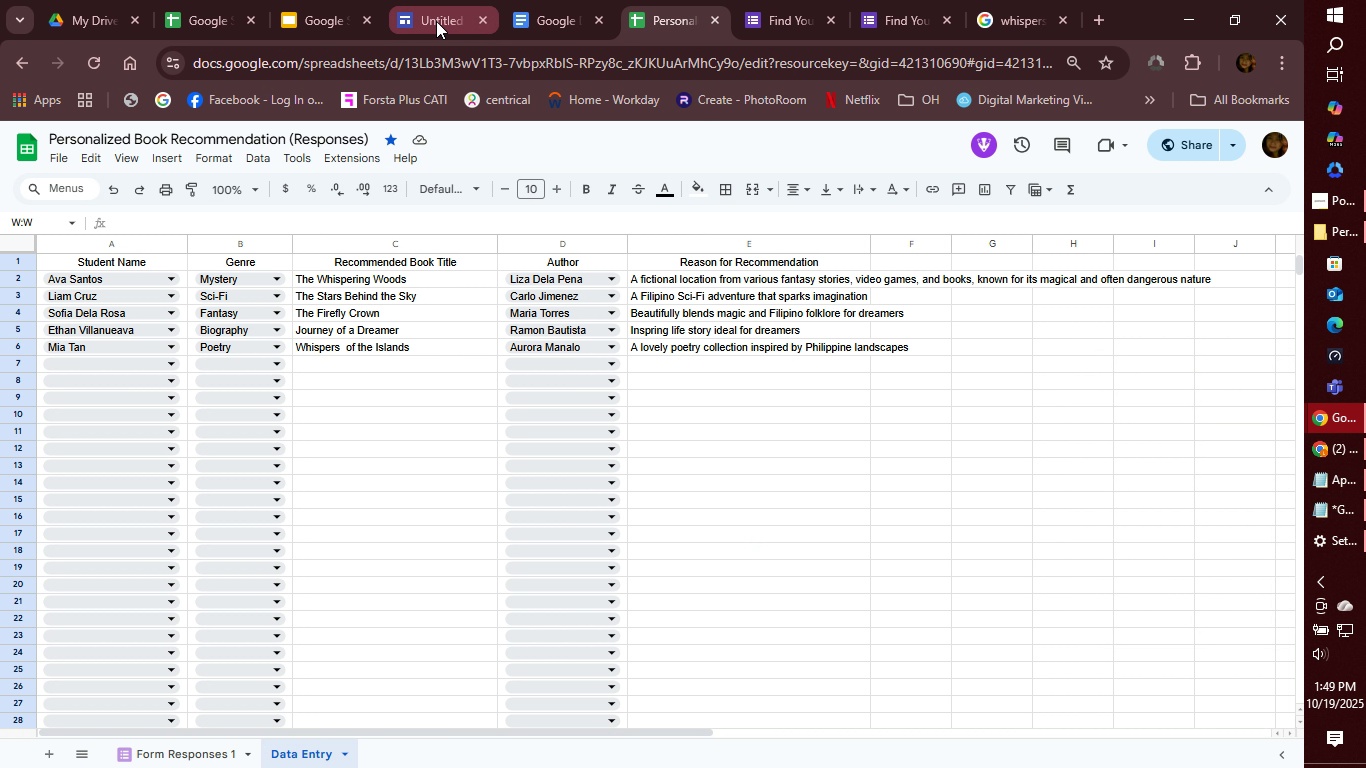 
left_click([436, 21])
 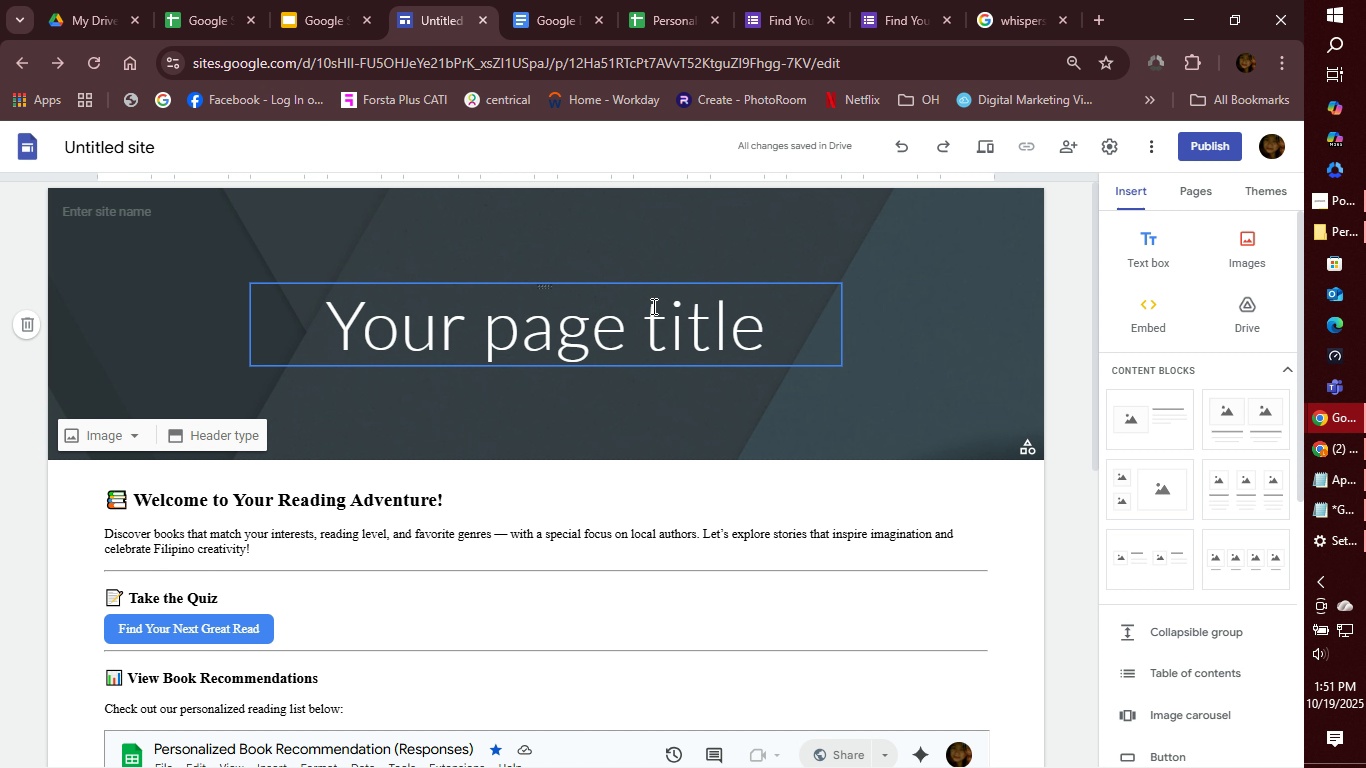 
wait(92.17)
 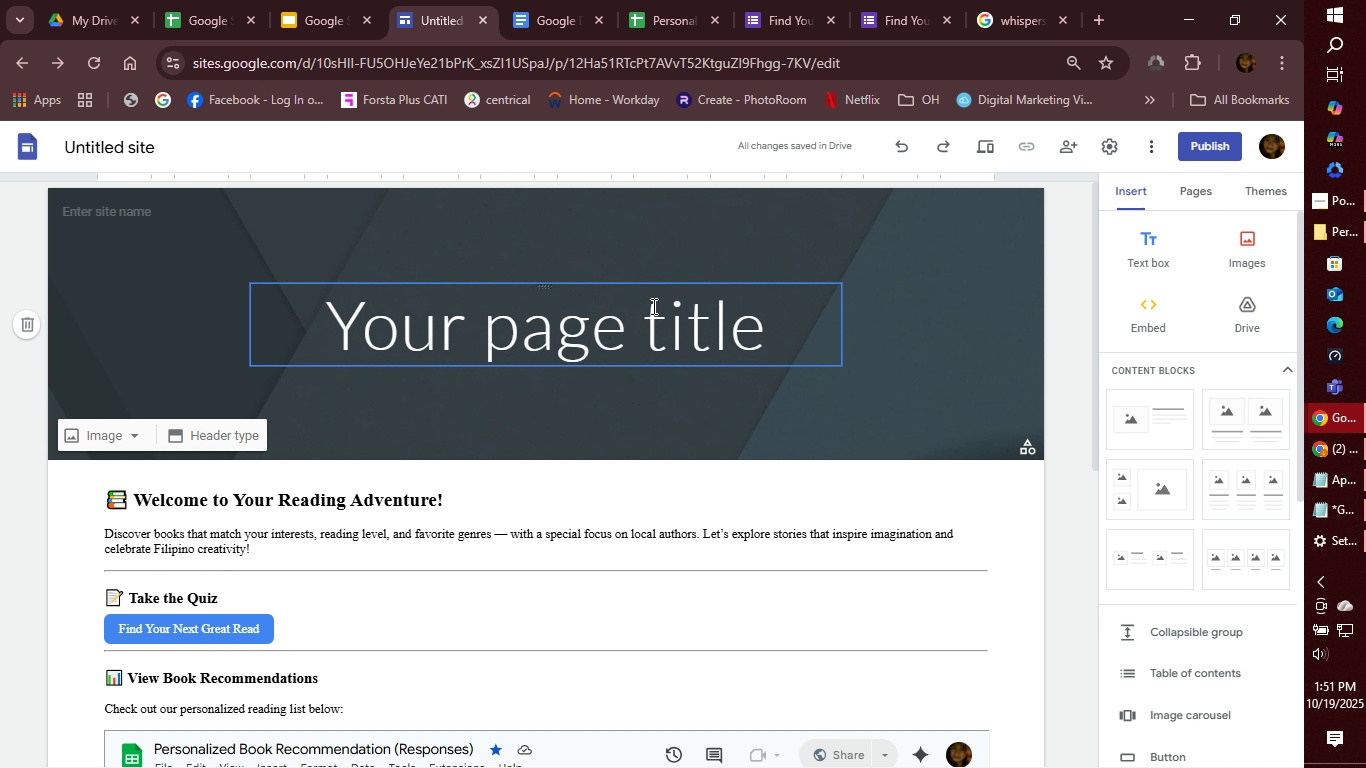 
scroll: coordinate [756, 546], scroll_direction: down, amount: 5.0
 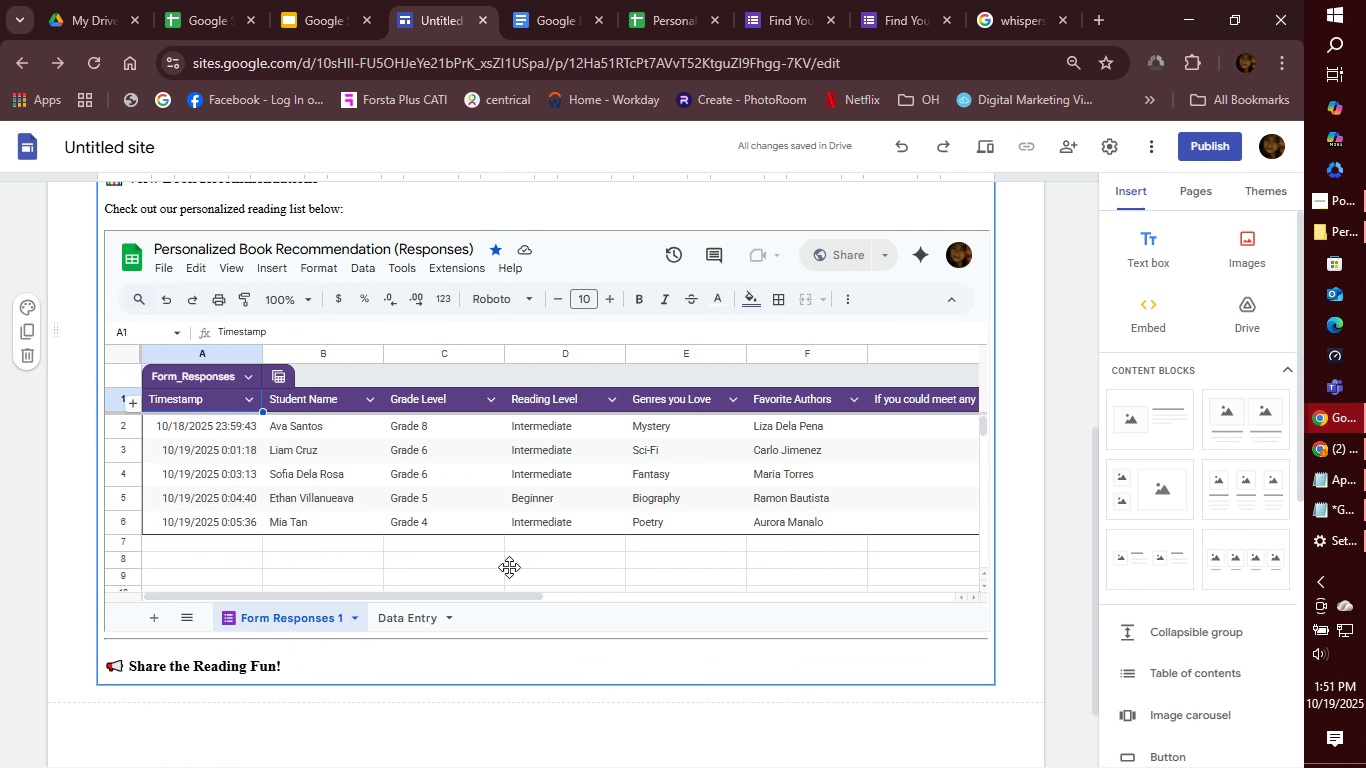 
scroll: coordinate [640, 512], scroll_direction: up, amount: 2.0
 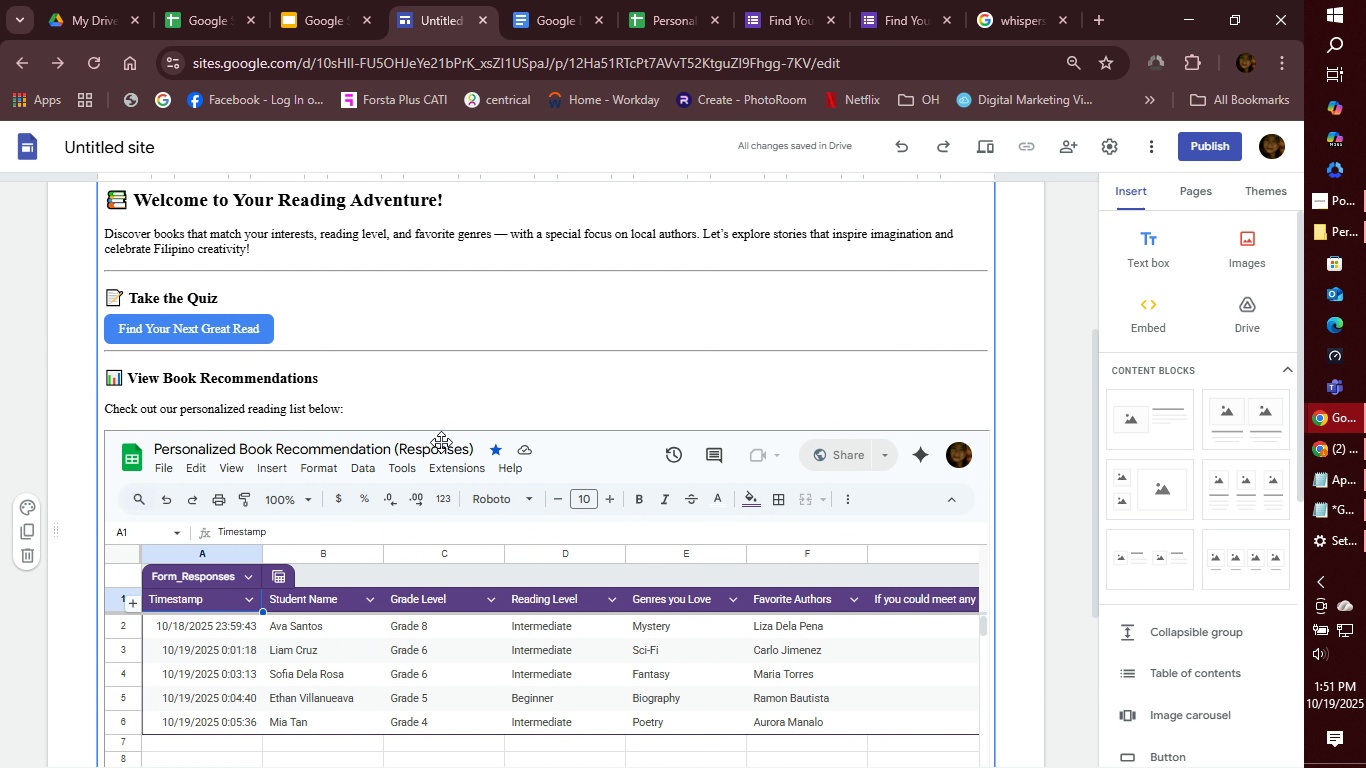 
left_click([663, 18])
 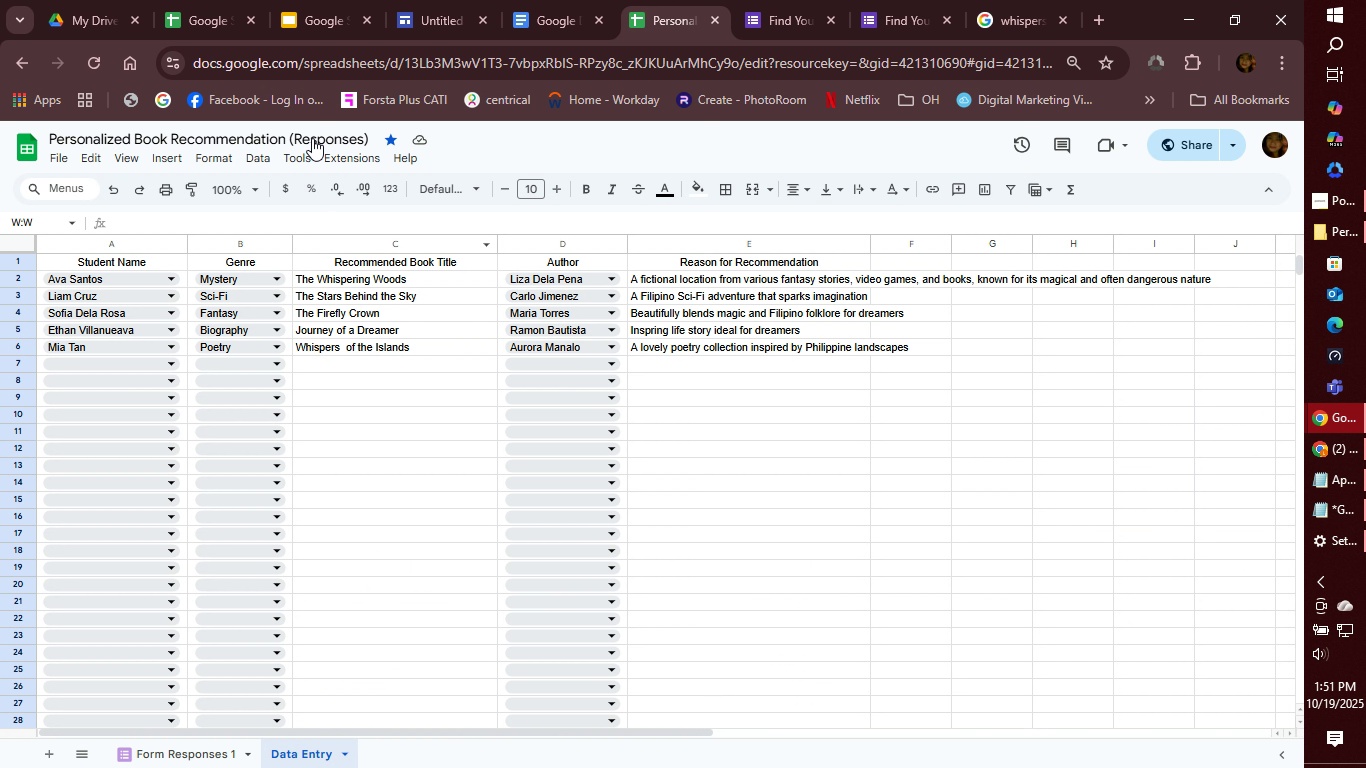 
left_click([309, 138])
 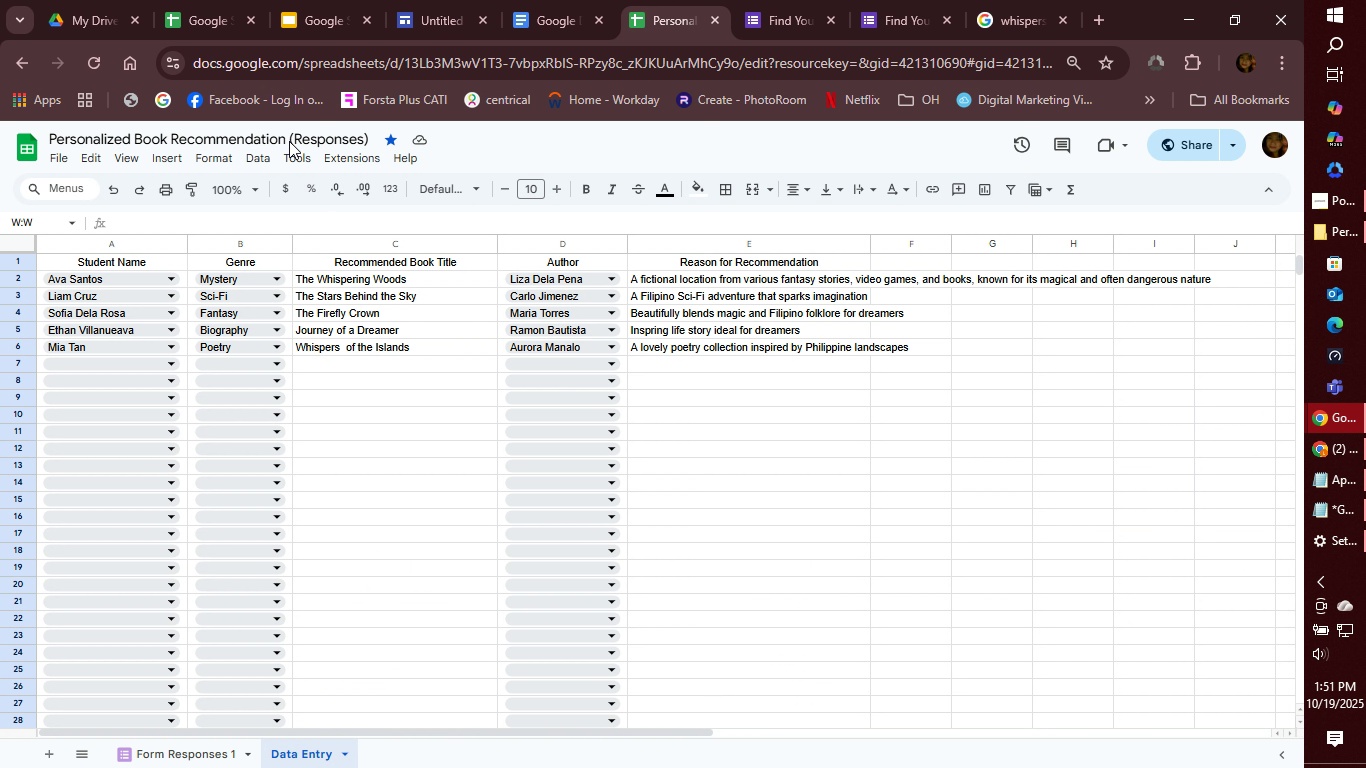 
left_click_drag(start_coordinate=[289, 141], to_coordinate=[367, 133])
 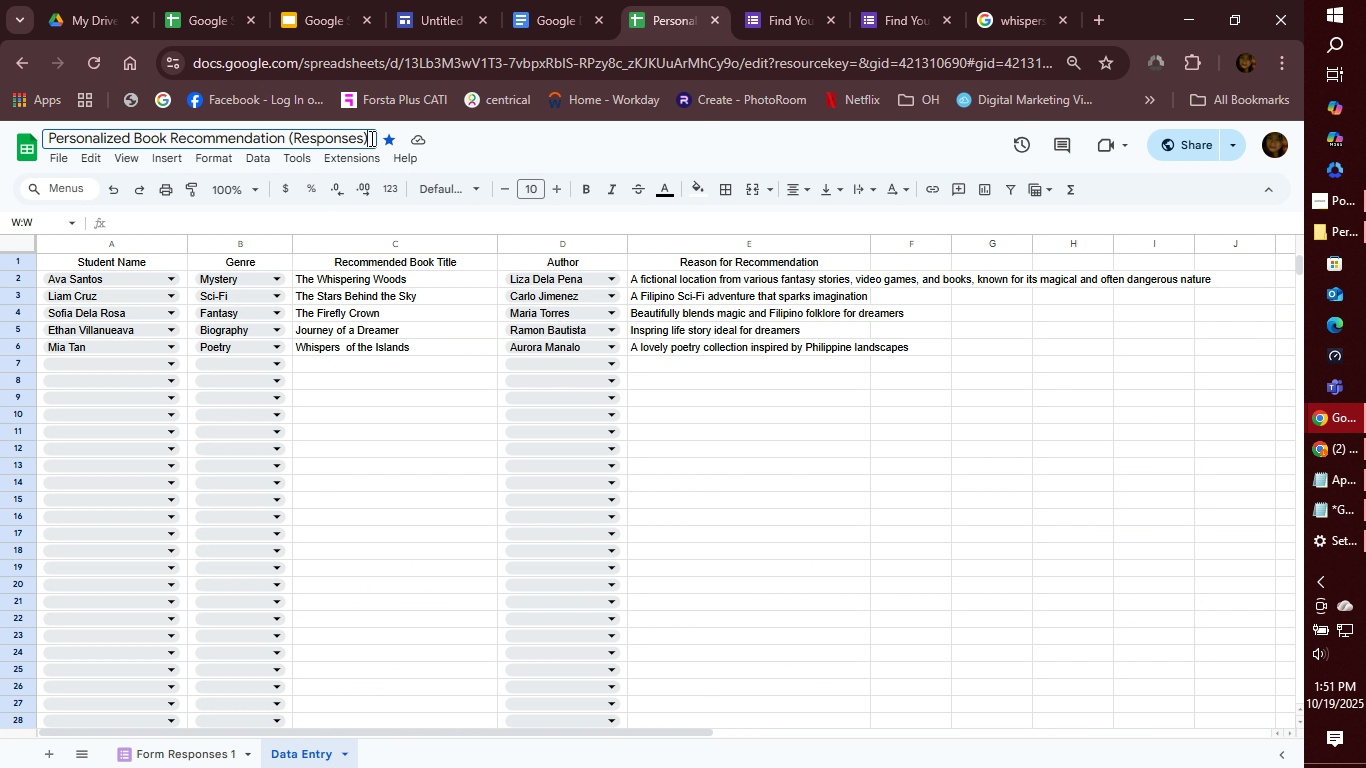 
left_click([368, 133])
 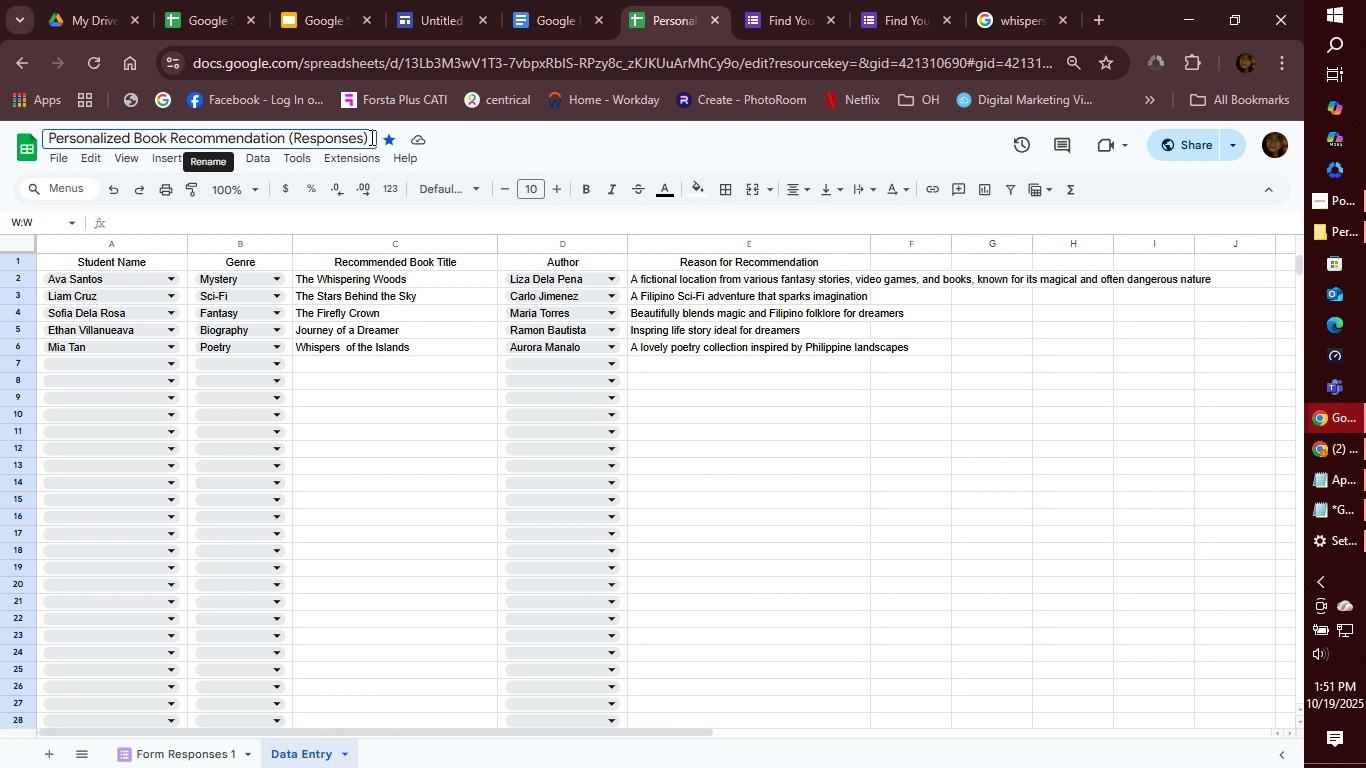 
left_click_drag(start_coordinate=[370, 137], to_coordinate=[291, 140])
 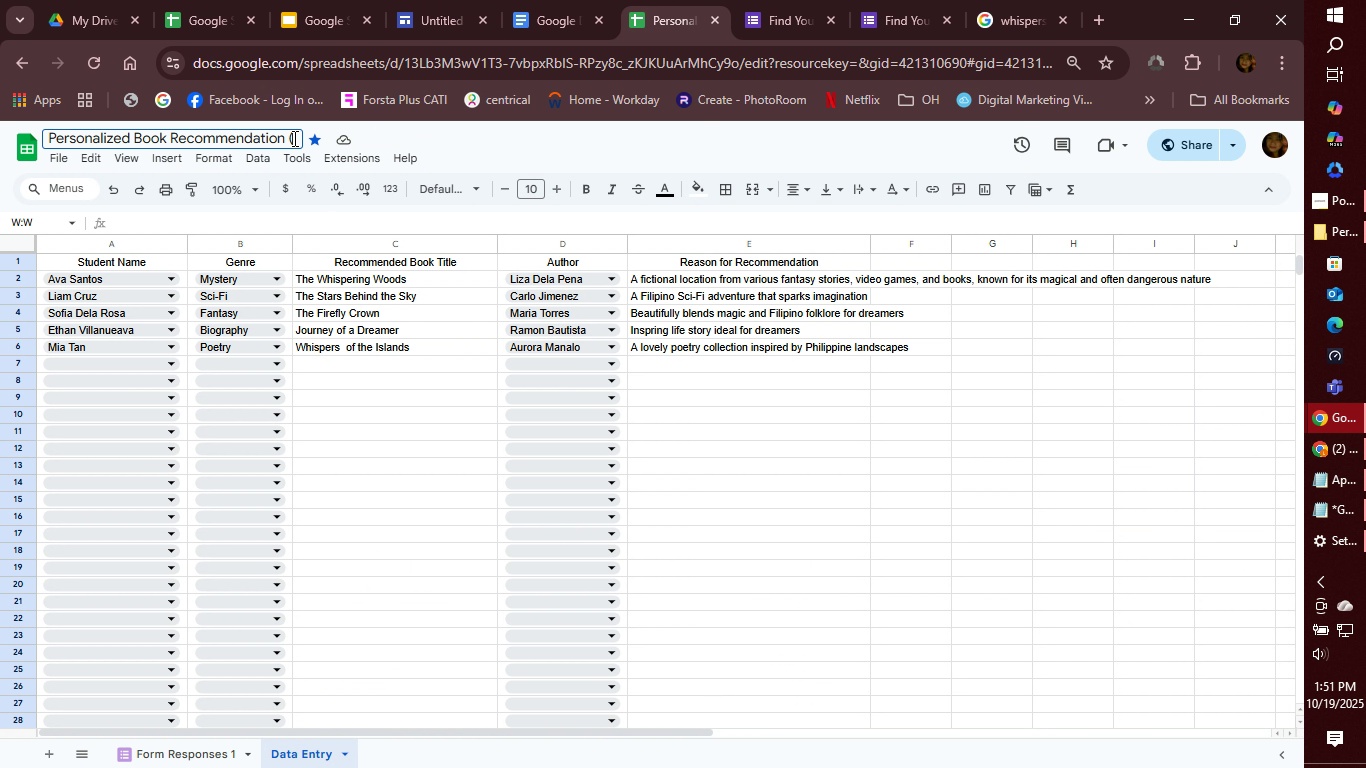 
key(Backspace)
 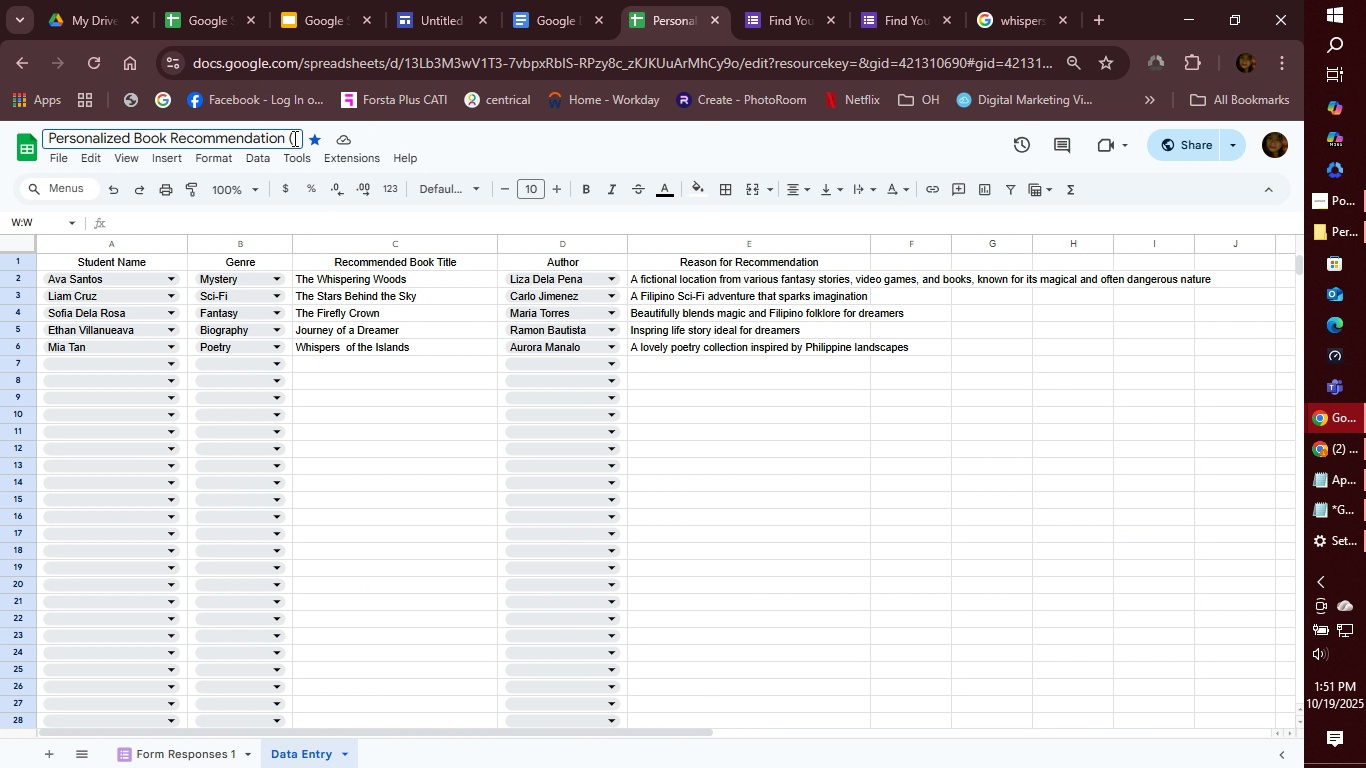 
key(Backspace)
 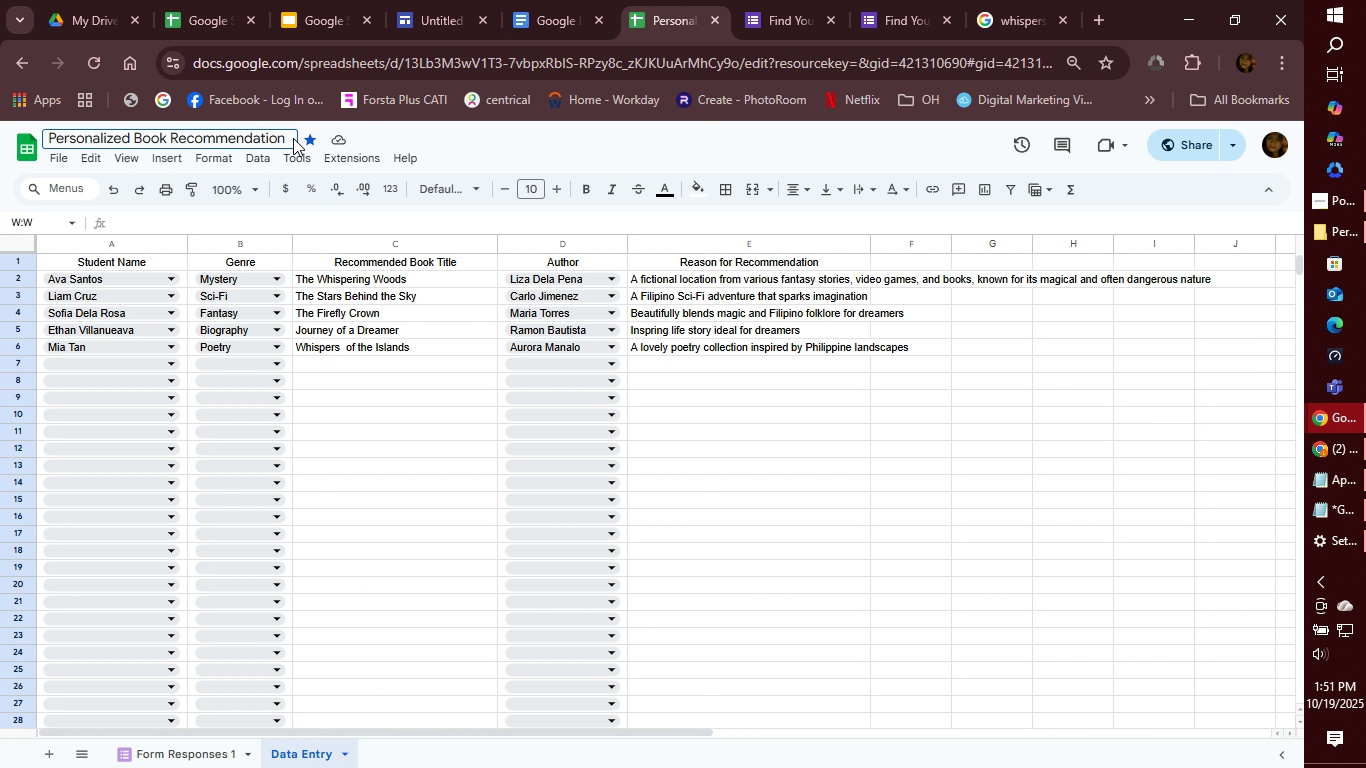 
key(Backspace)
 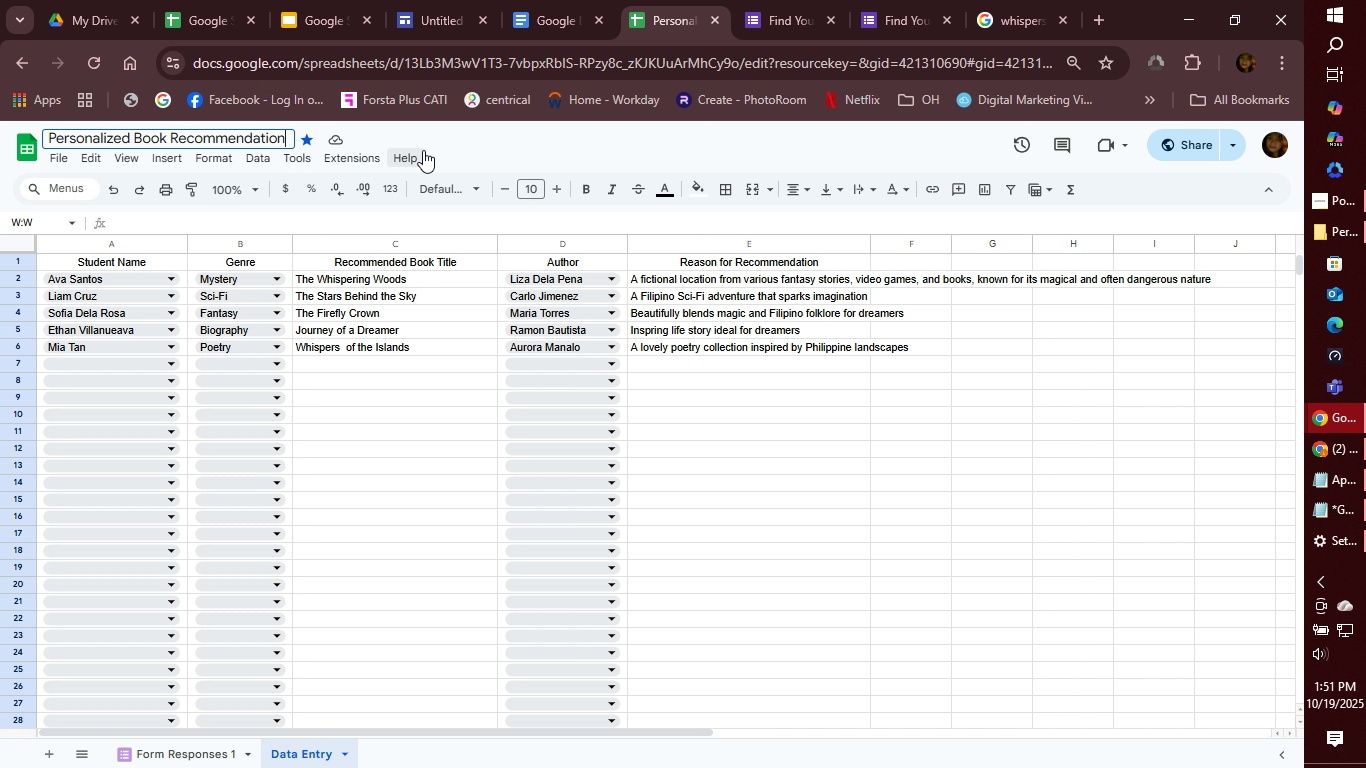 
left_click([424, 150])
 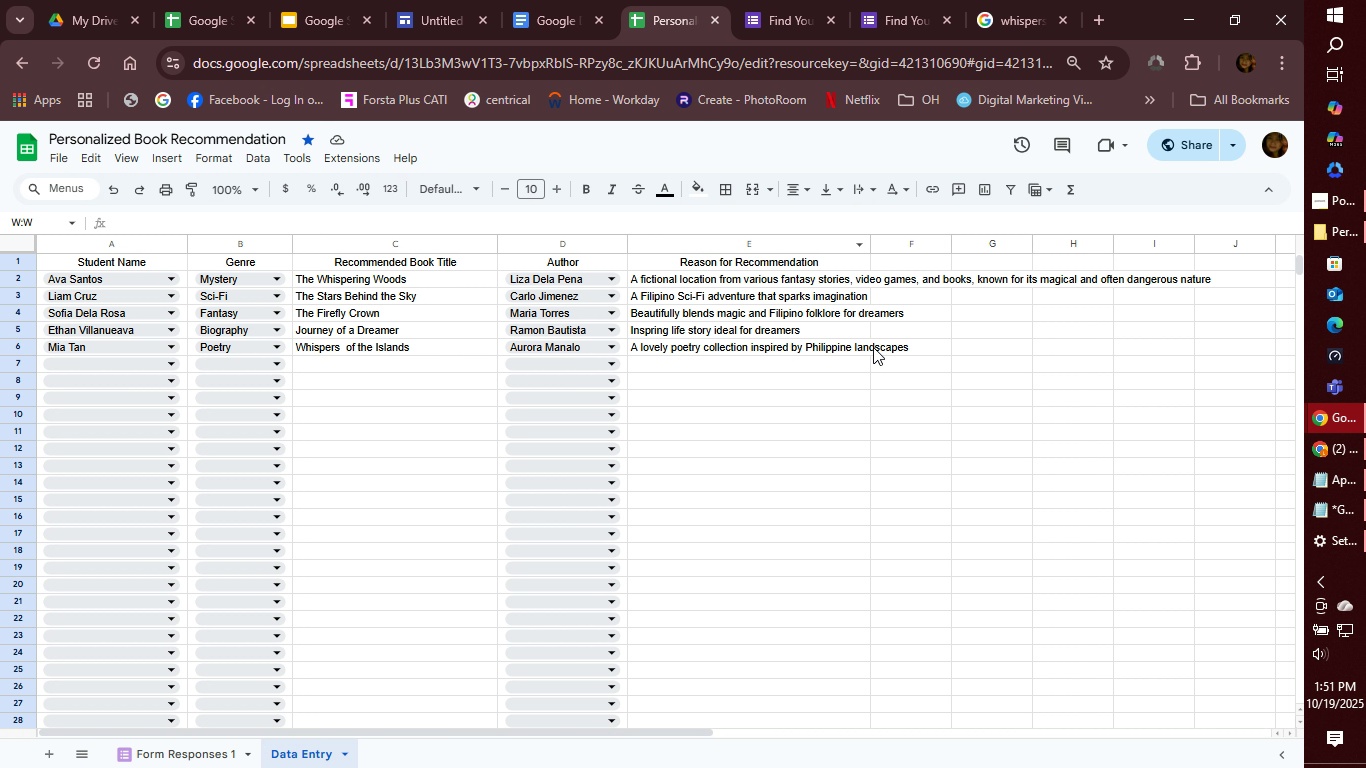 
scroll: coordinate [912, 371], scroll_direction: down, amount: 3.0
 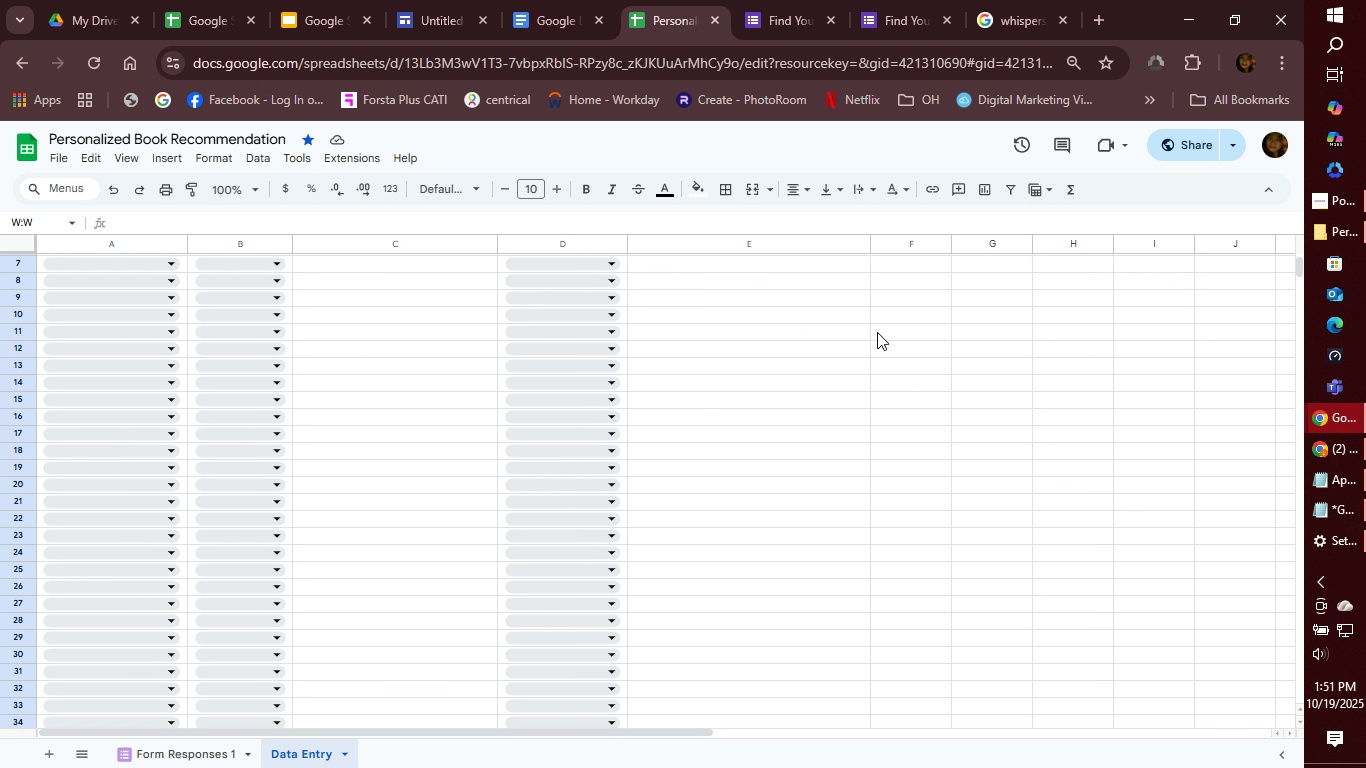 
scroll: coordinate [859, 330], scroll_direction: up, amount: 5.0
 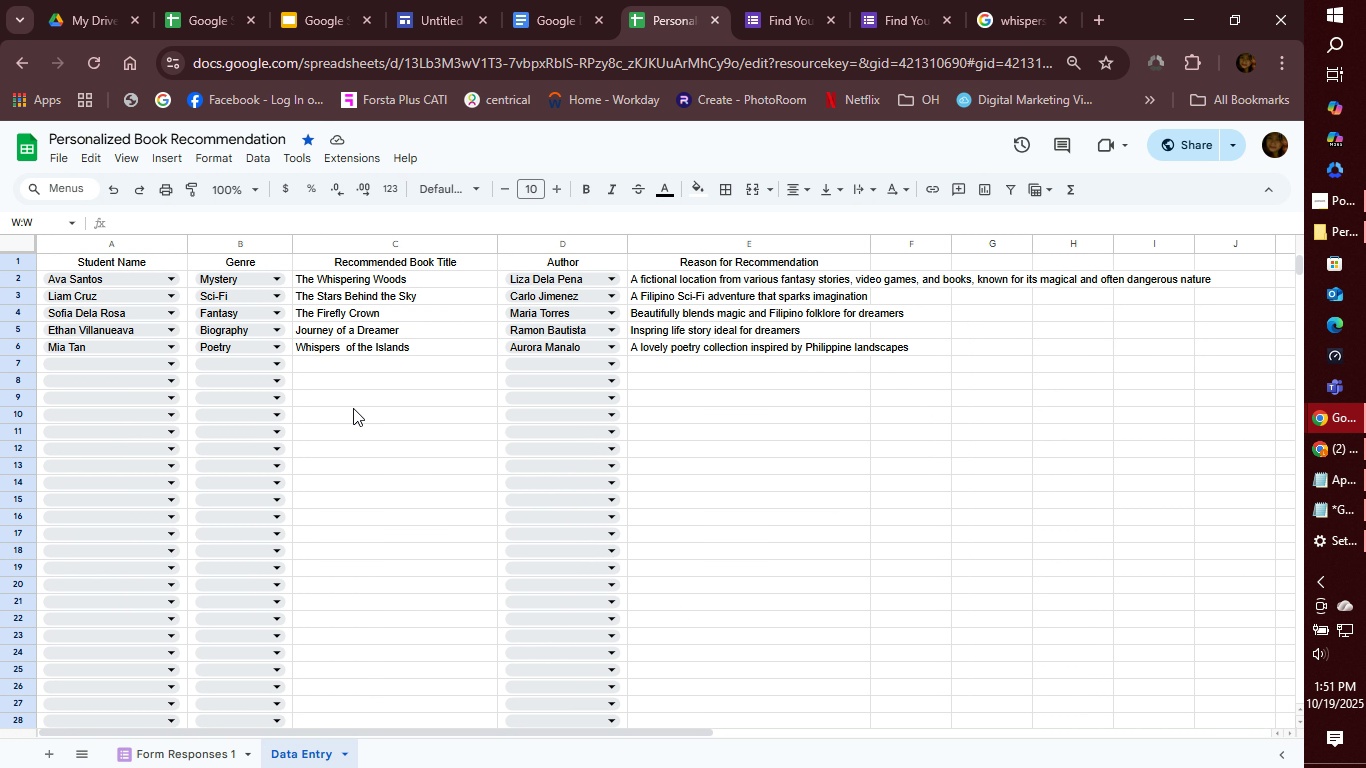 
wait(9.25)
 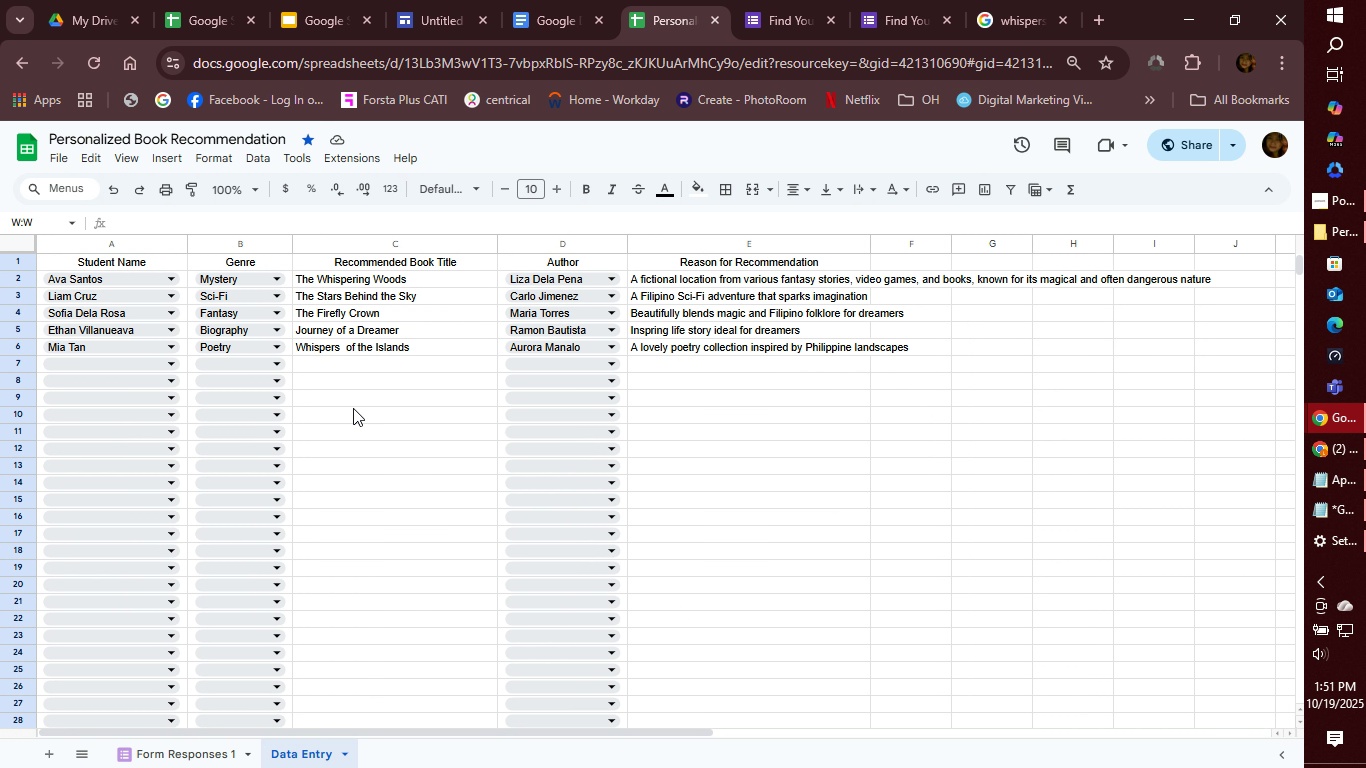 
left_click([424, 24])
 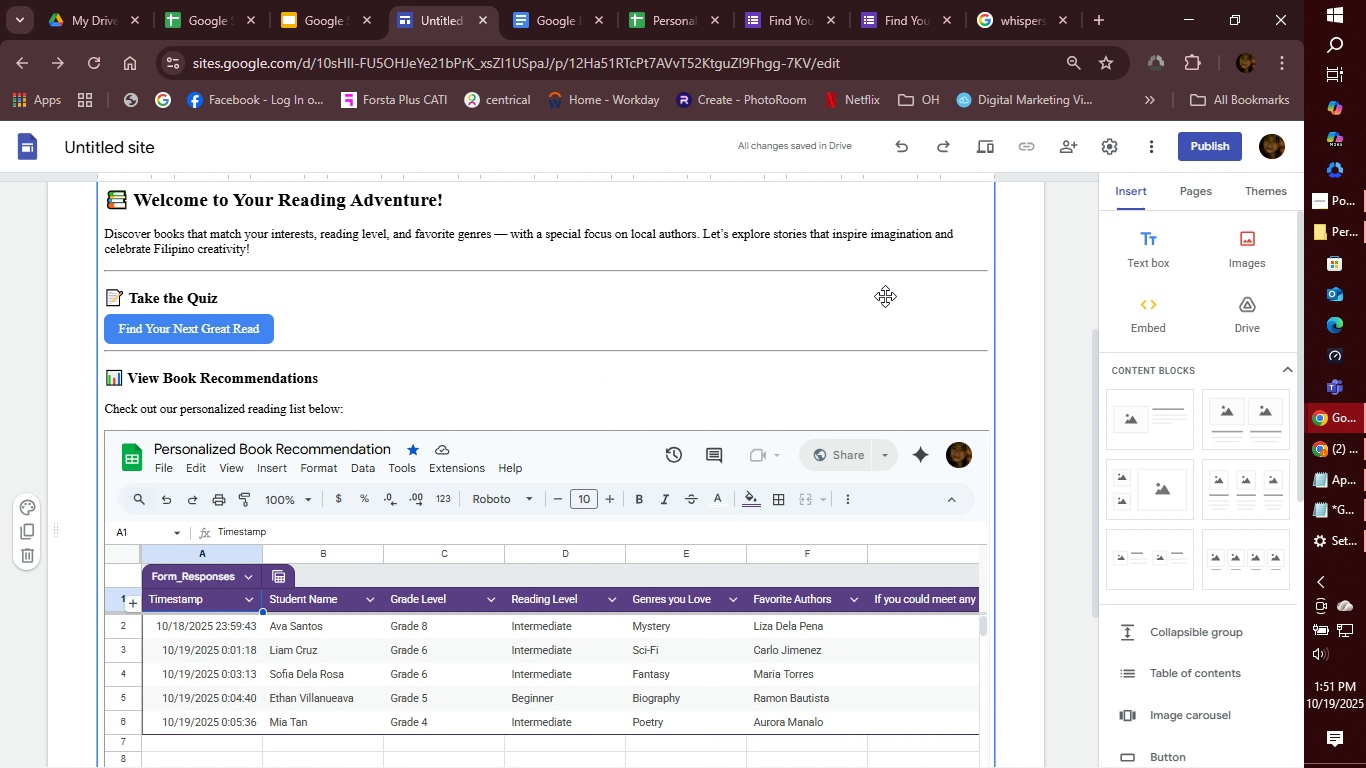 
wait(8.58)
 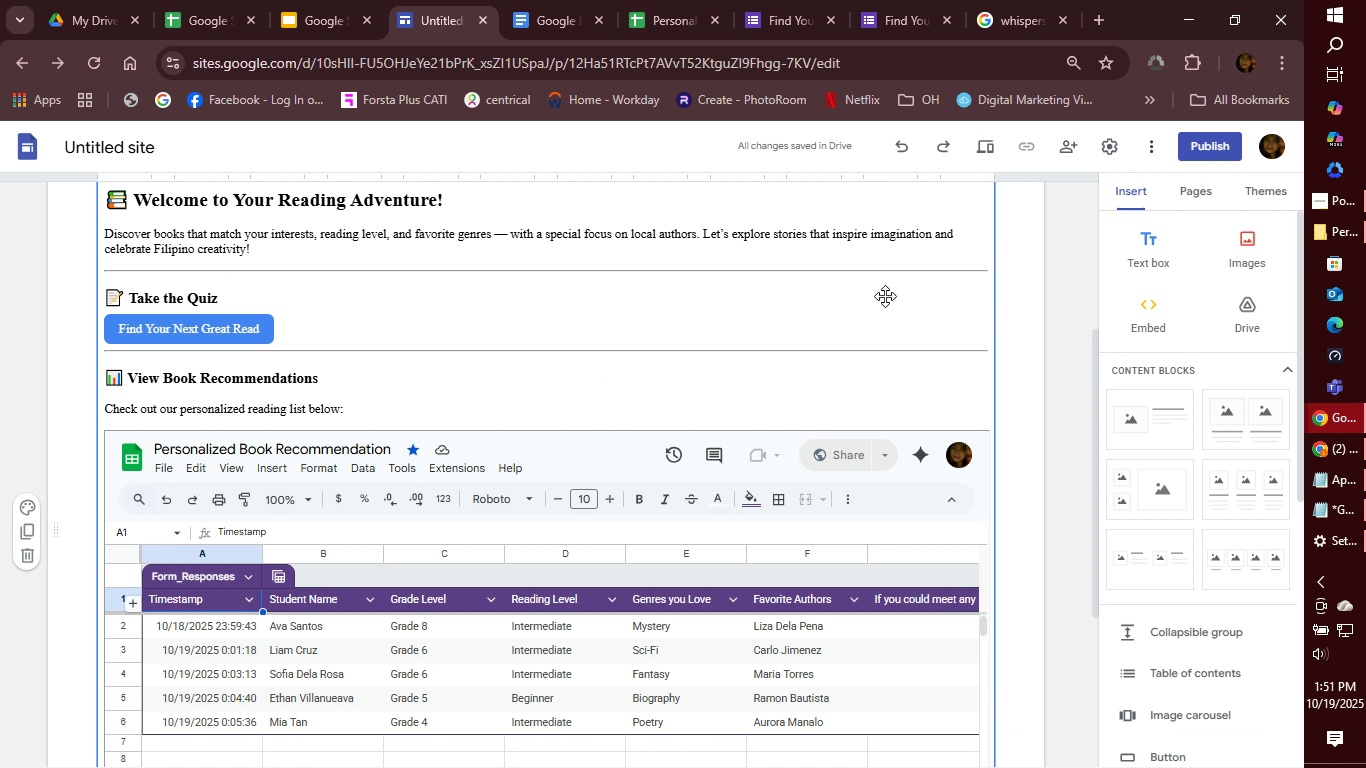 
scroll: coordinate [780, 522], scroll_direction: down, amount: 4.0
 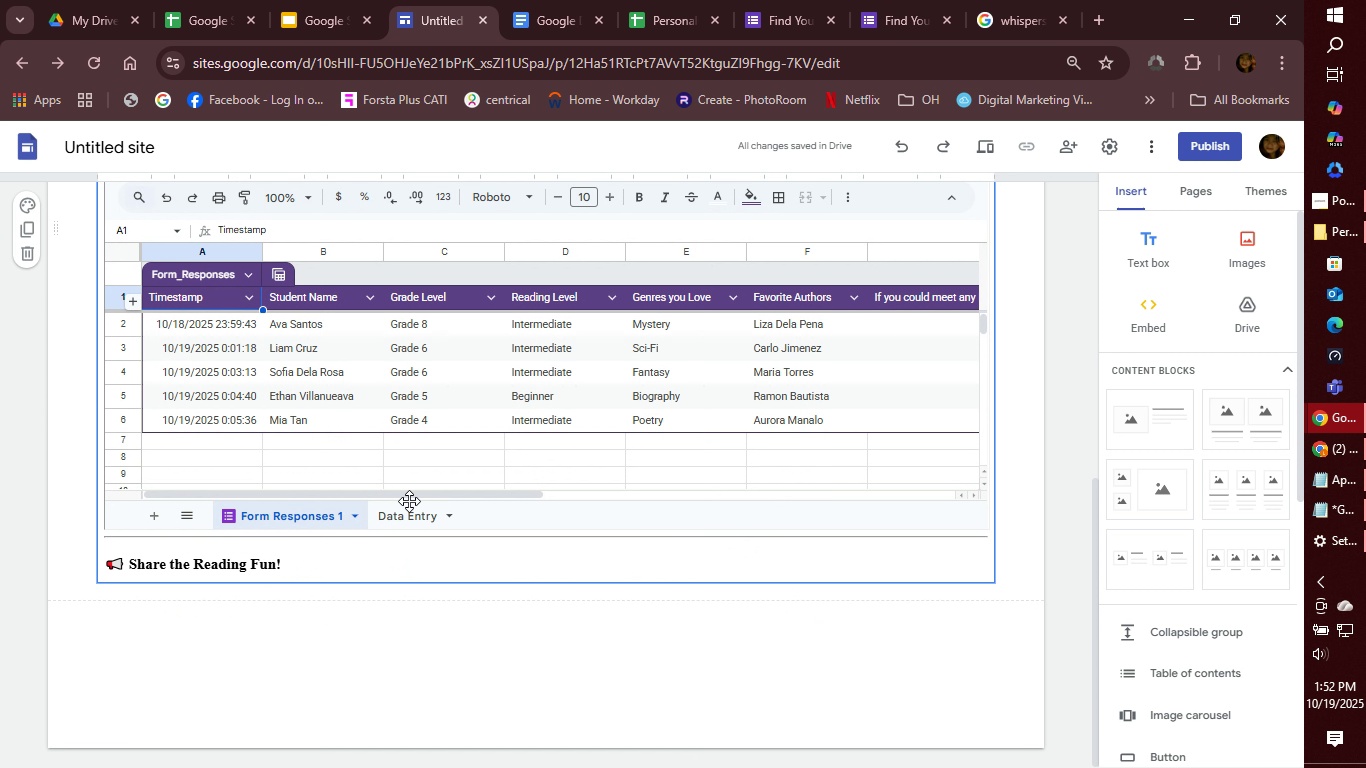 
scroll: coordinate [429, 504], scroll_direction: up, amount: 8.0
 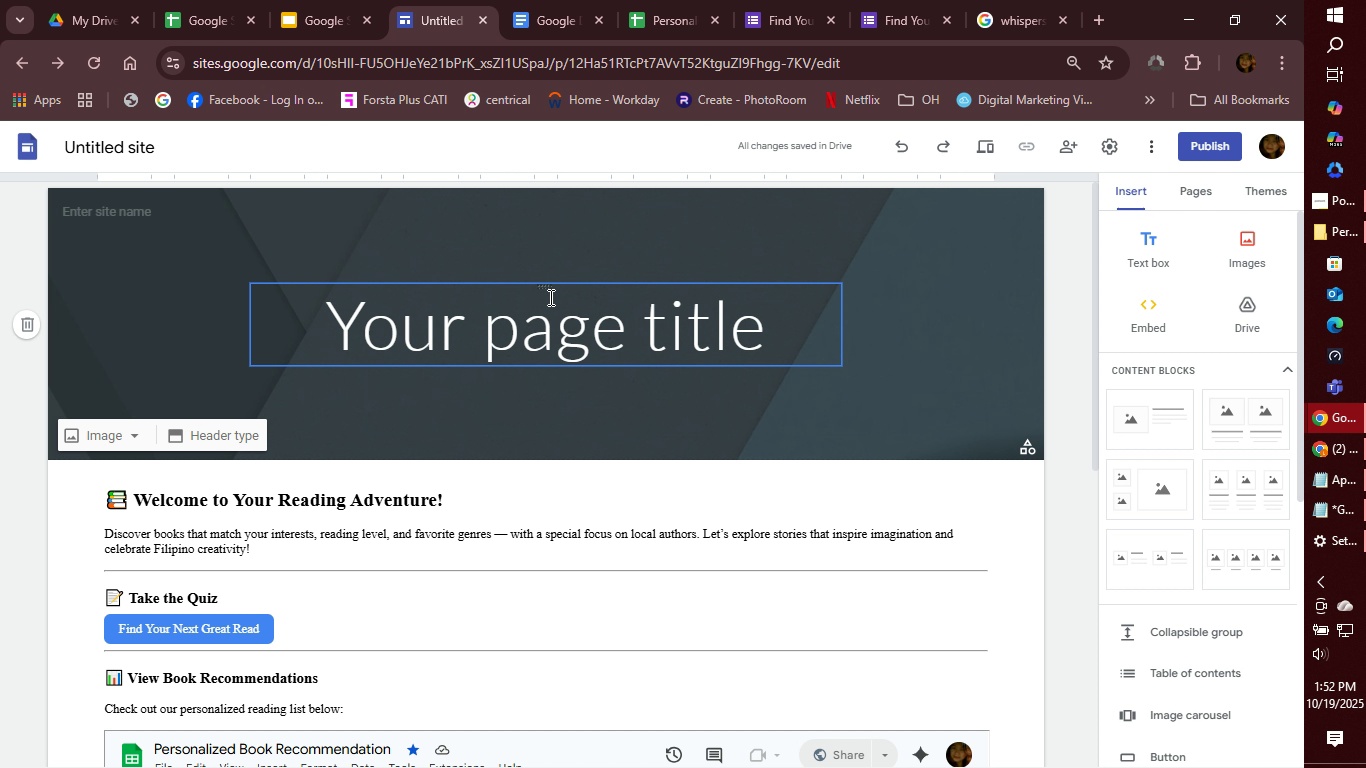 
wait(14.52)
 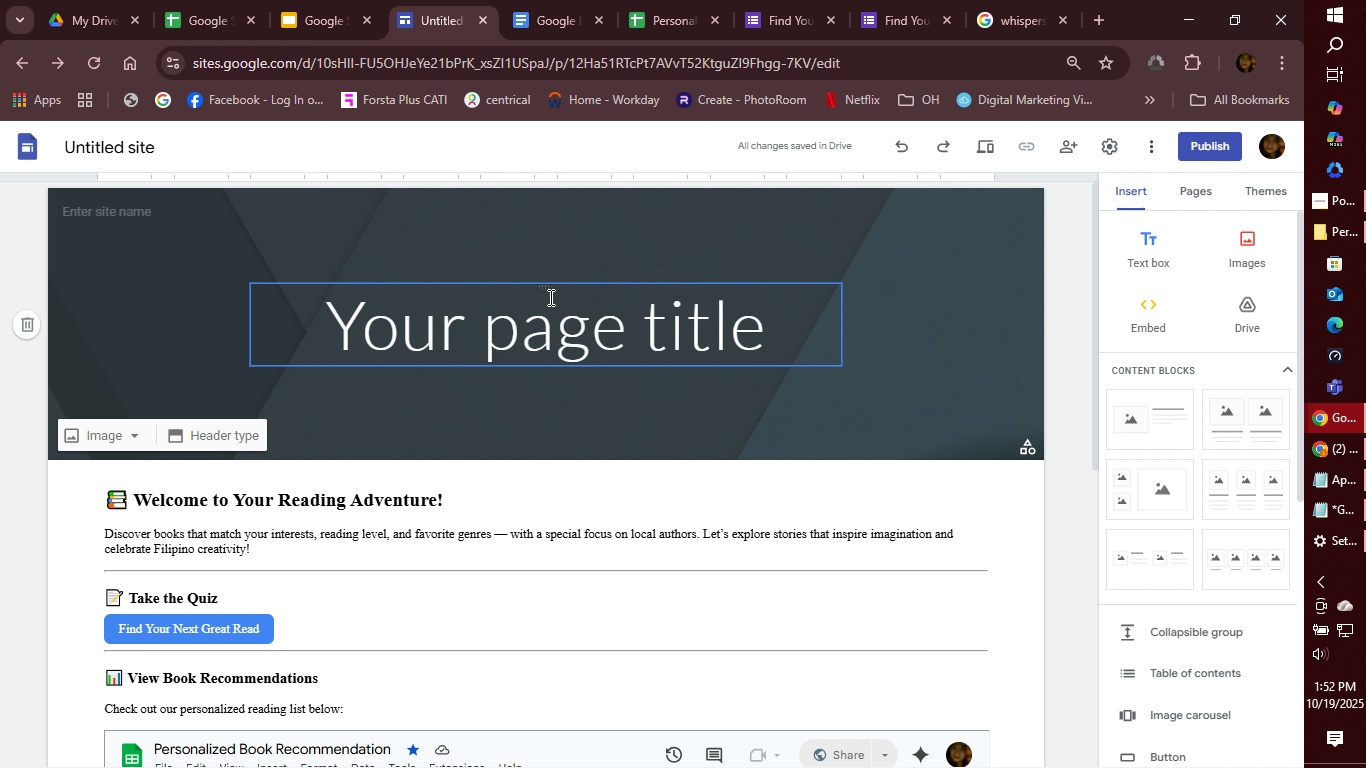 
left_click([495, 549])
 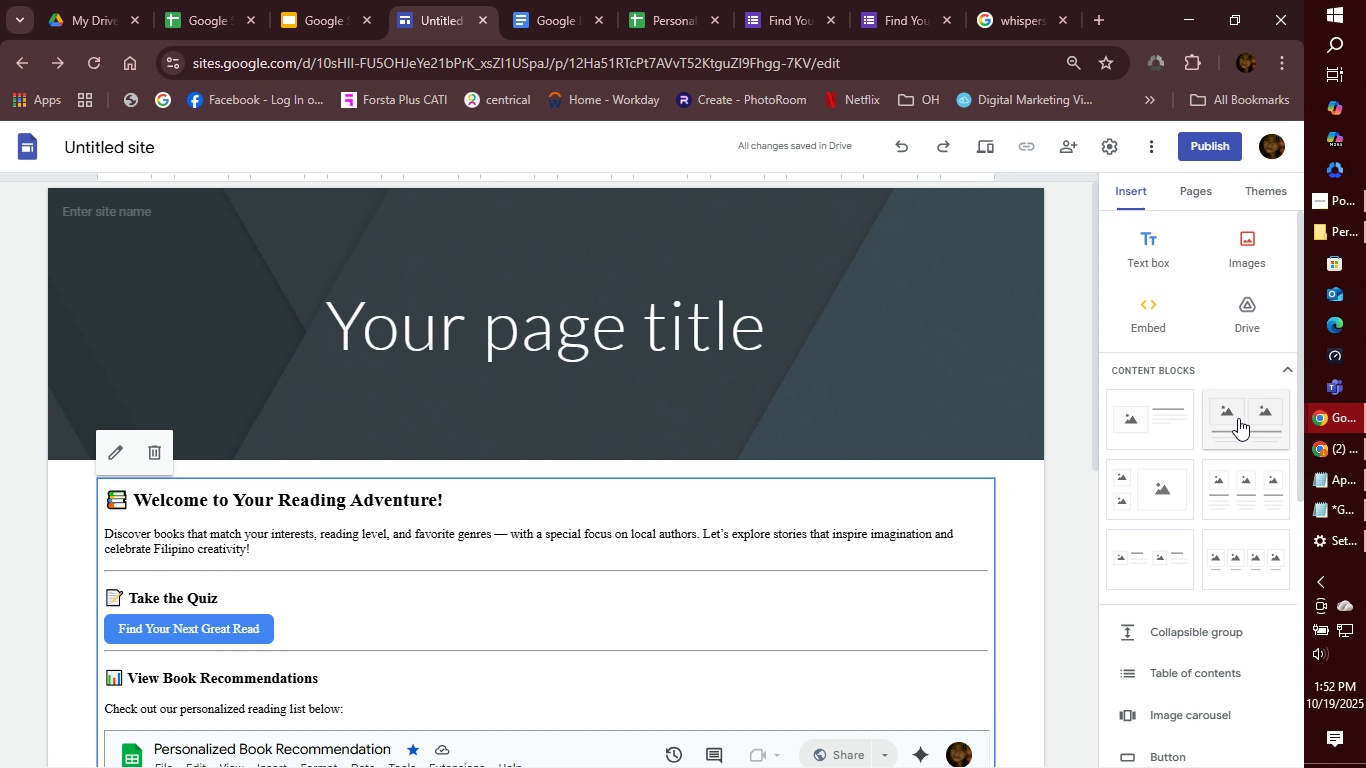 
wait(7.26)
 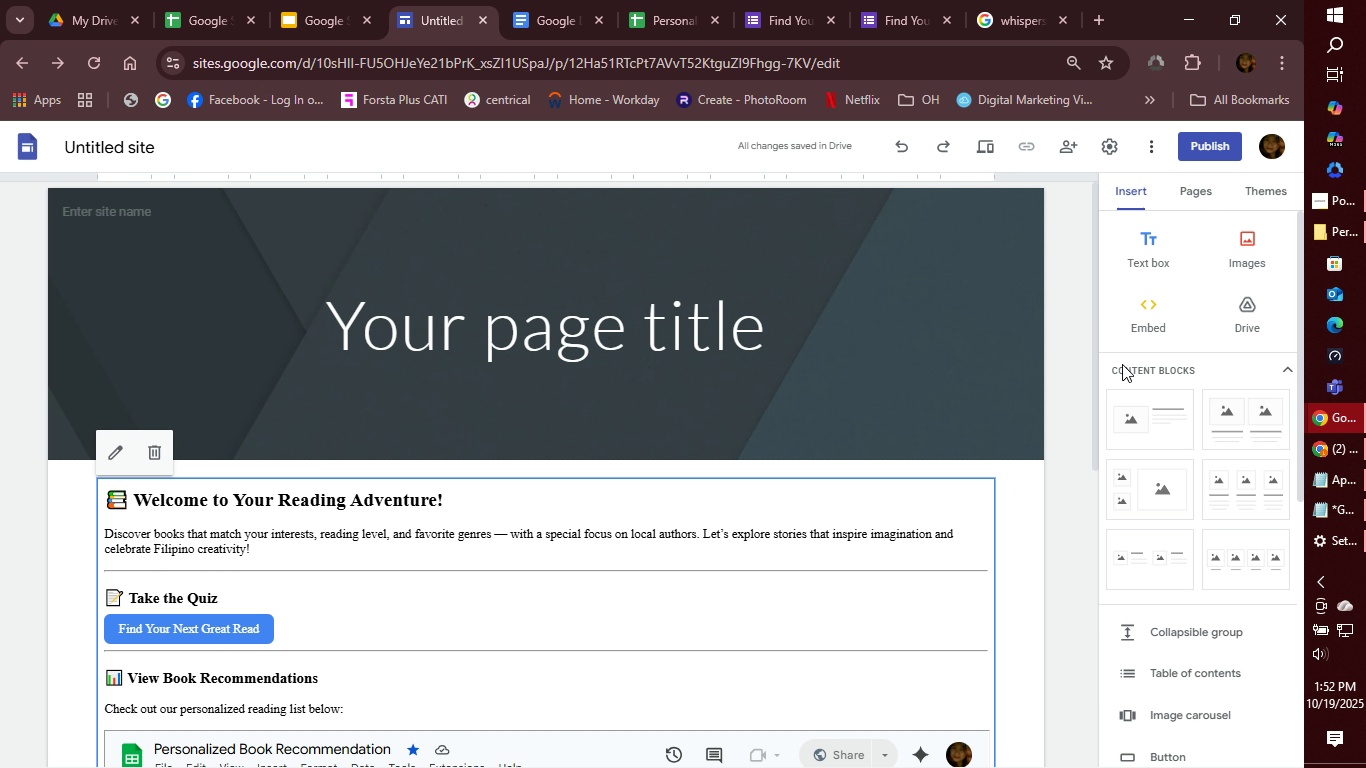 
left_click([1238, 418])
 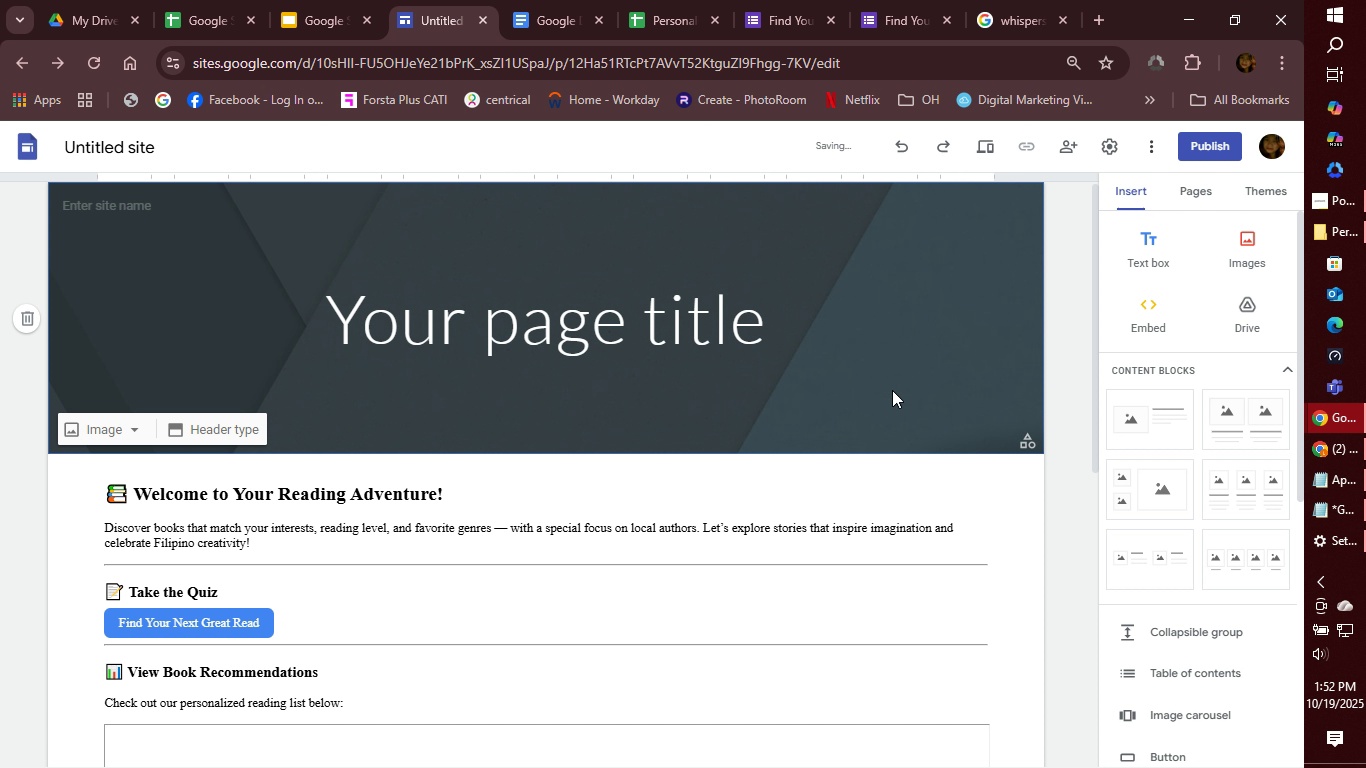 
key(Control+Z)
 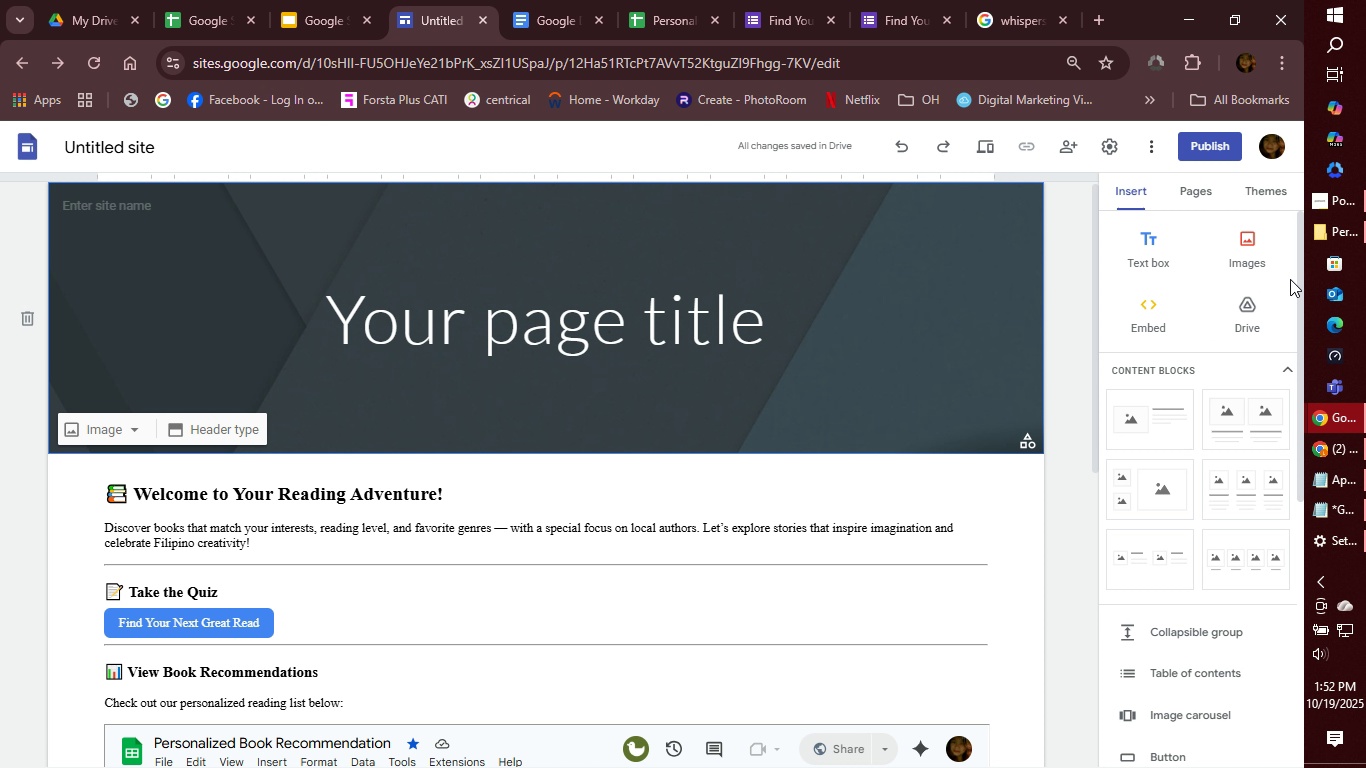 
wait(5.66)
 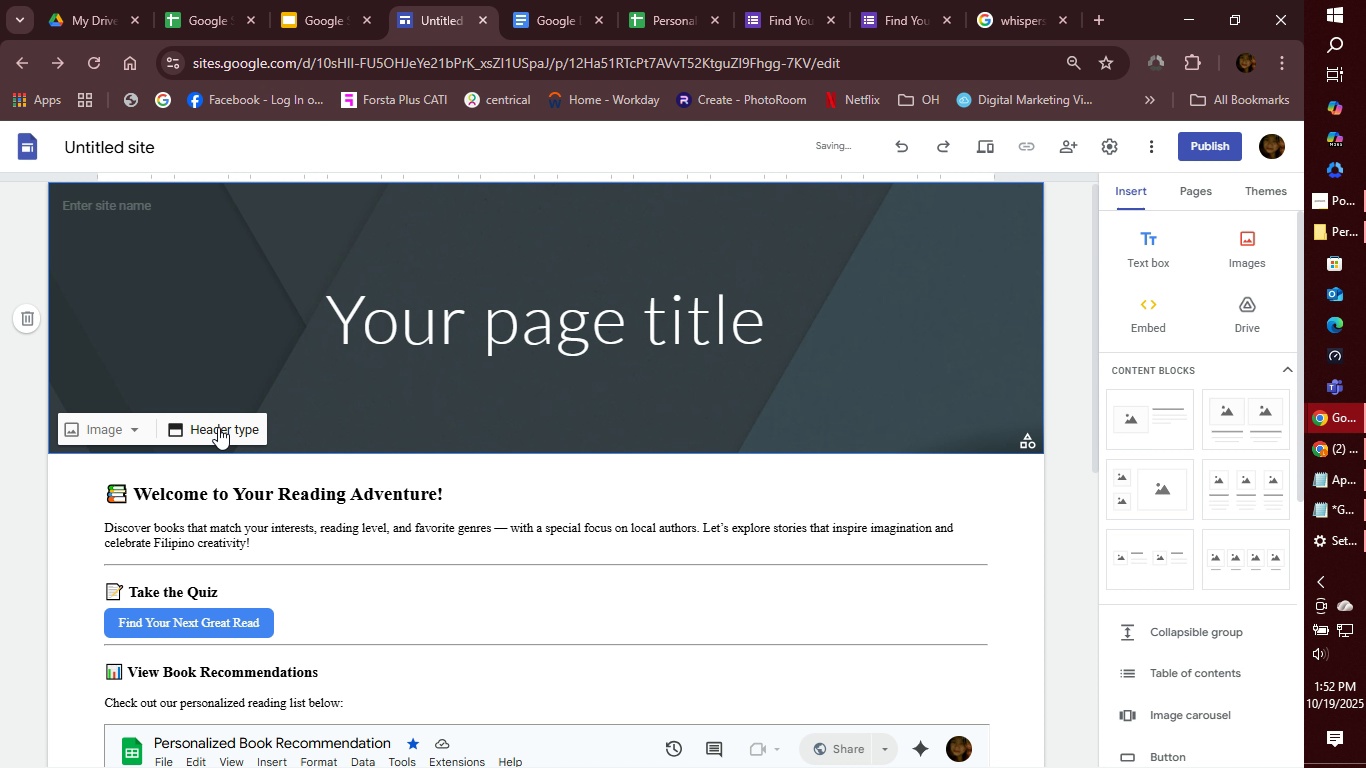 
left_click([1274, 183])
 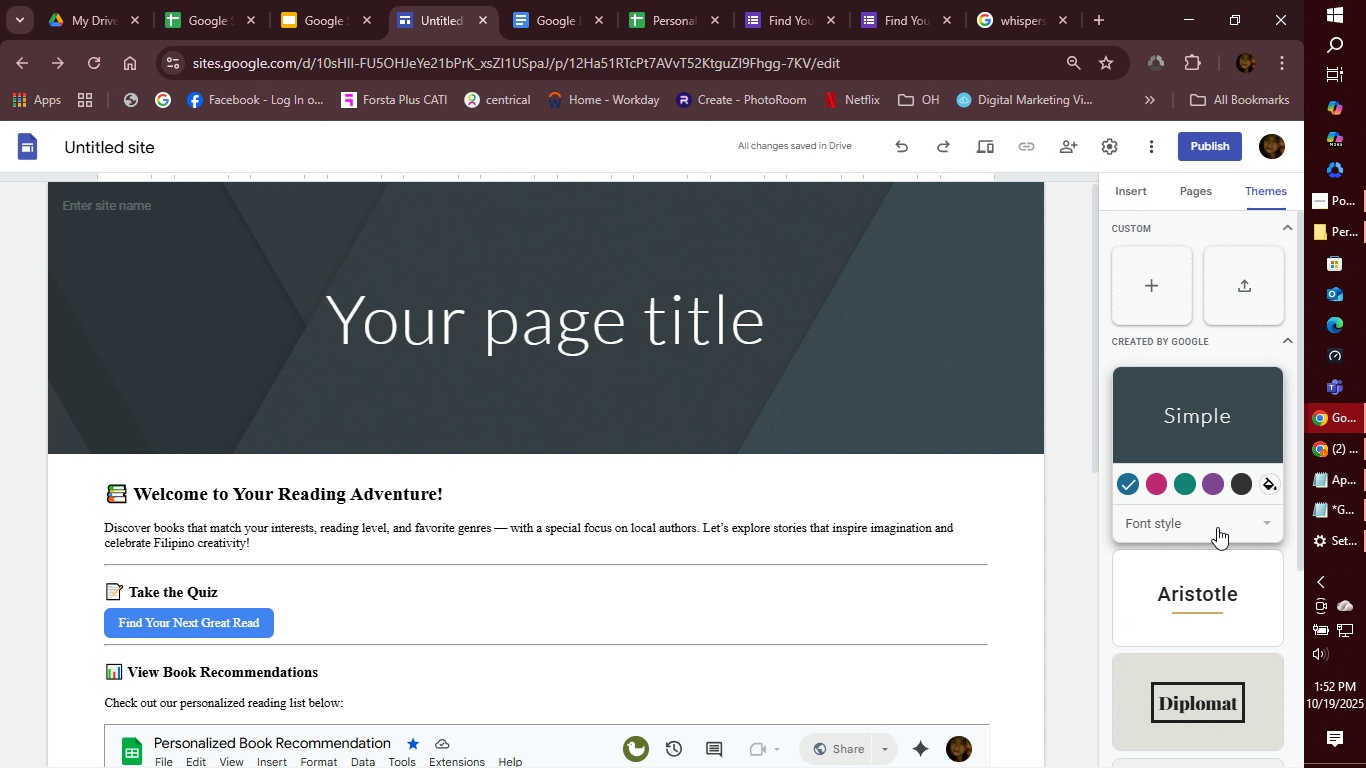 
scroll: coordinate [1226, 558], scroll_direction: down, amount: 4.0
 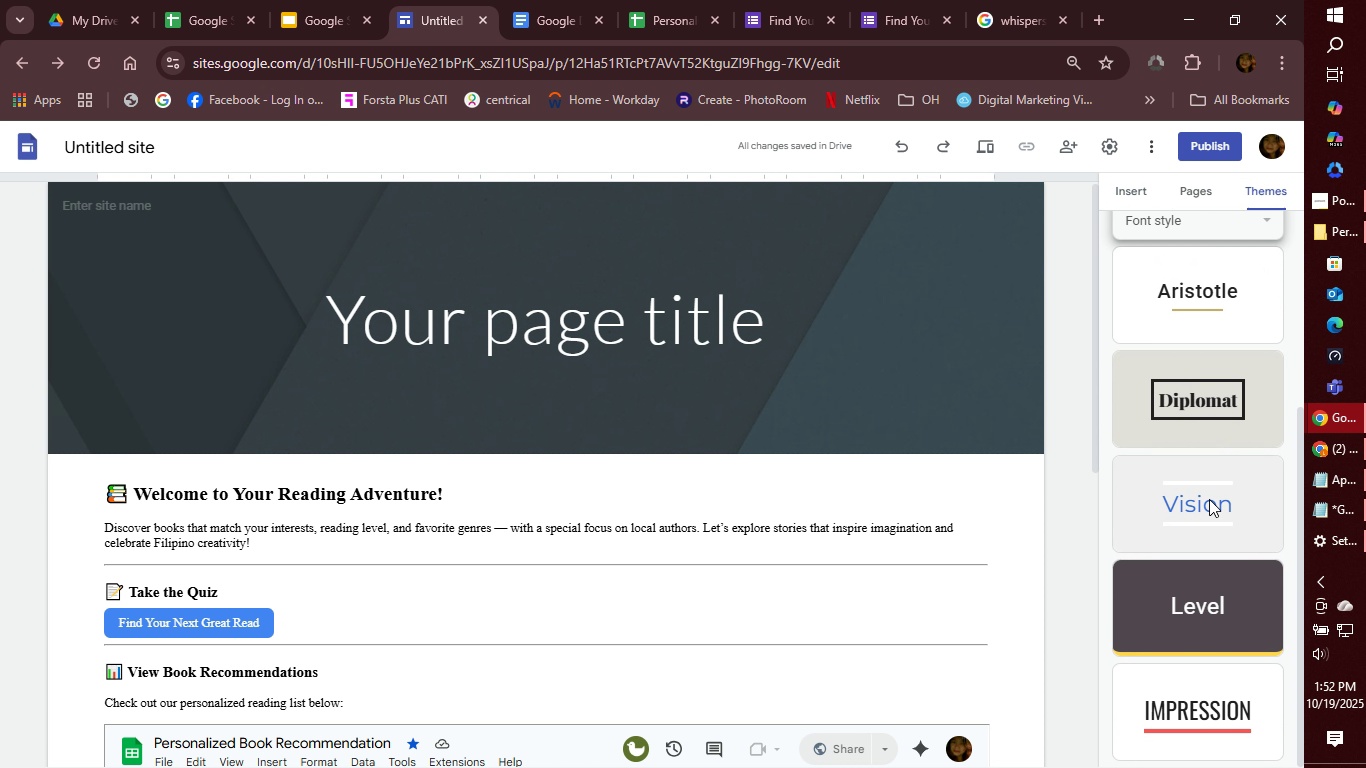 
left_click([1209, 499])
 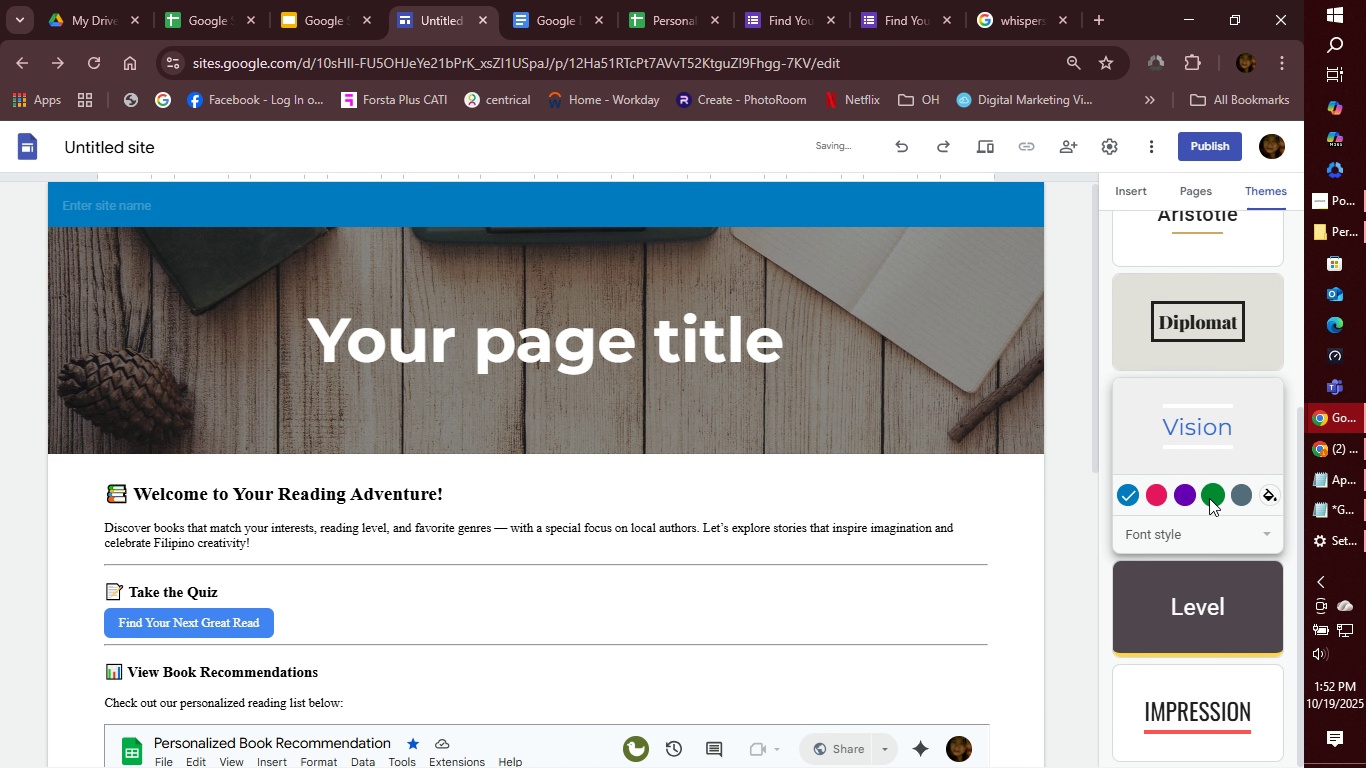 
scroll: coordinate [1206, 519], scroll_direction: up, amount: 1.0
 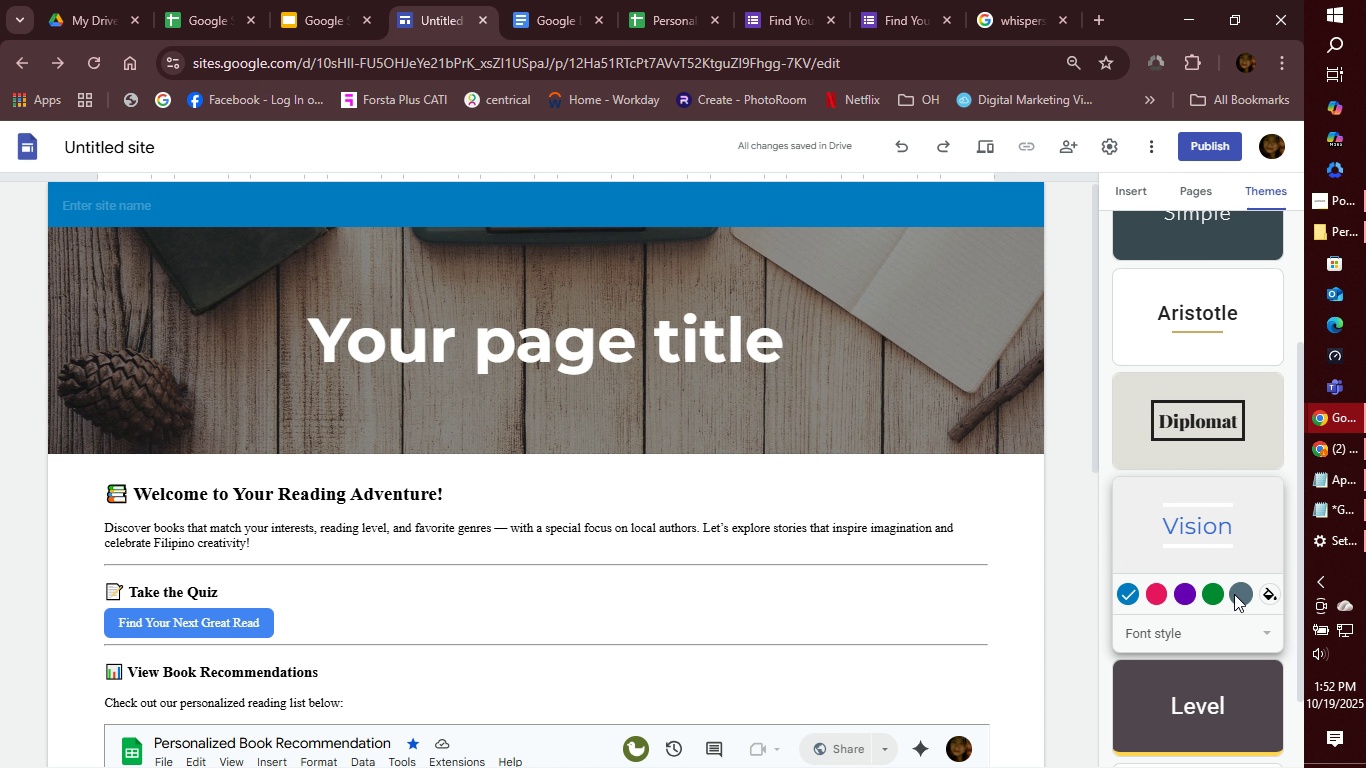 
left_click([1237, 594])
 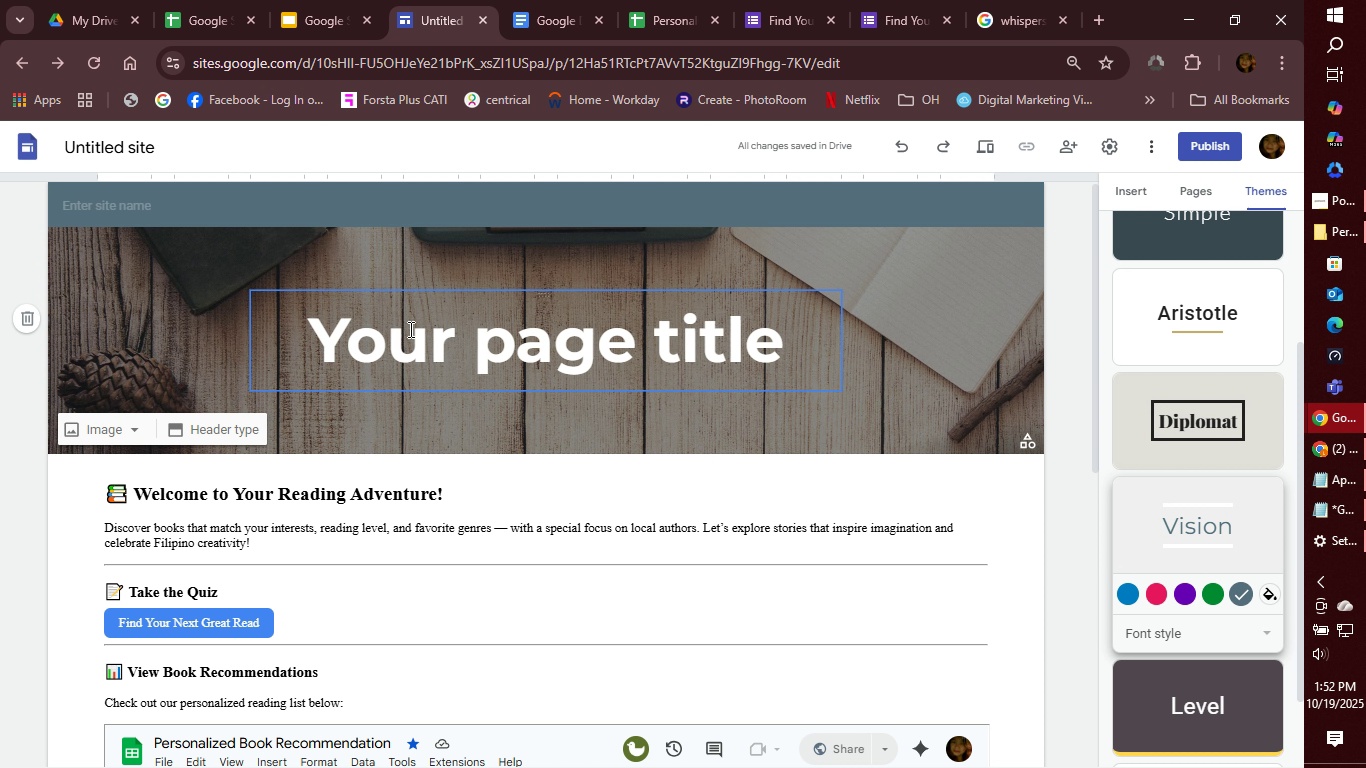 
left_click([414, 345])
 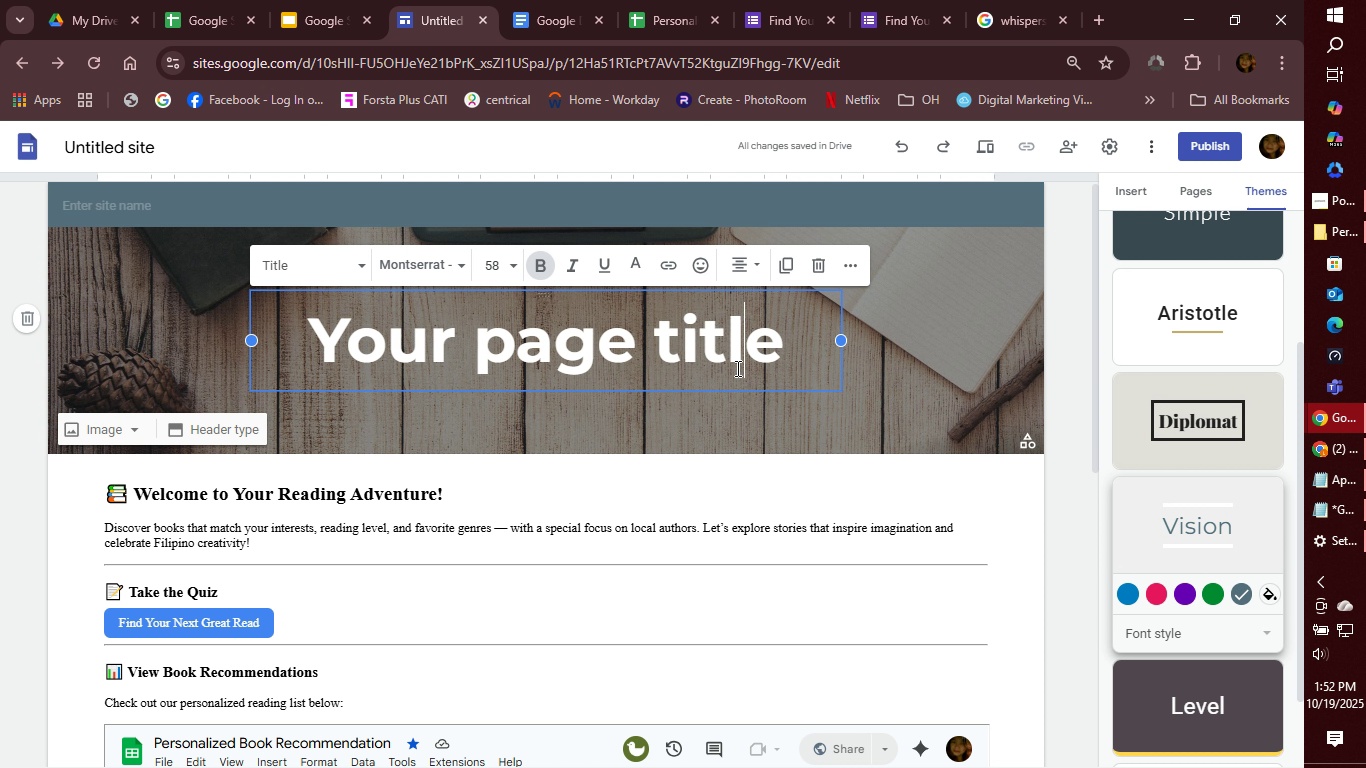 
left_click([736, 368])
 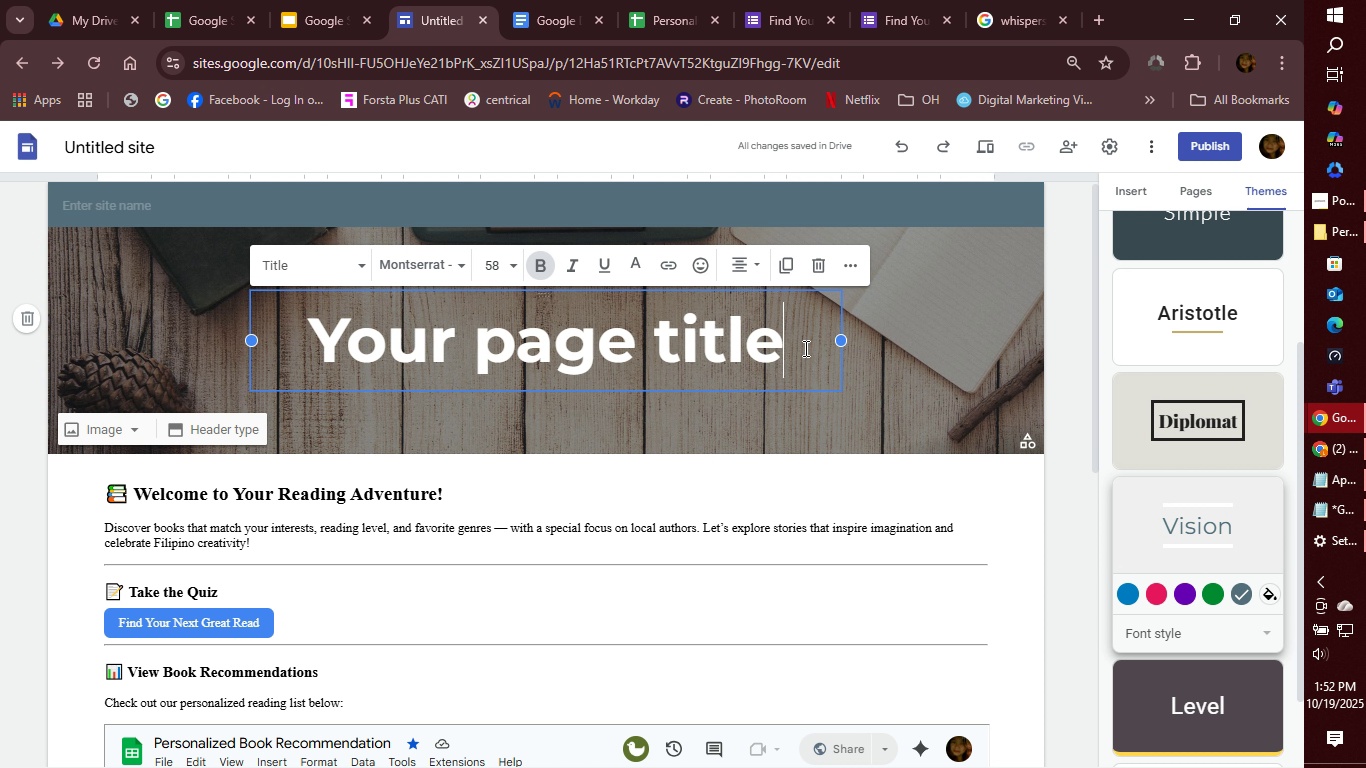 
left_click_drag(start_coordinate=[804, 348], to_coordinate=[248, 339])
 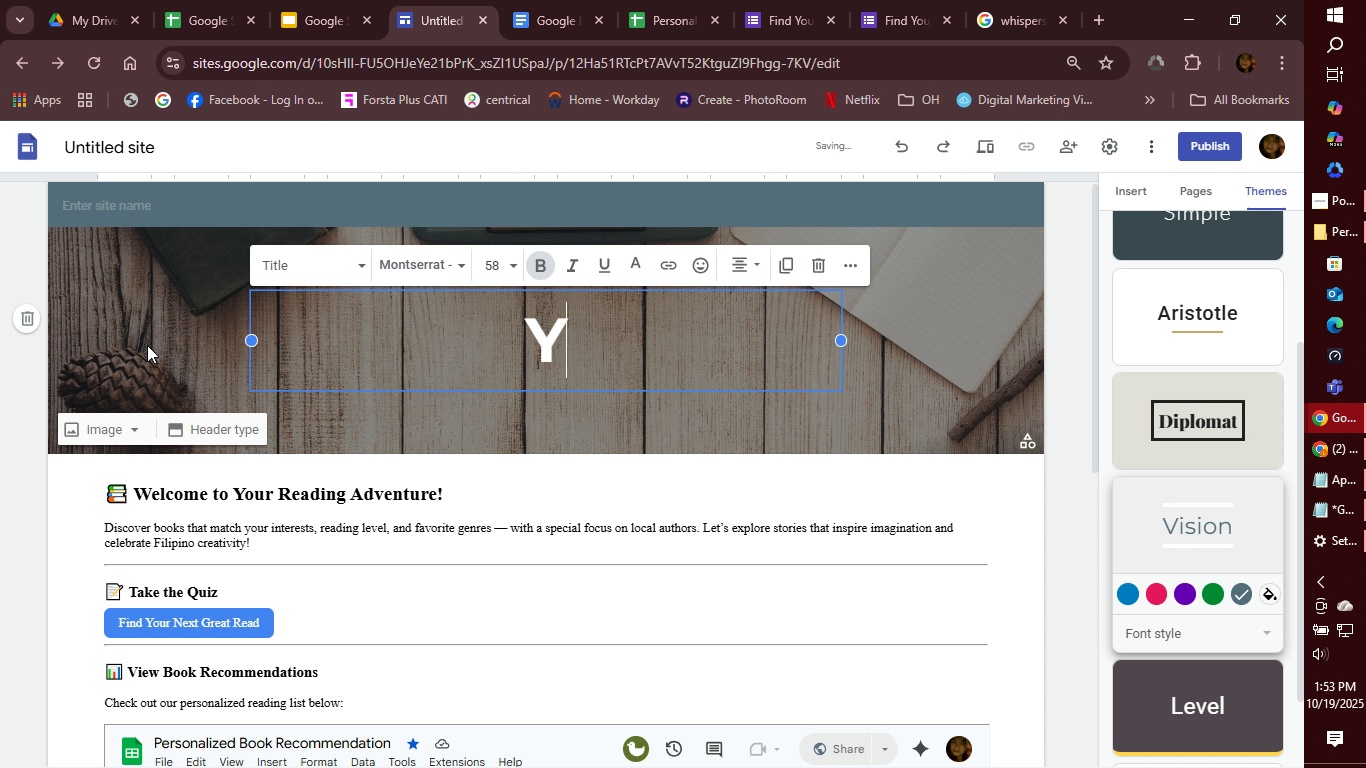 
wait(16.19)
 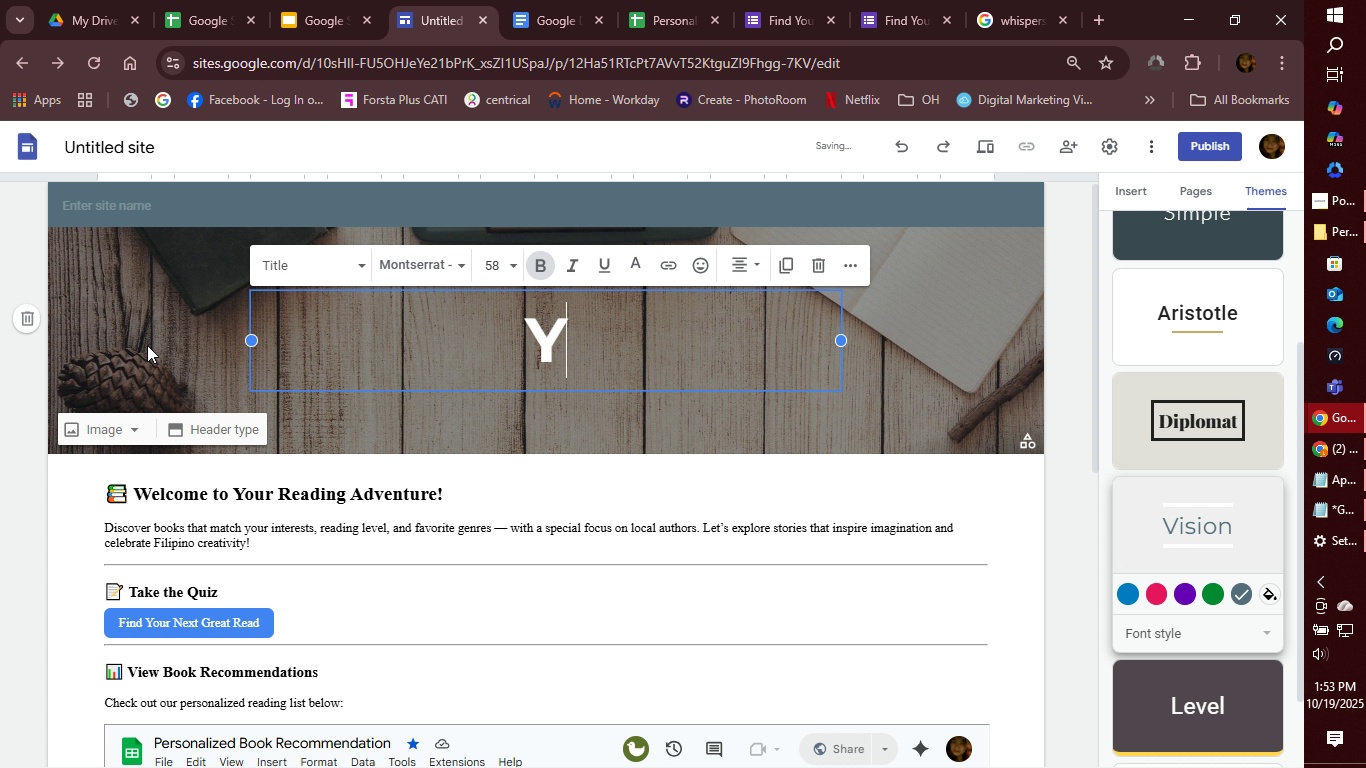 
type(Ypur )
key(Backspace)
key(Backspace)
key(Backspace)
key(Backspace)
type(our Reading )
 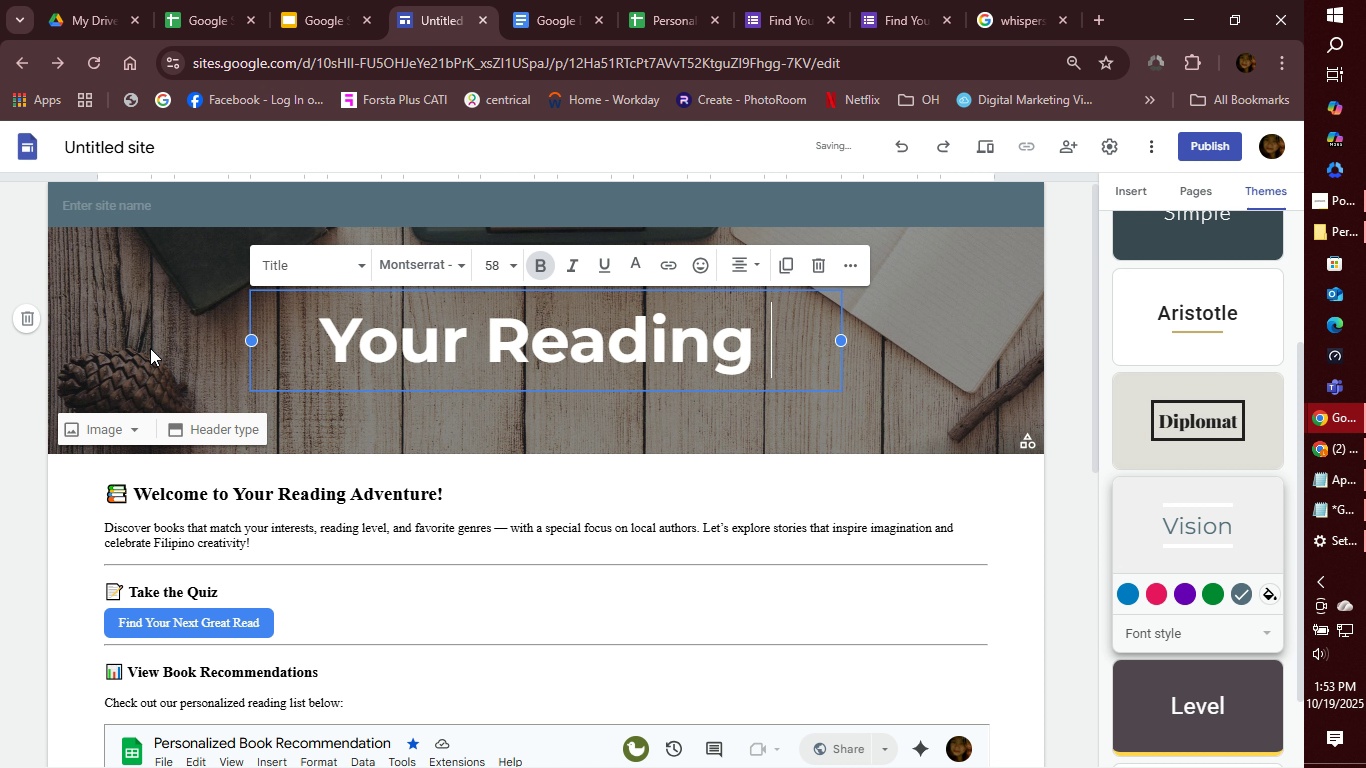 
type(Adventut)
key(Backspace)
type(re Awaits)
 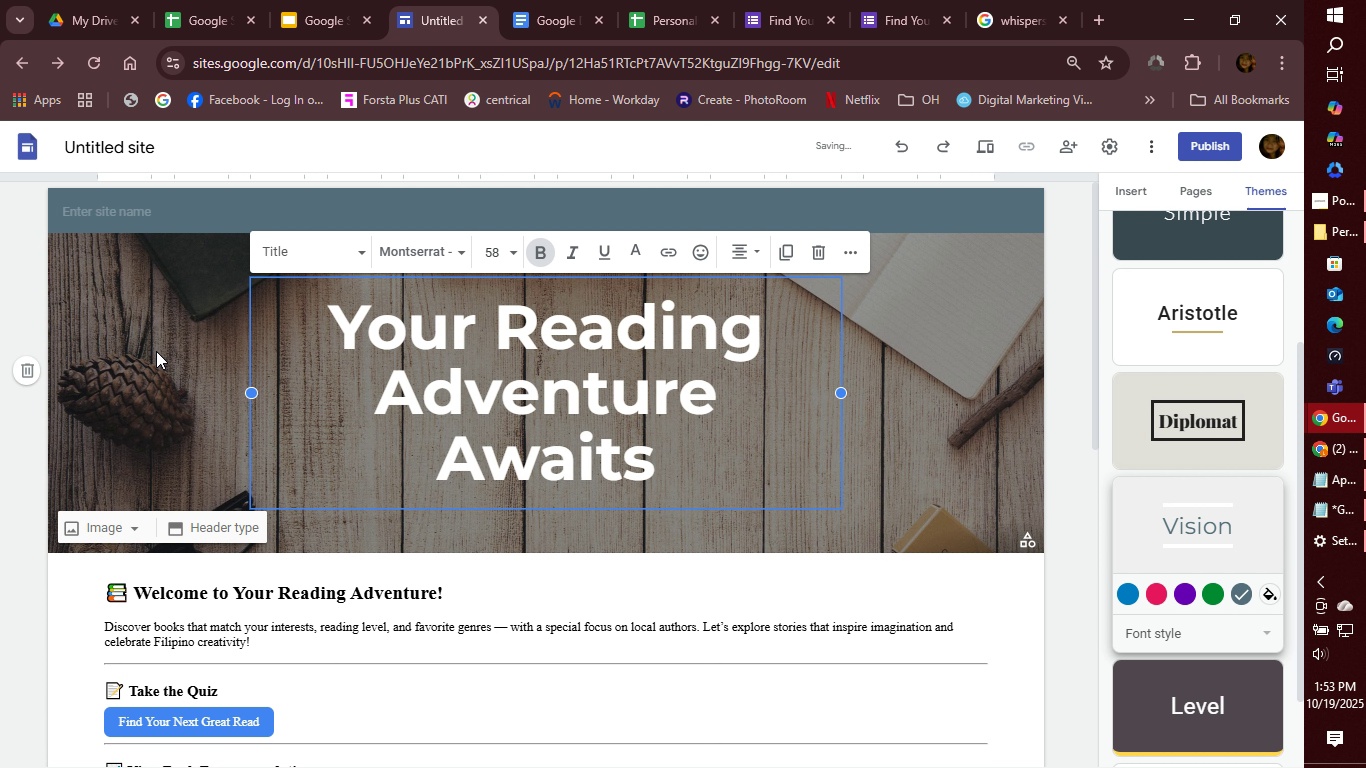 
wait(9.55)
 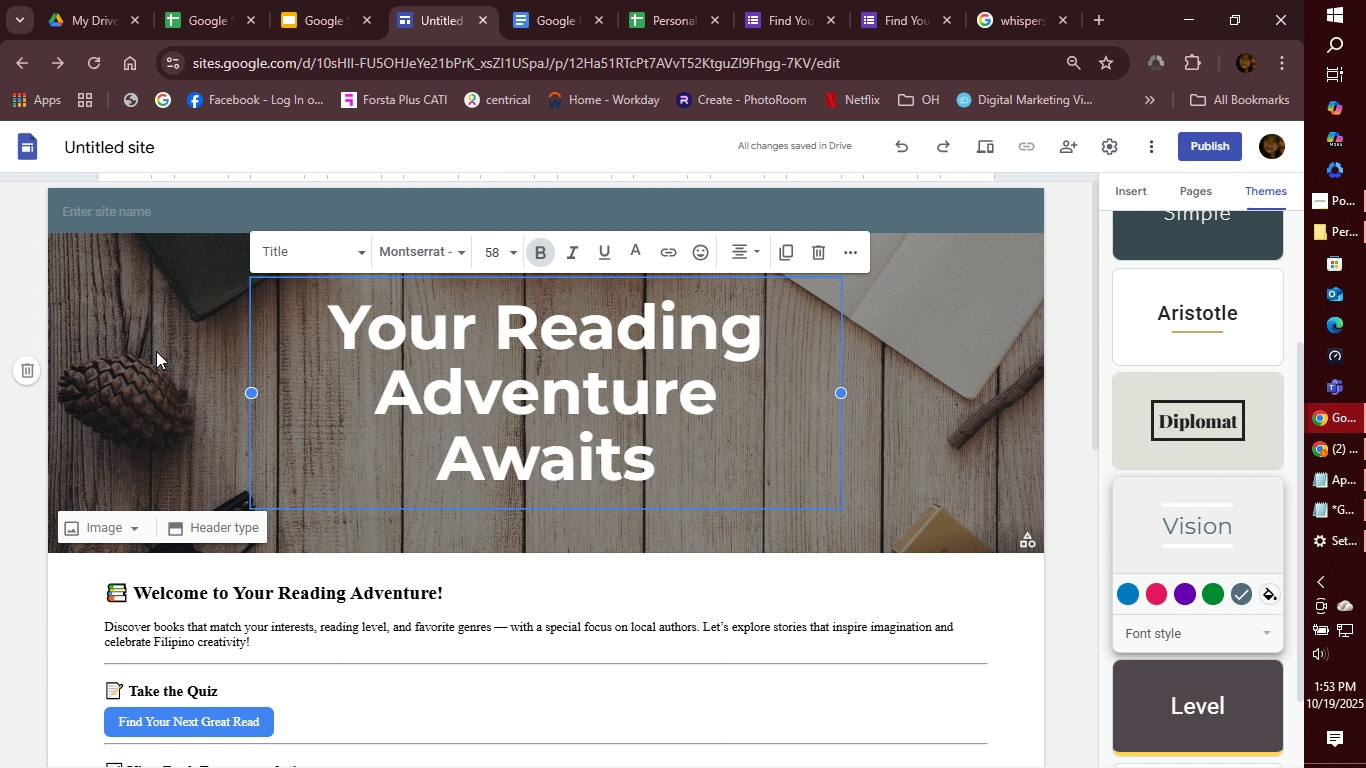 
left_click_drag(start_coordinate=[666, 471], to_coordinate=[325, 317])
 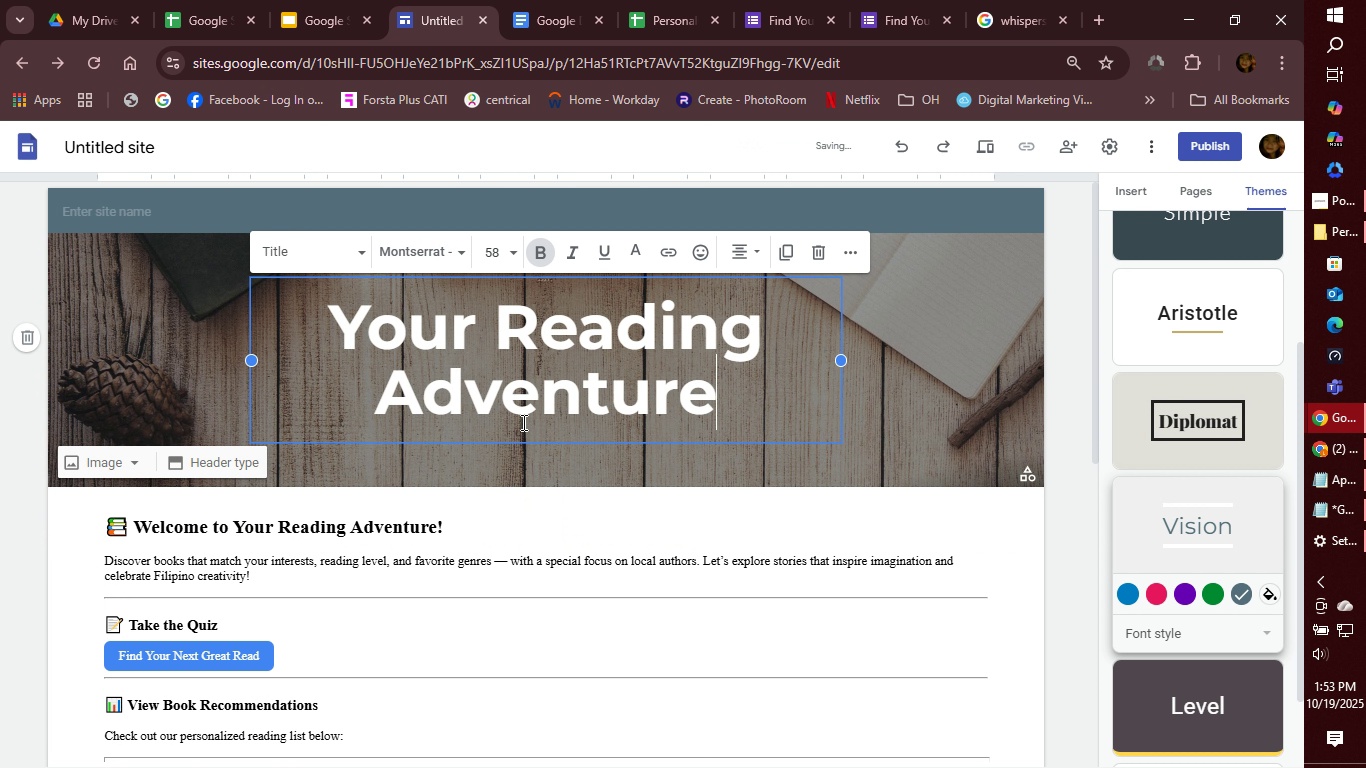 
key(Control+C)
 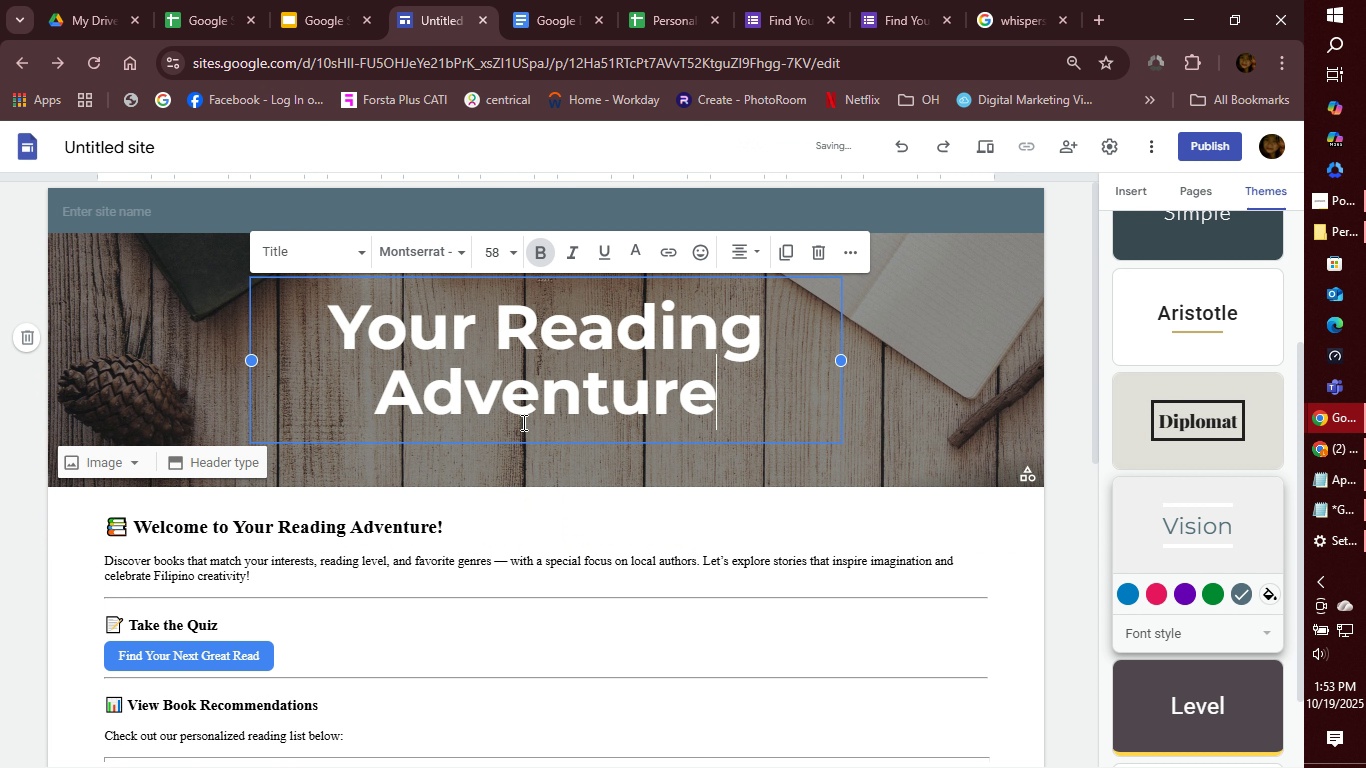 
key(Control+Z)
 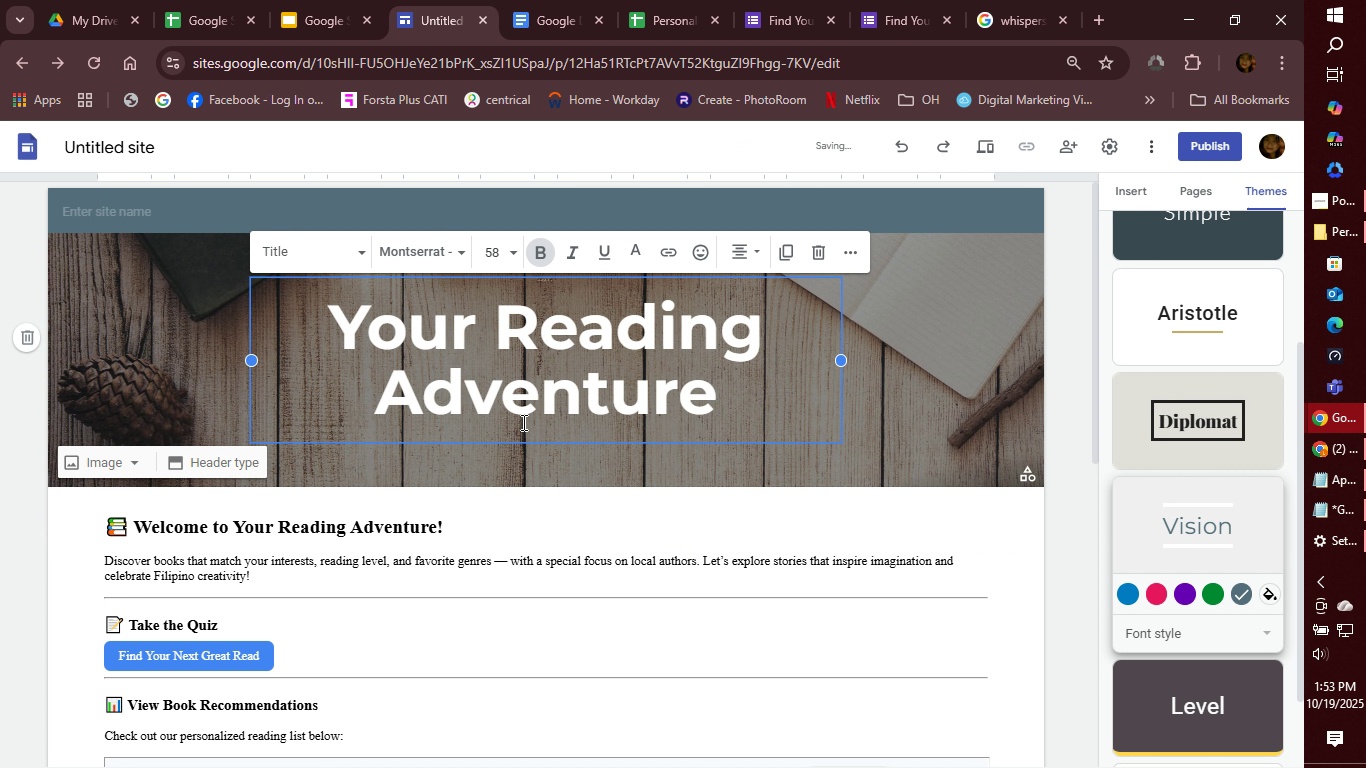 
key(Control+Z)
 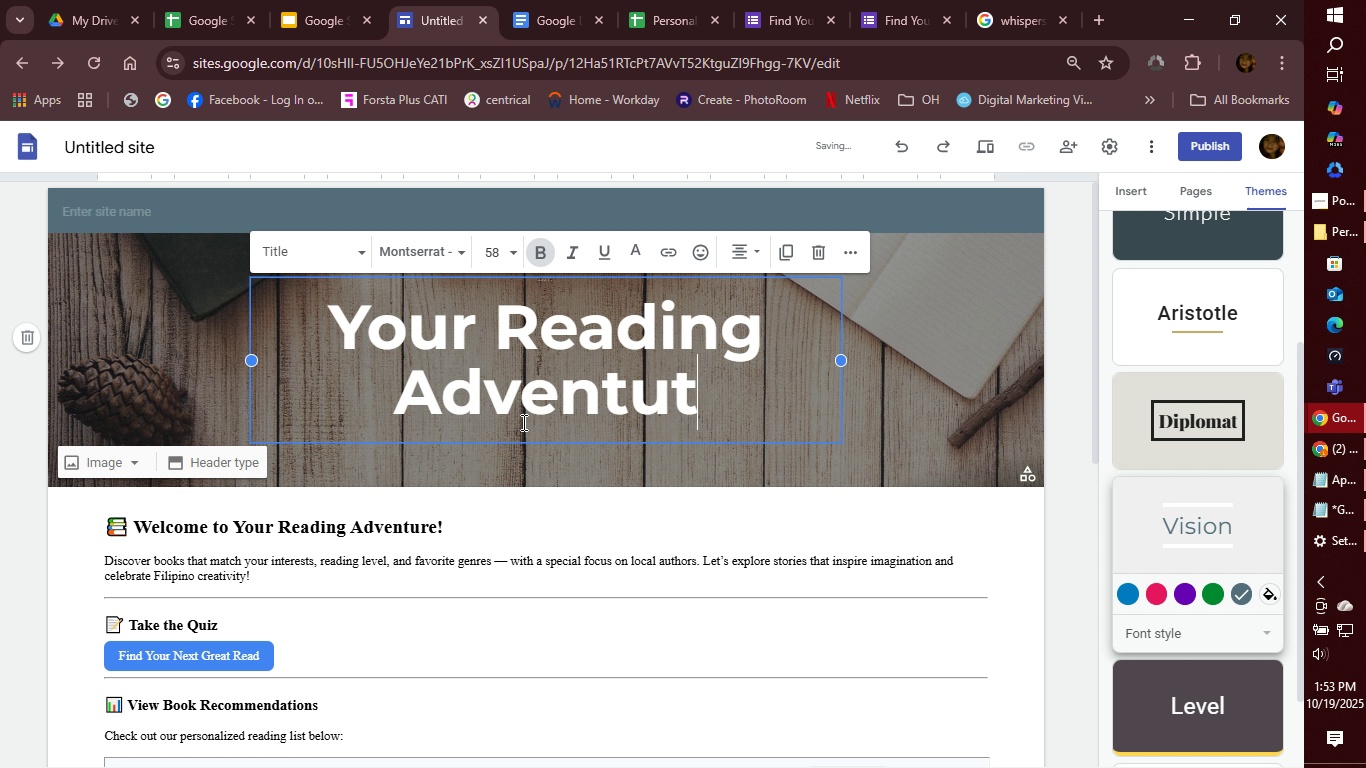 
key(Control+Z)
 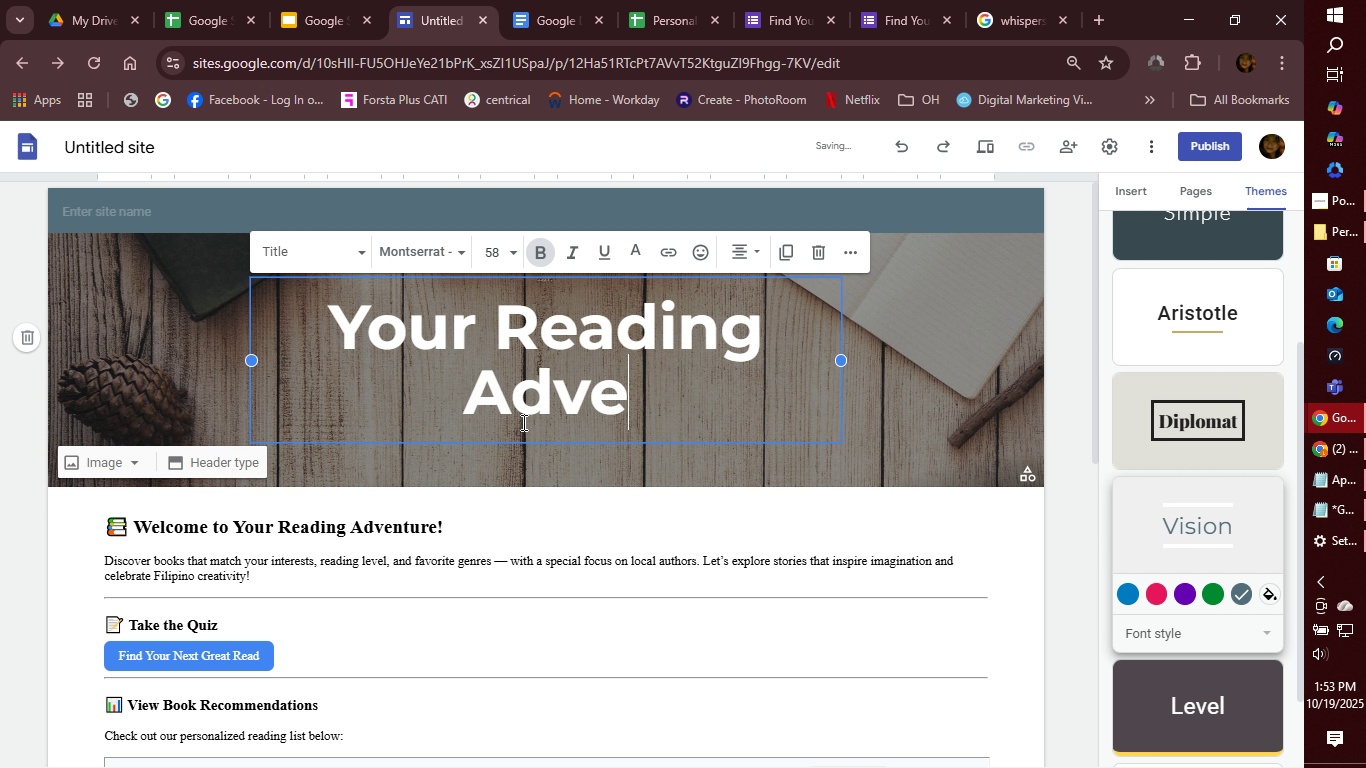 
key(Control+Z)
 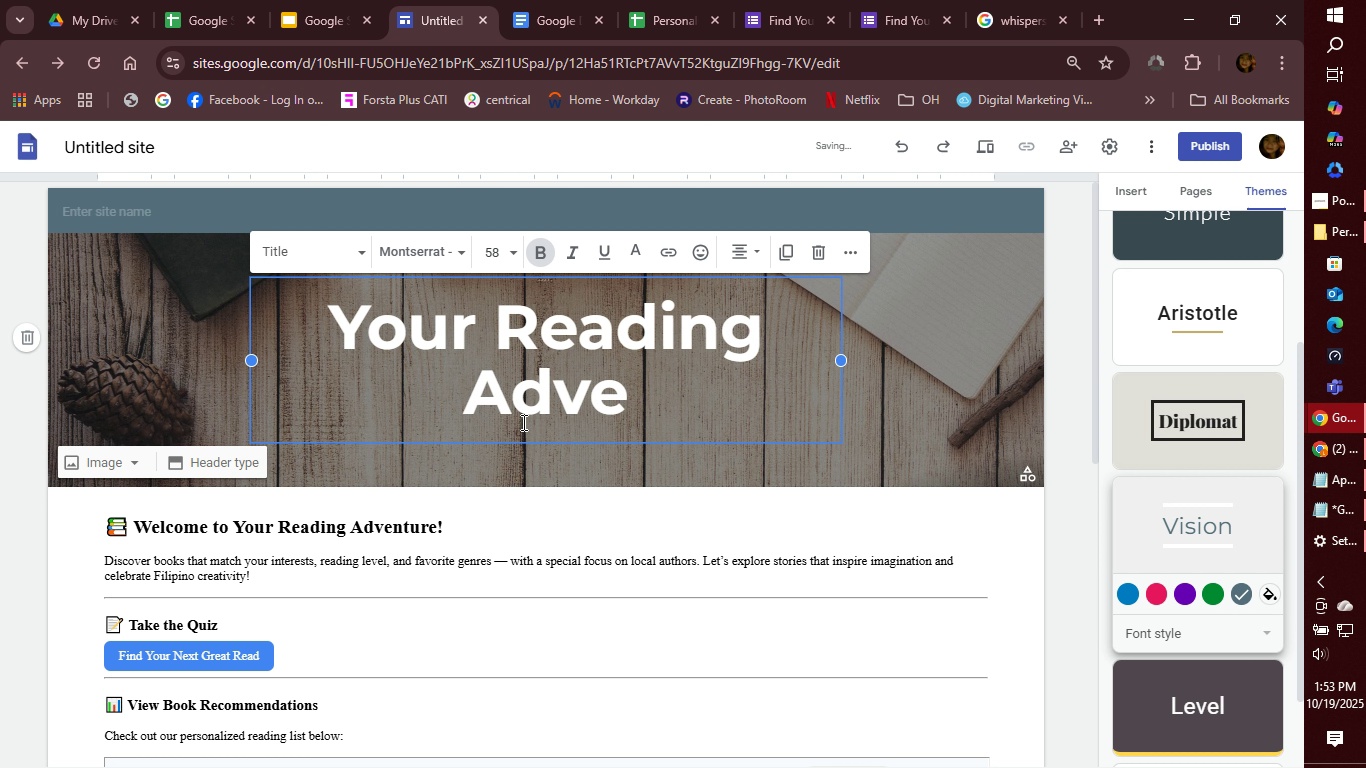 
key(Control+Z)
 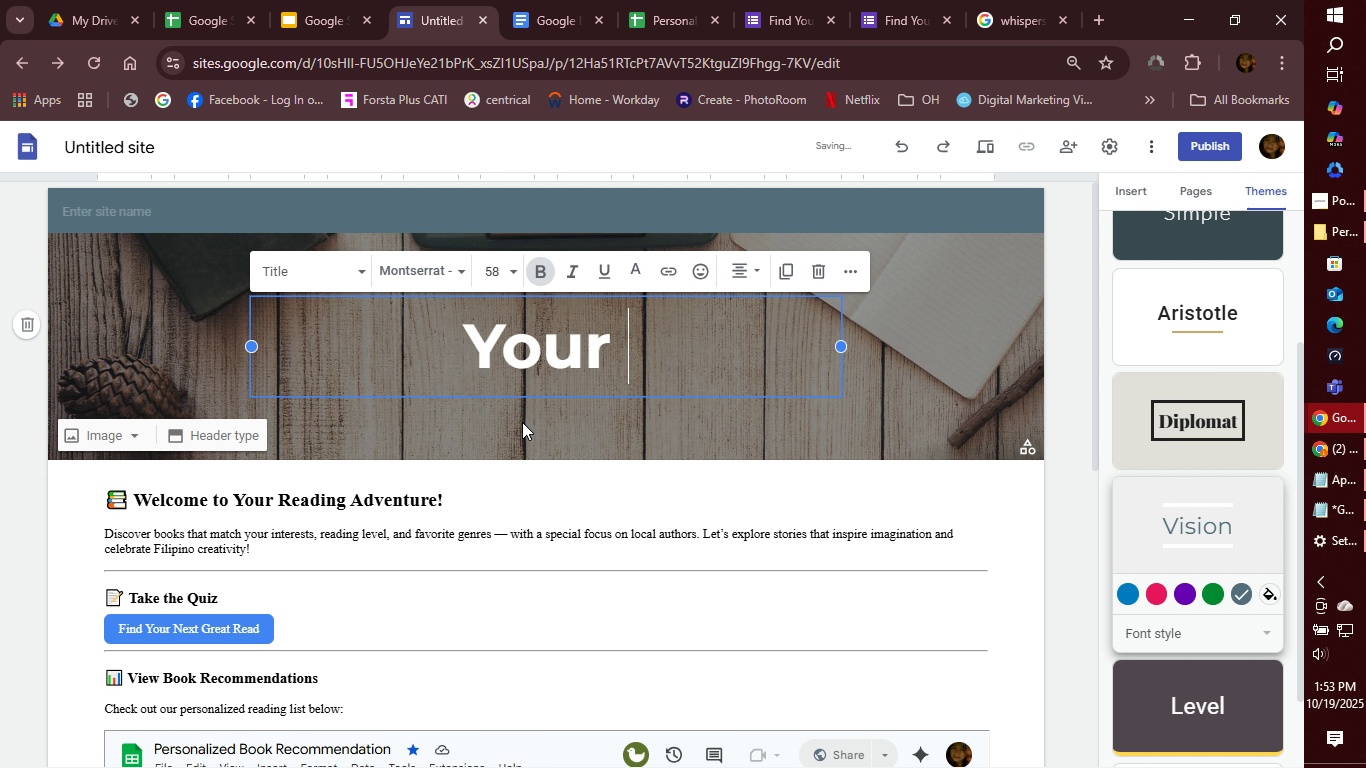 
key(Control+Z)
 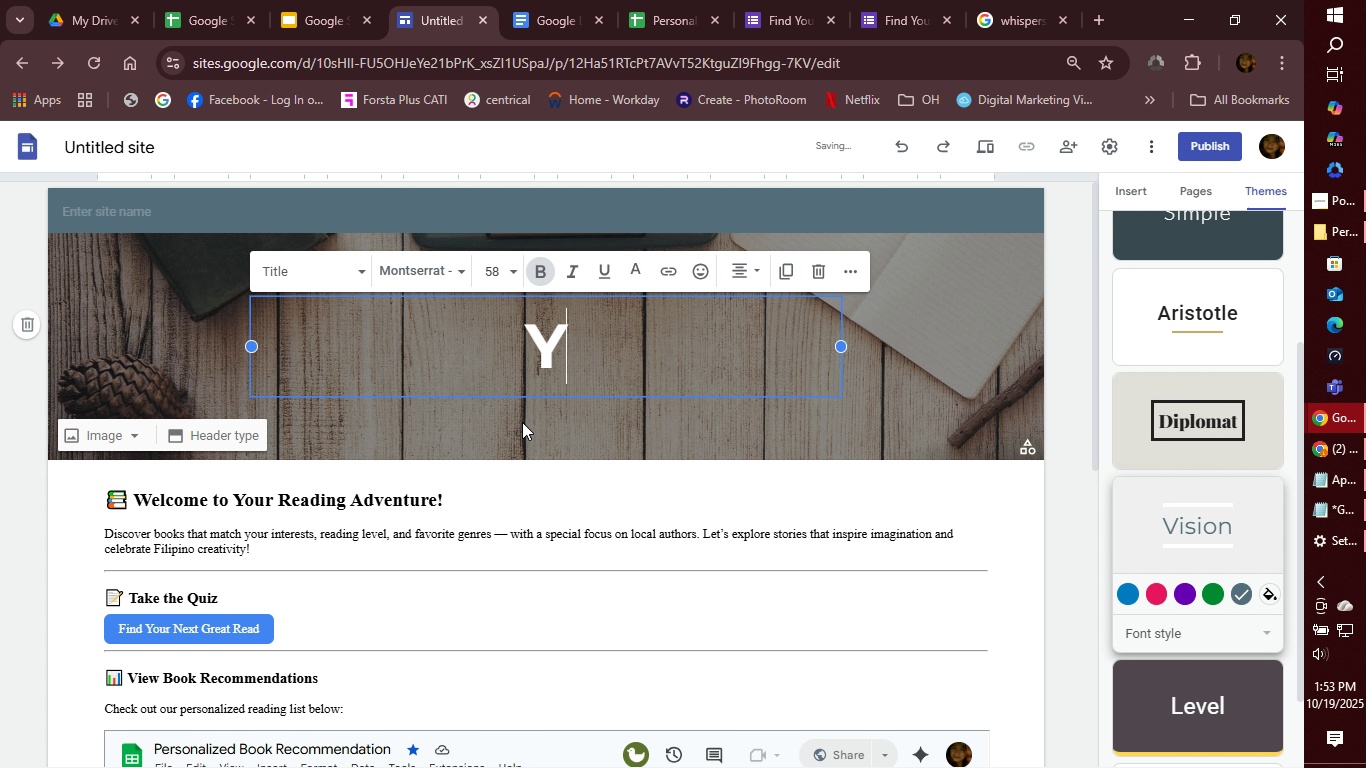 
key(Control+Z)
 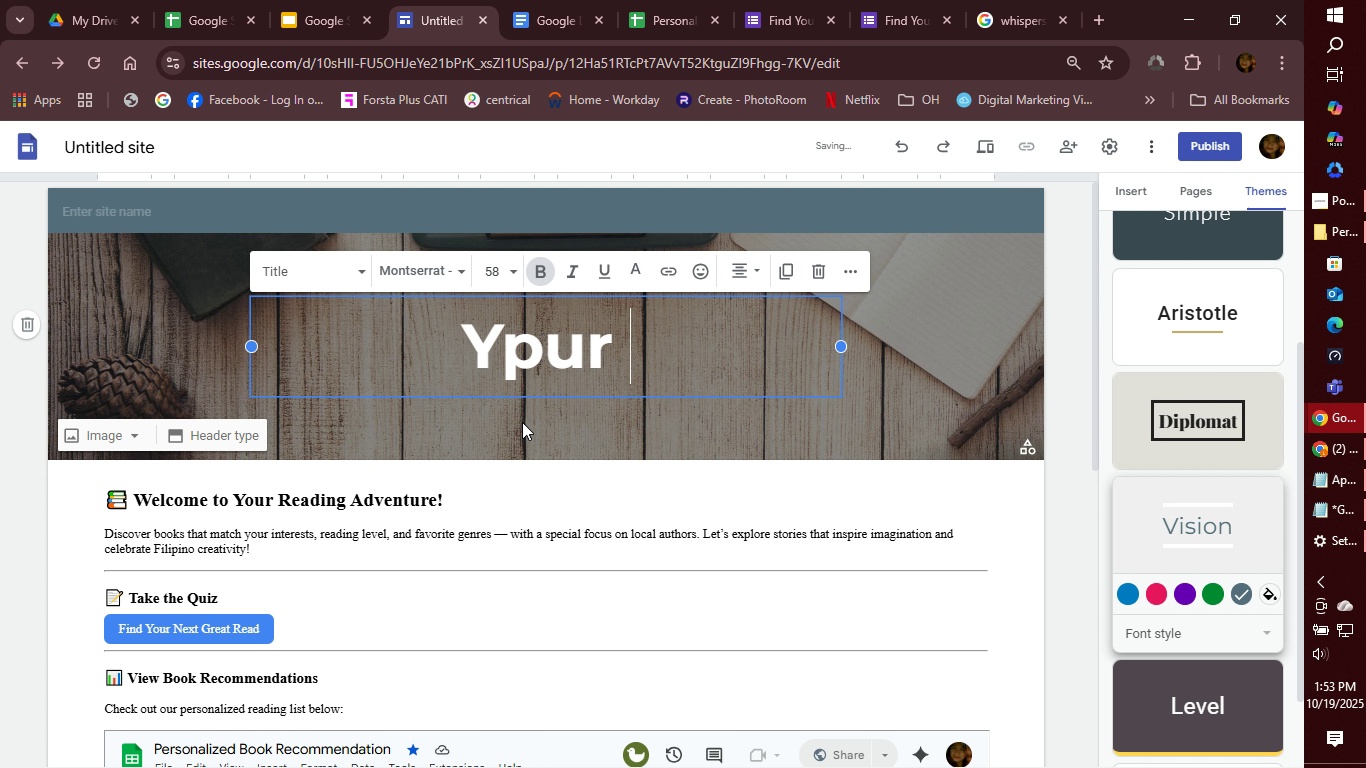 
key(Control+Z)
 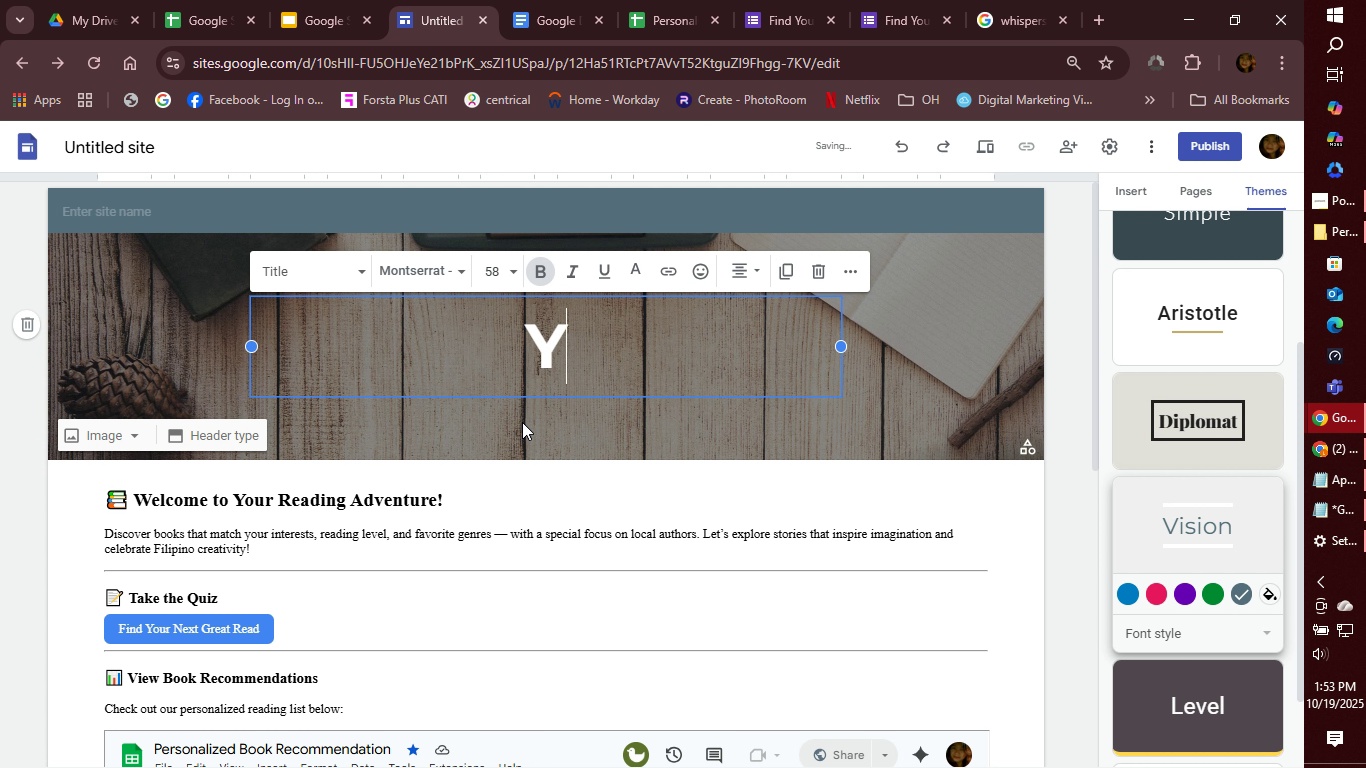 
key(Control+Z)
 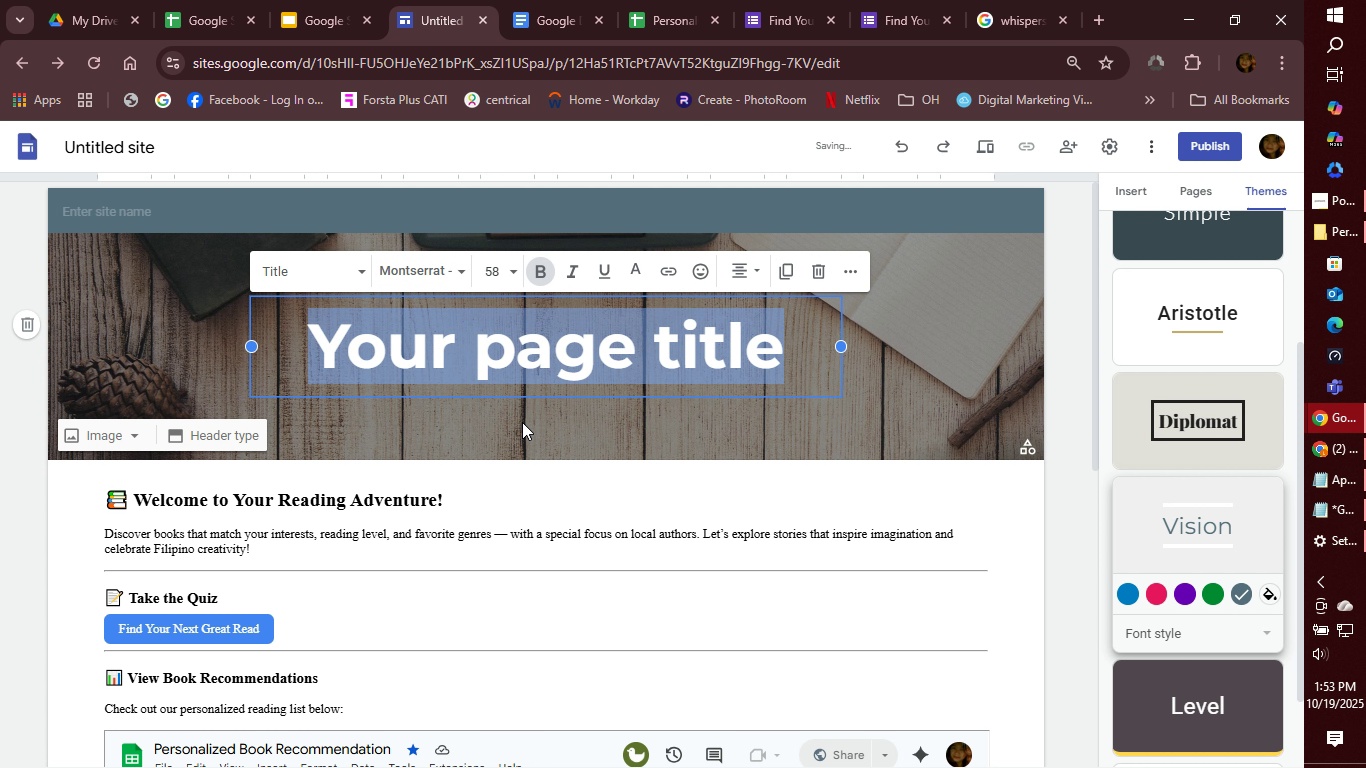 
key(Control+Z)
 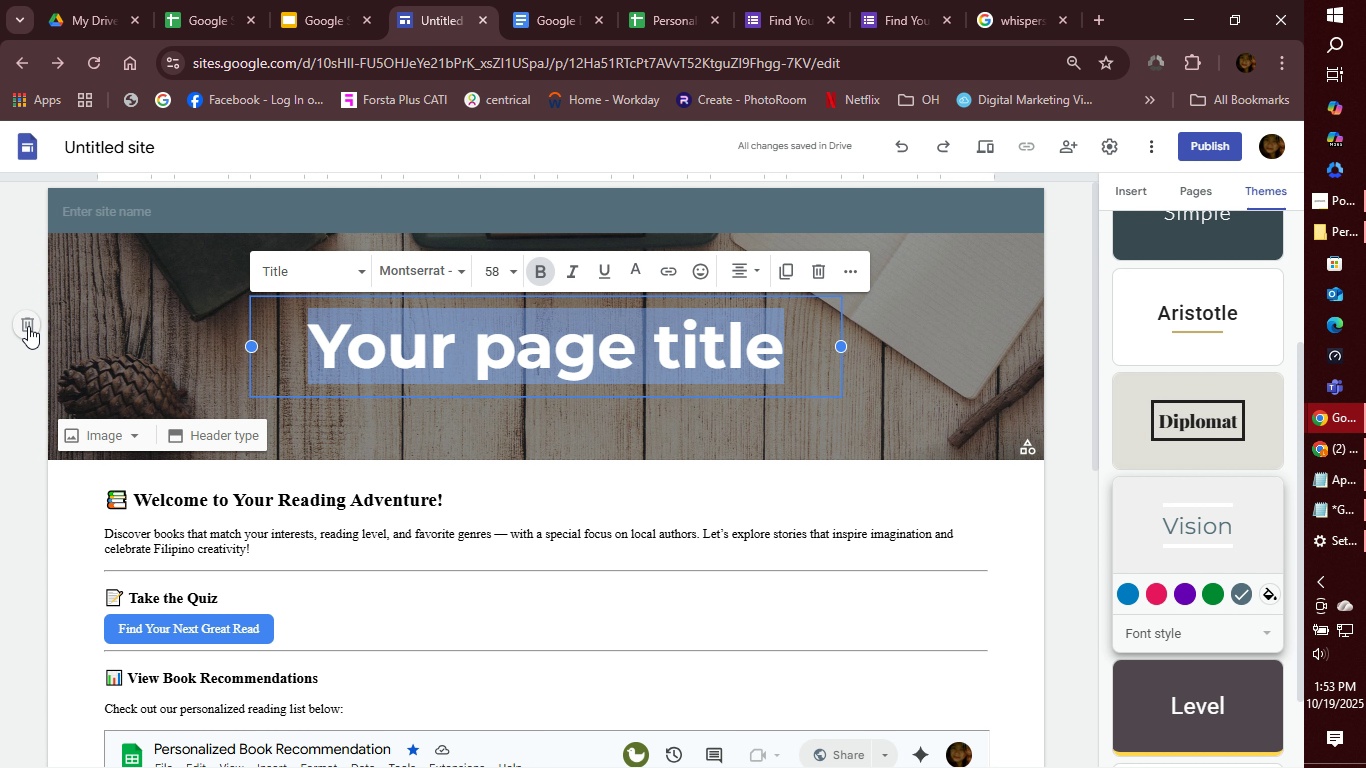 
left_click([28, 326])
 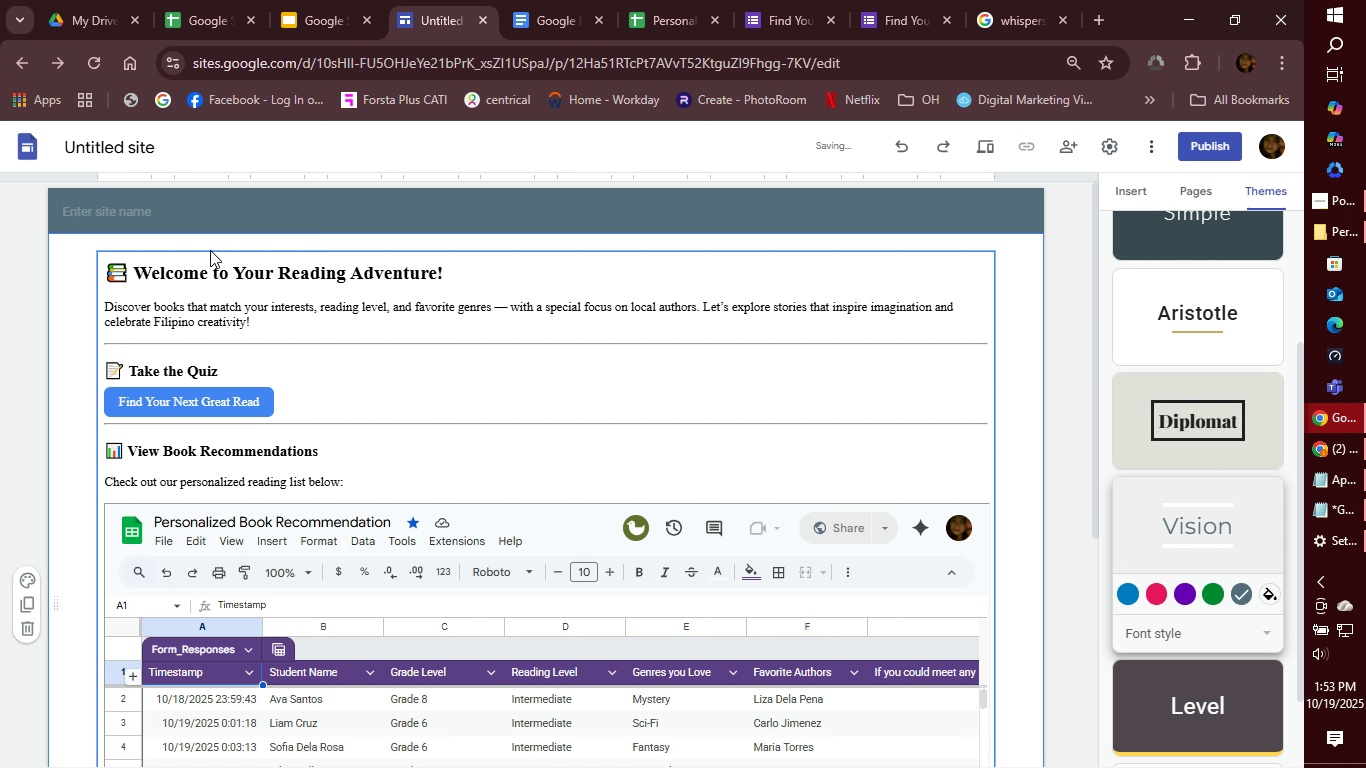 
left_click([198, 217])
 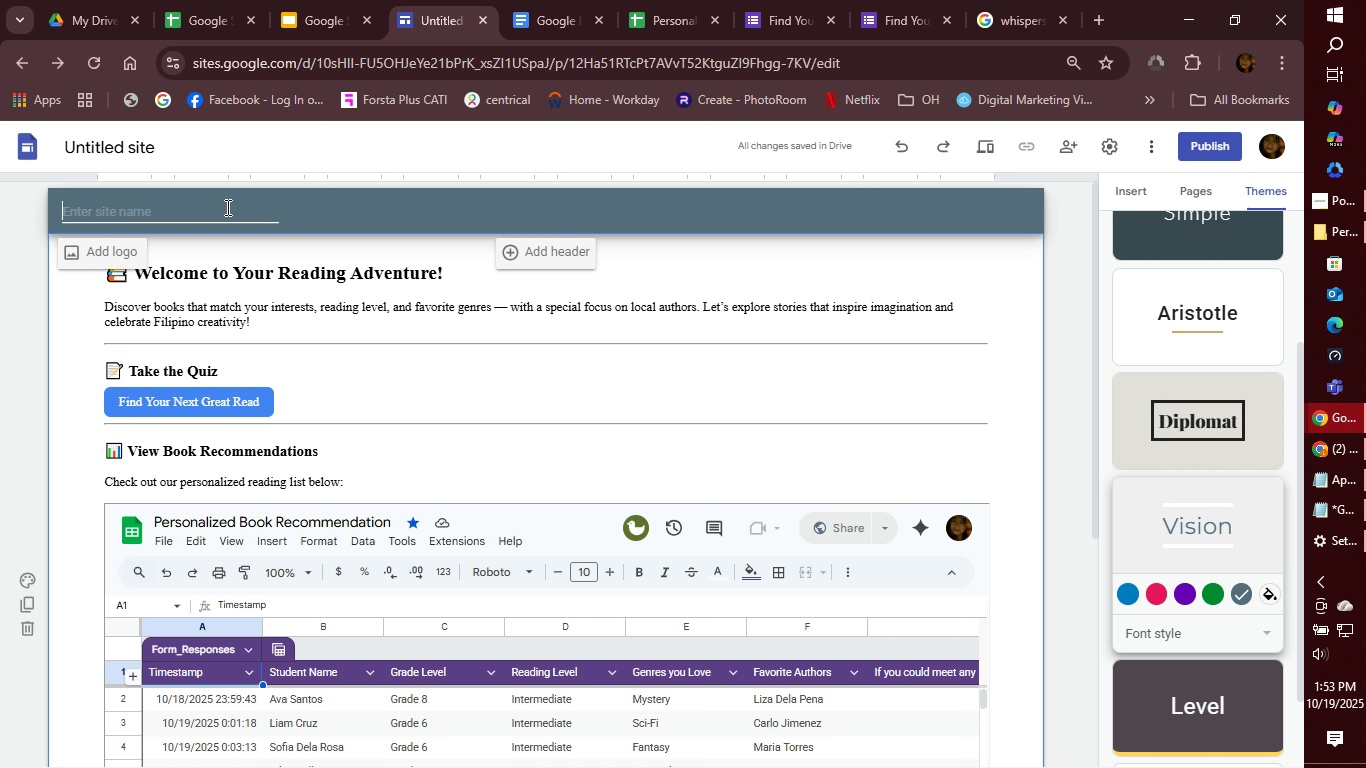 
key(Control+V)
 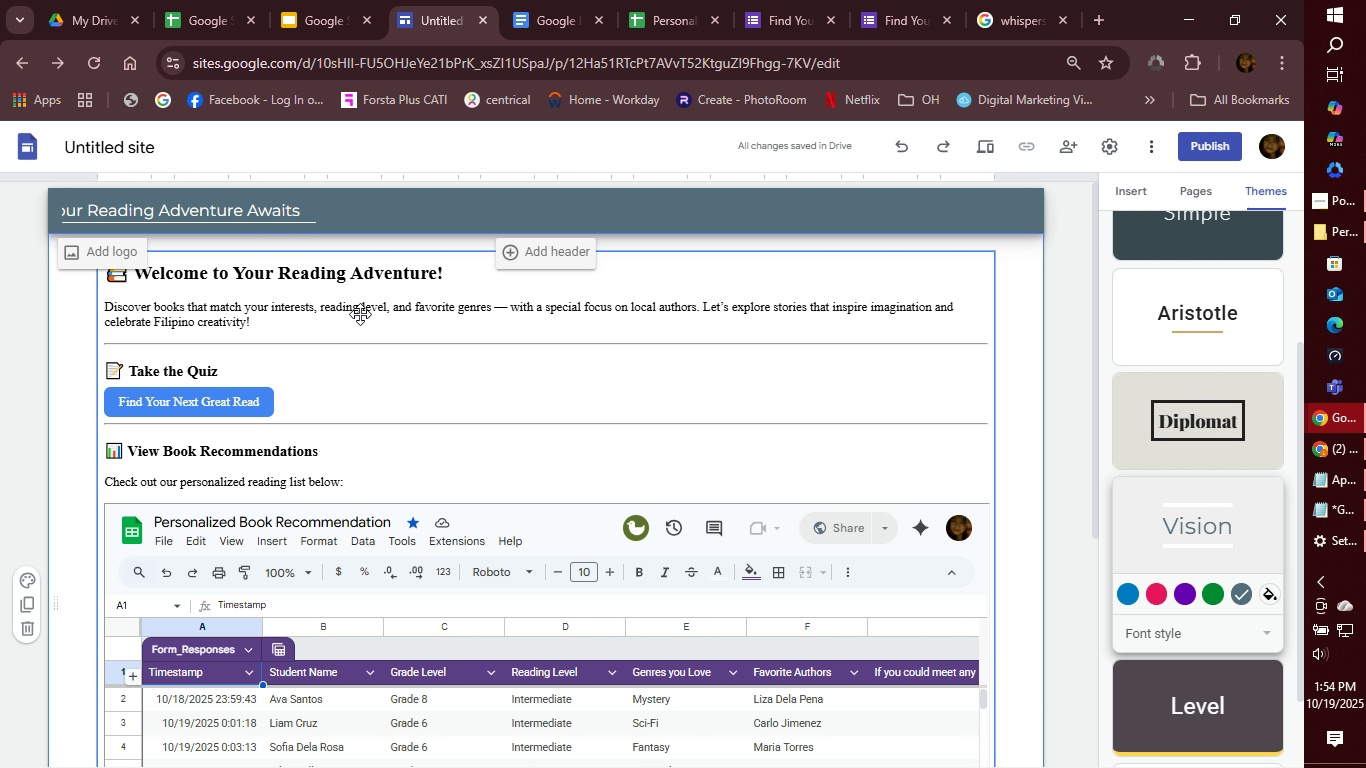 
wait(33.76)
 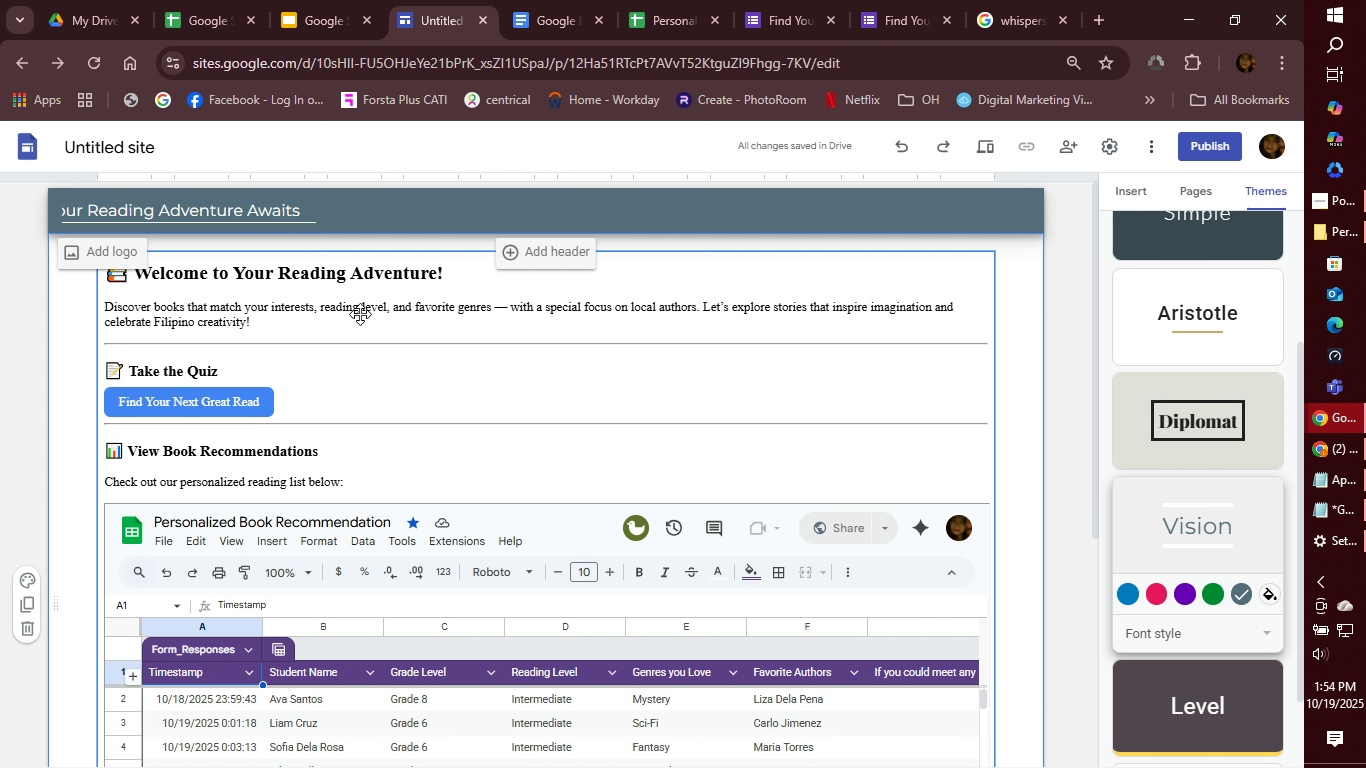 
left_click([343, 203])
 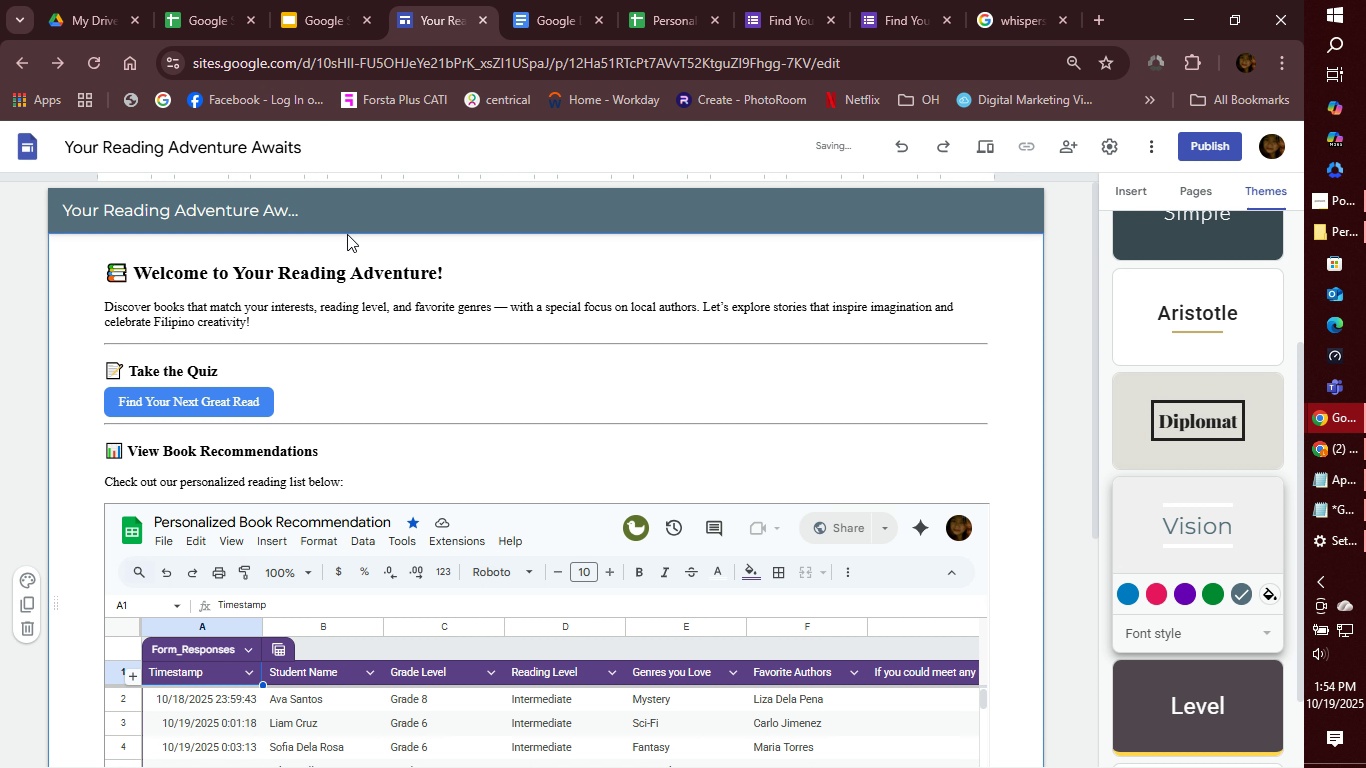 
scroll: coordinate [565, 328], scroll_direction: up, amount: 3.0
 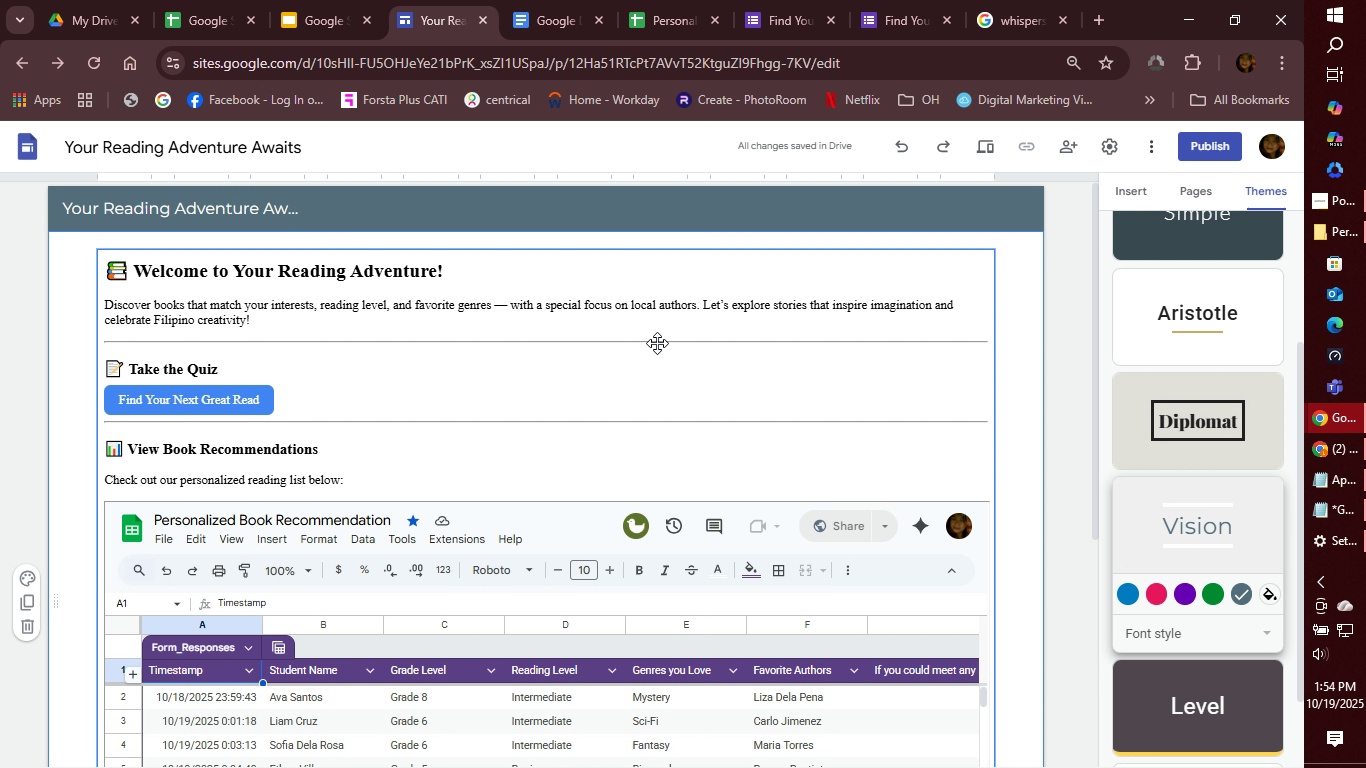 
scroll: coordinate [706, 356], scroll_direction: down, amount: 6.0
 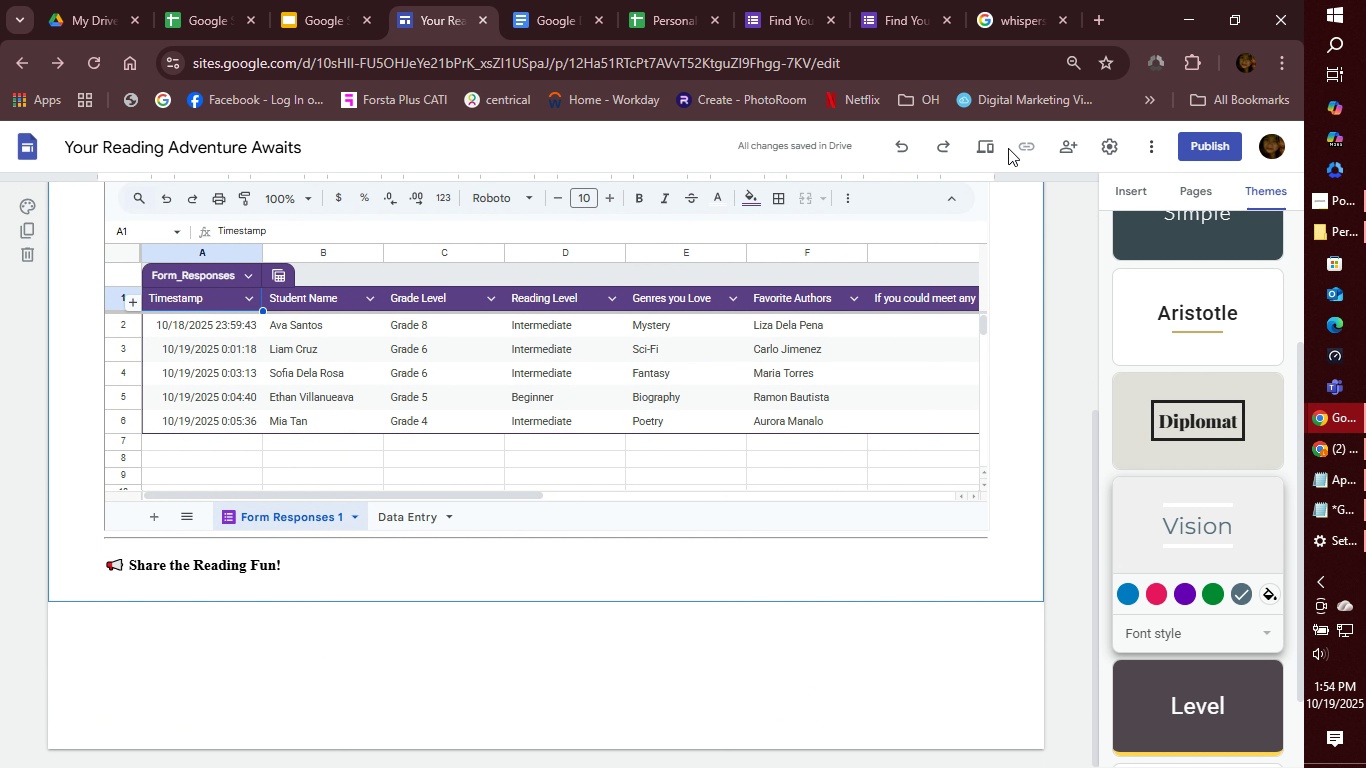 
left_click([986, 152])
 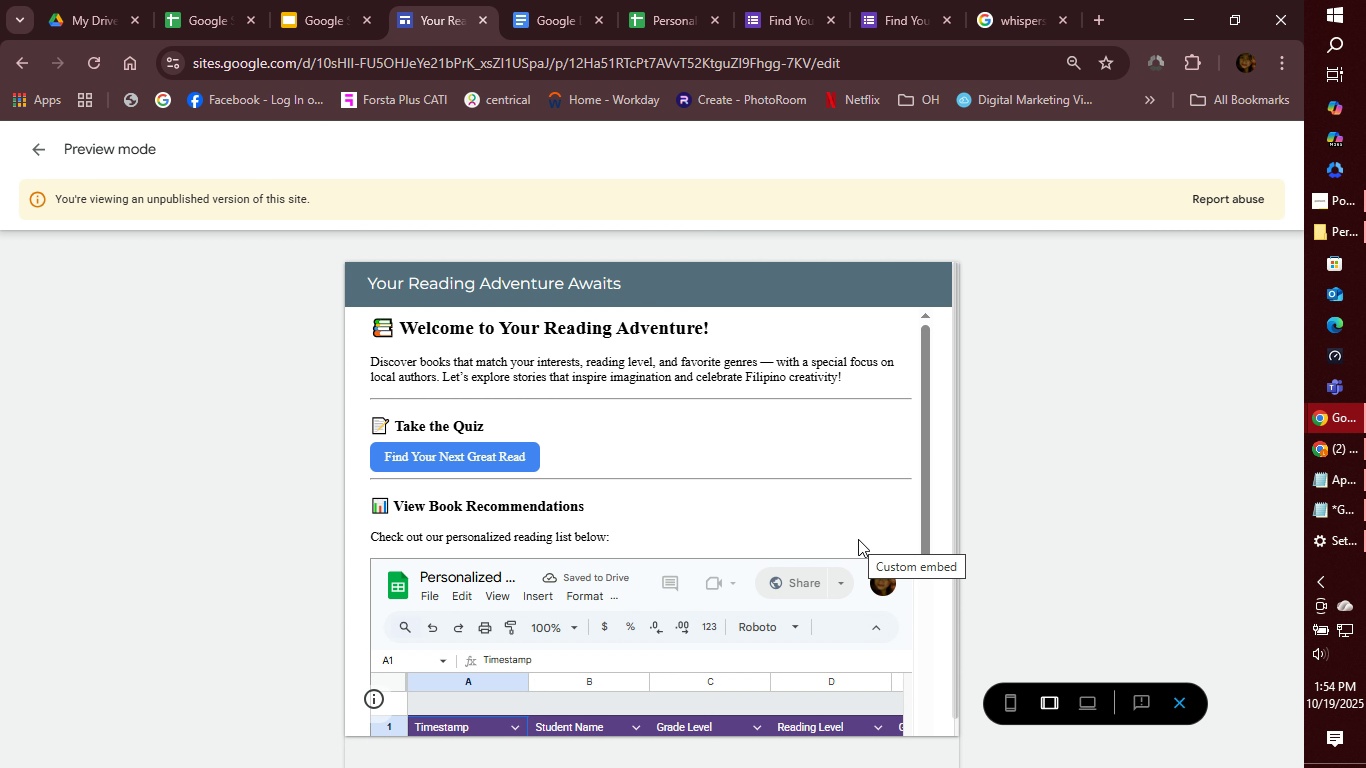 
wait(7.82)
 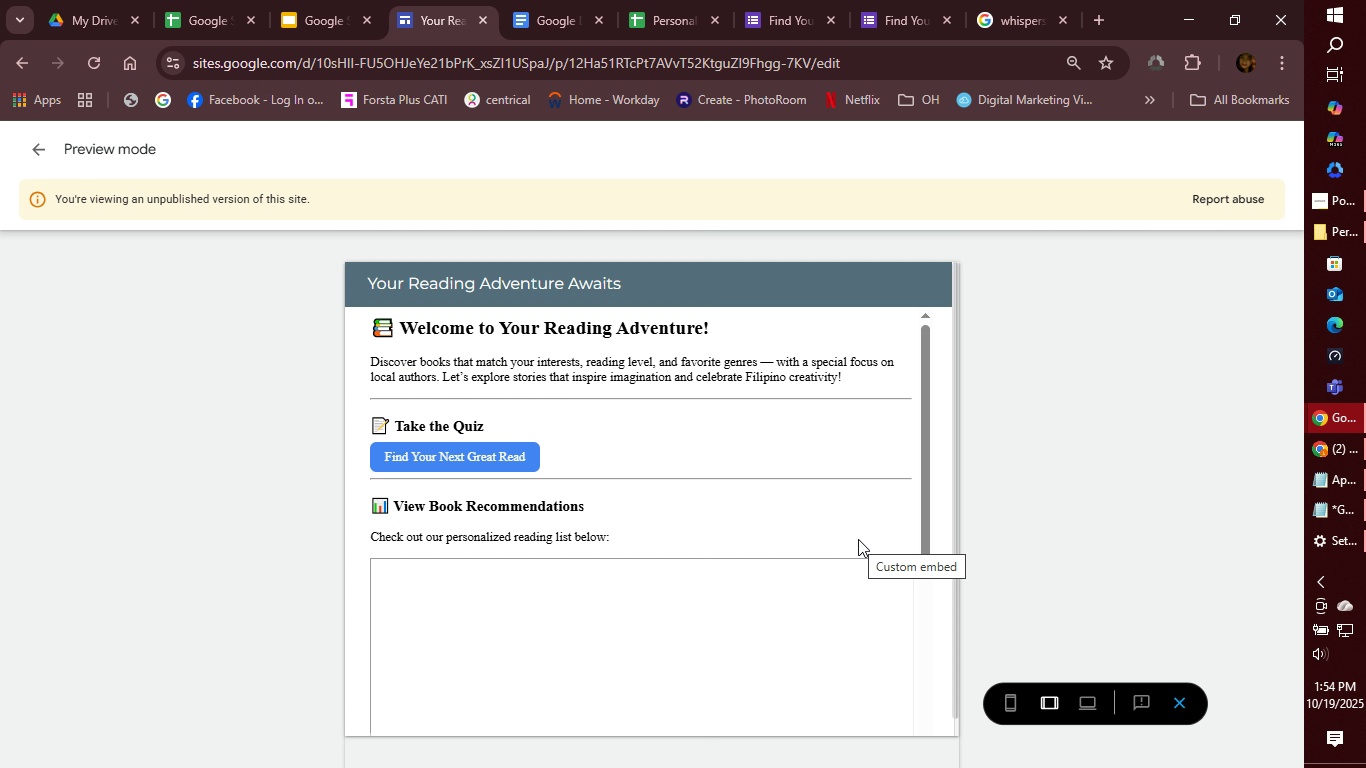 
scroll: coordinate [831, 541], scroll_direction: down, amount: 4.0
 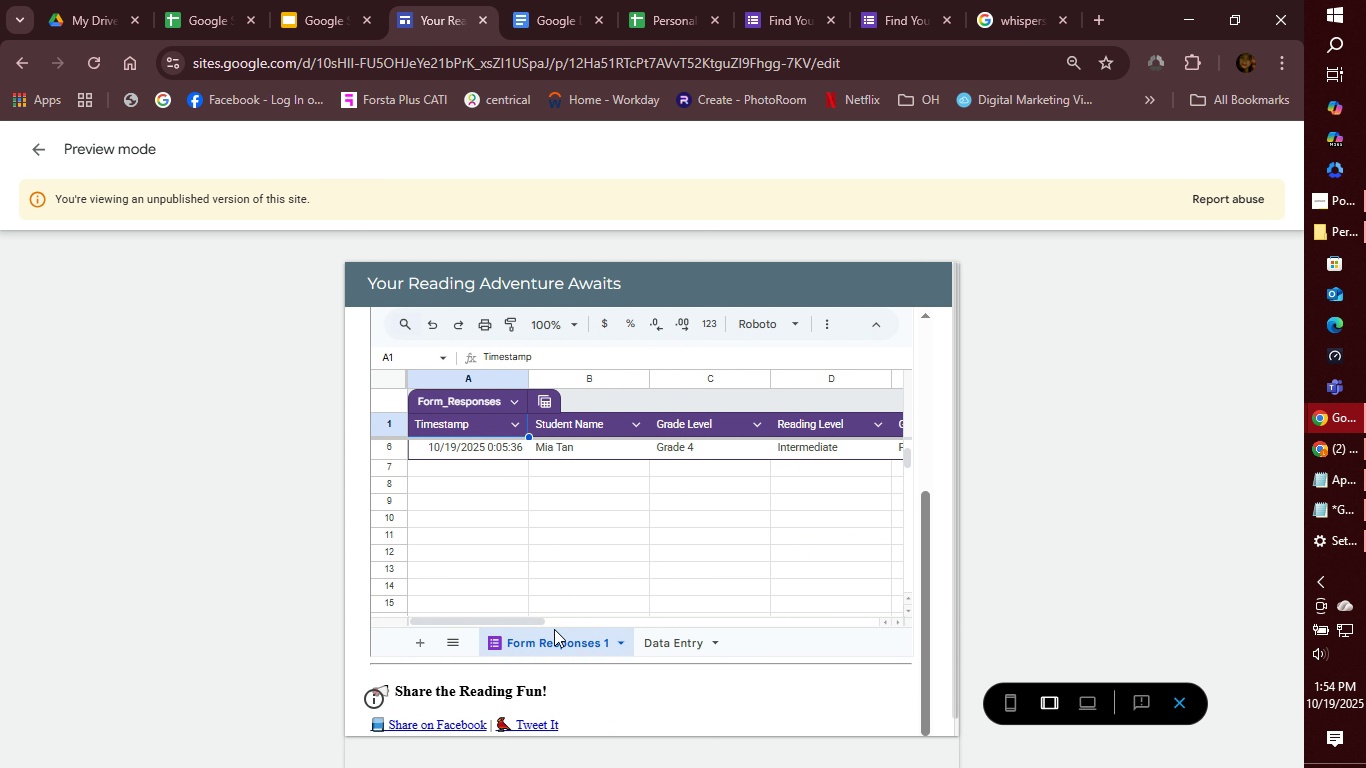 
left_click_drag(start_coordinate=[520, 621], to_coordinate=[389, 616])
 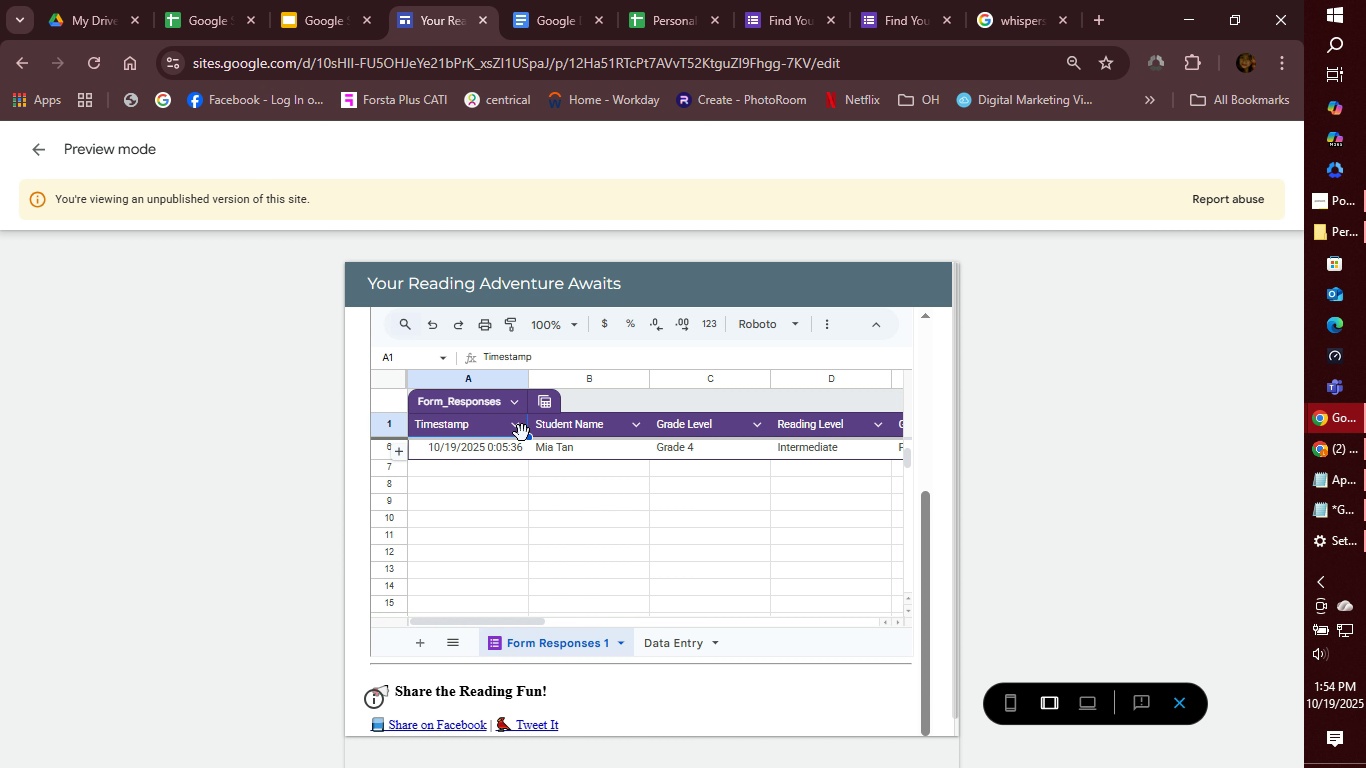 
mouse_move([516, 444])
 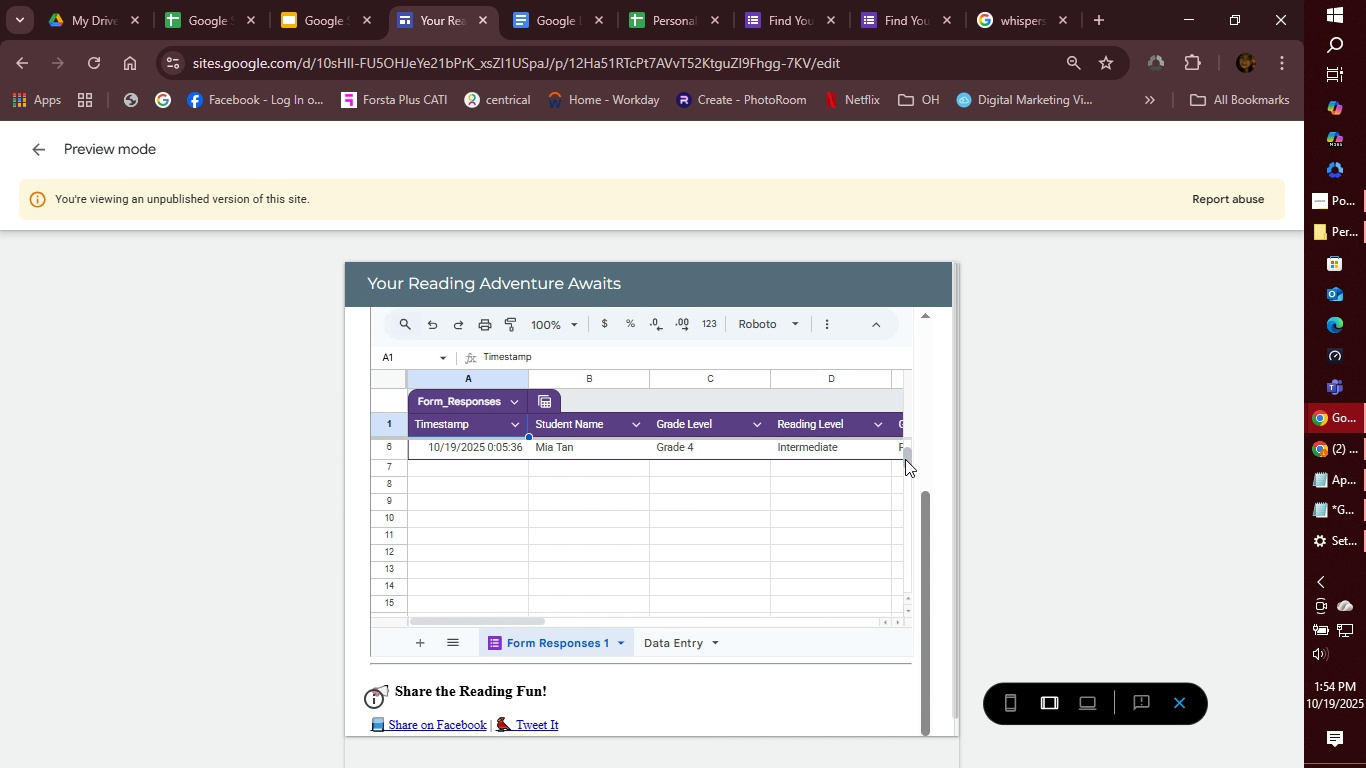 
left_click_drag(start_coordinate=[905, 462], to_coordinate=[905, 432])
 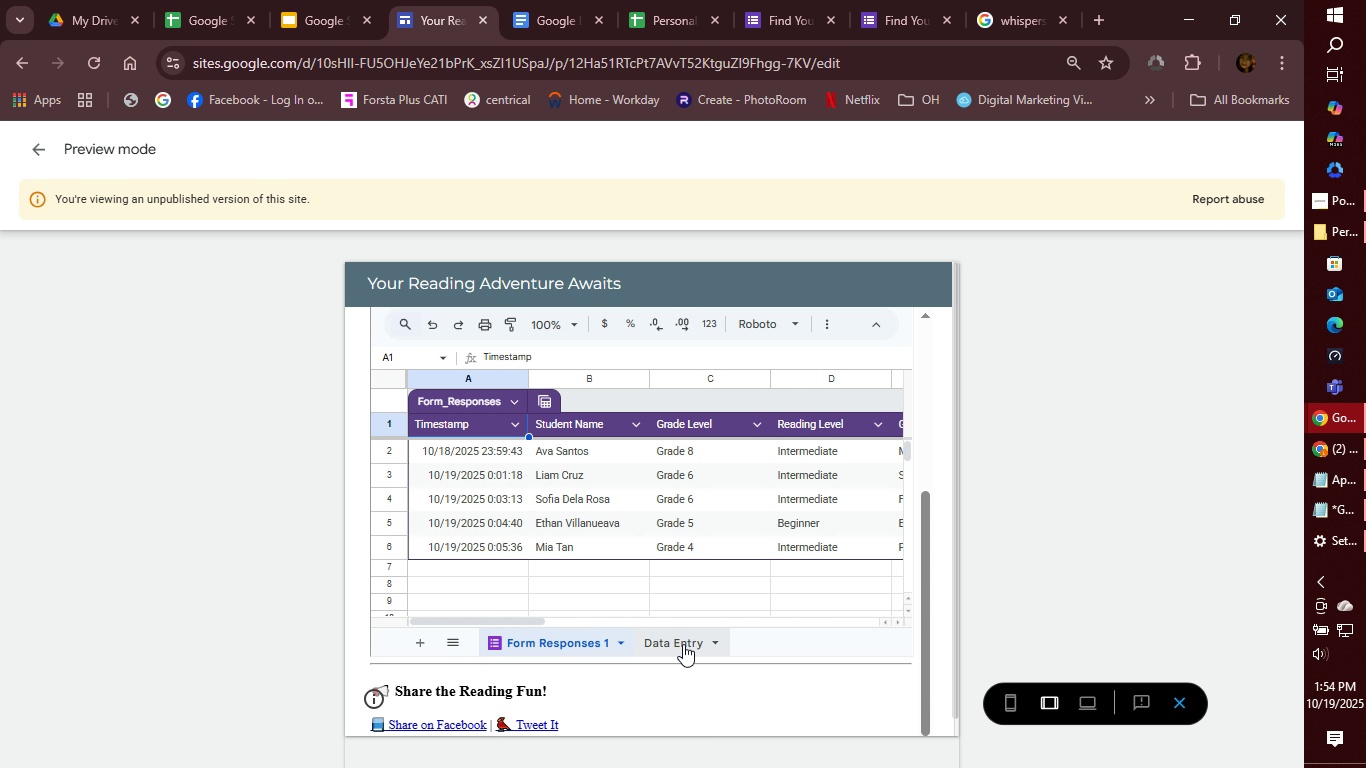 
left_click([683, 644])
 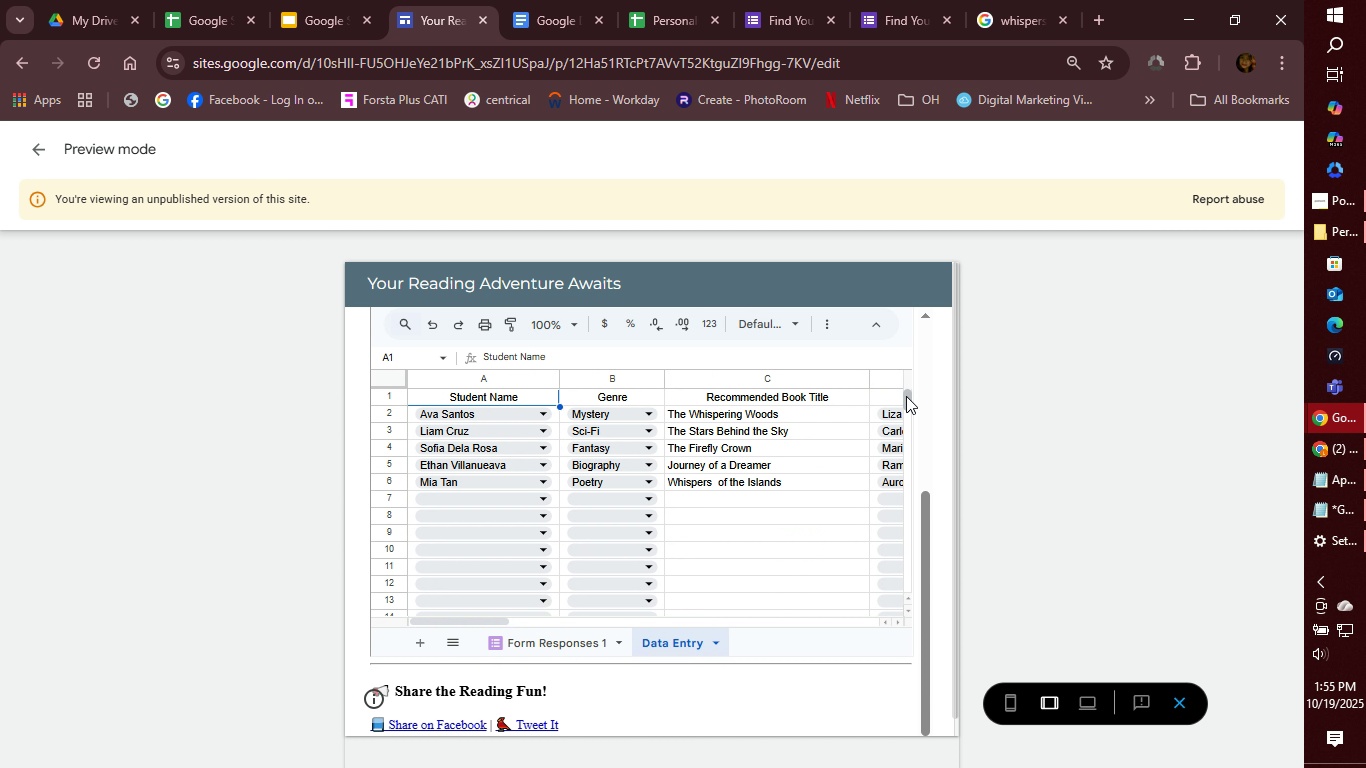 
left_click_drag(start_coordinate=[906, 396], to_coordinate=[909, 361])
 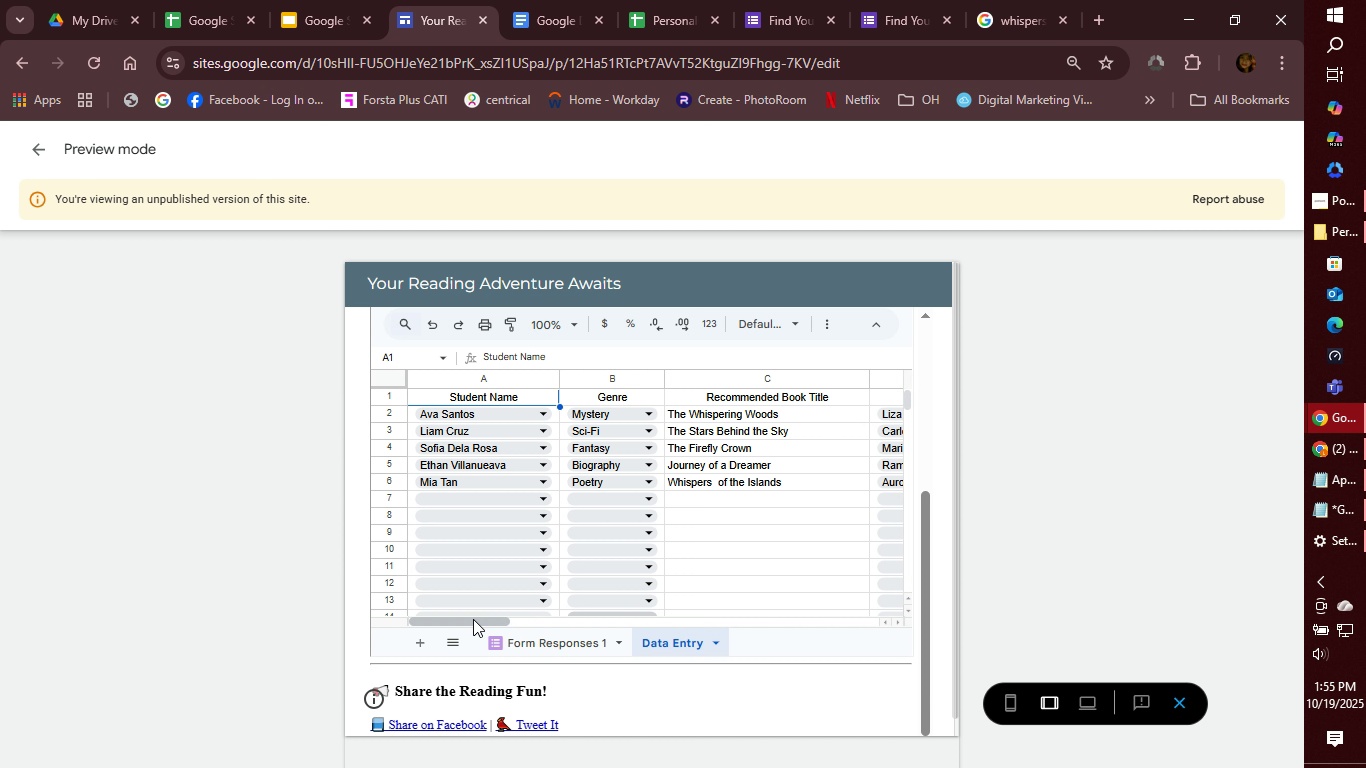 
left_click_drag(start_coordinate=[472, 620], to_coordinate=[372, 636])
 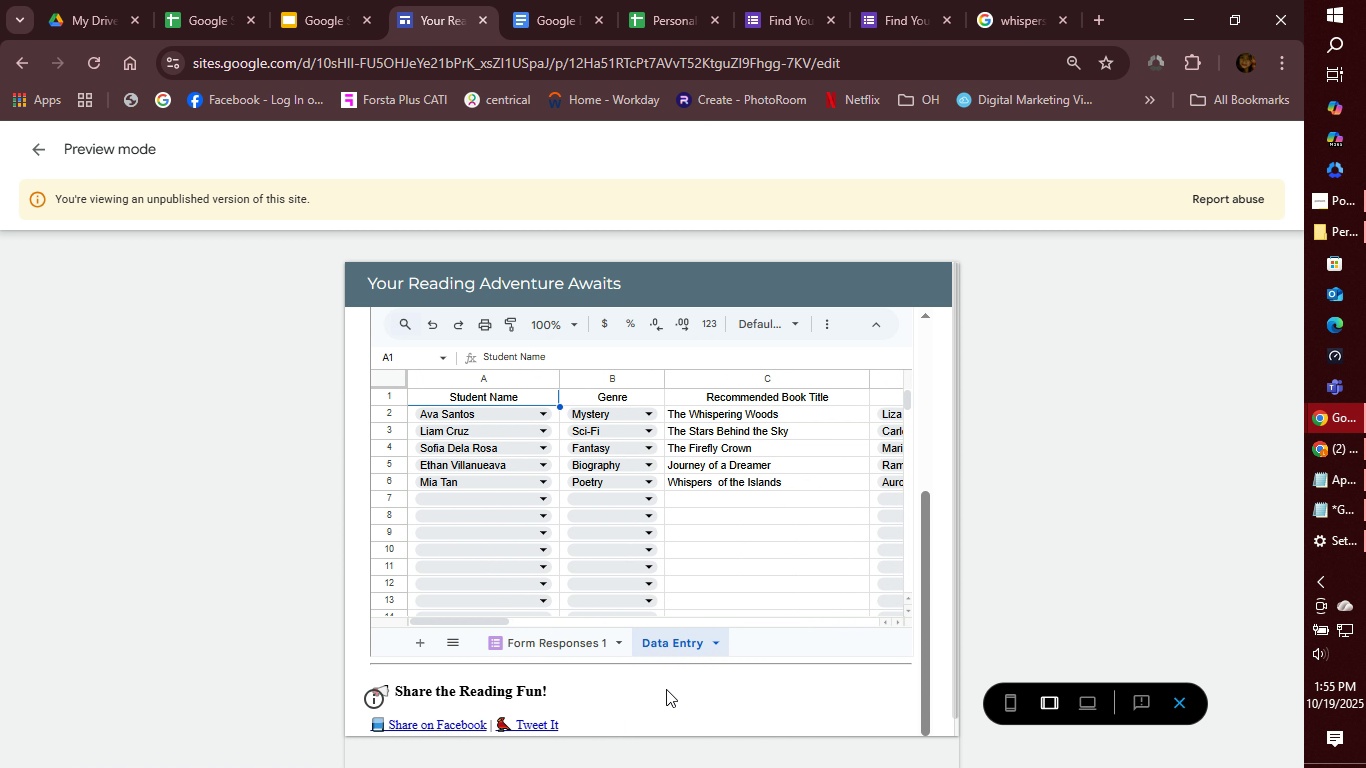 
wait(5.53)
 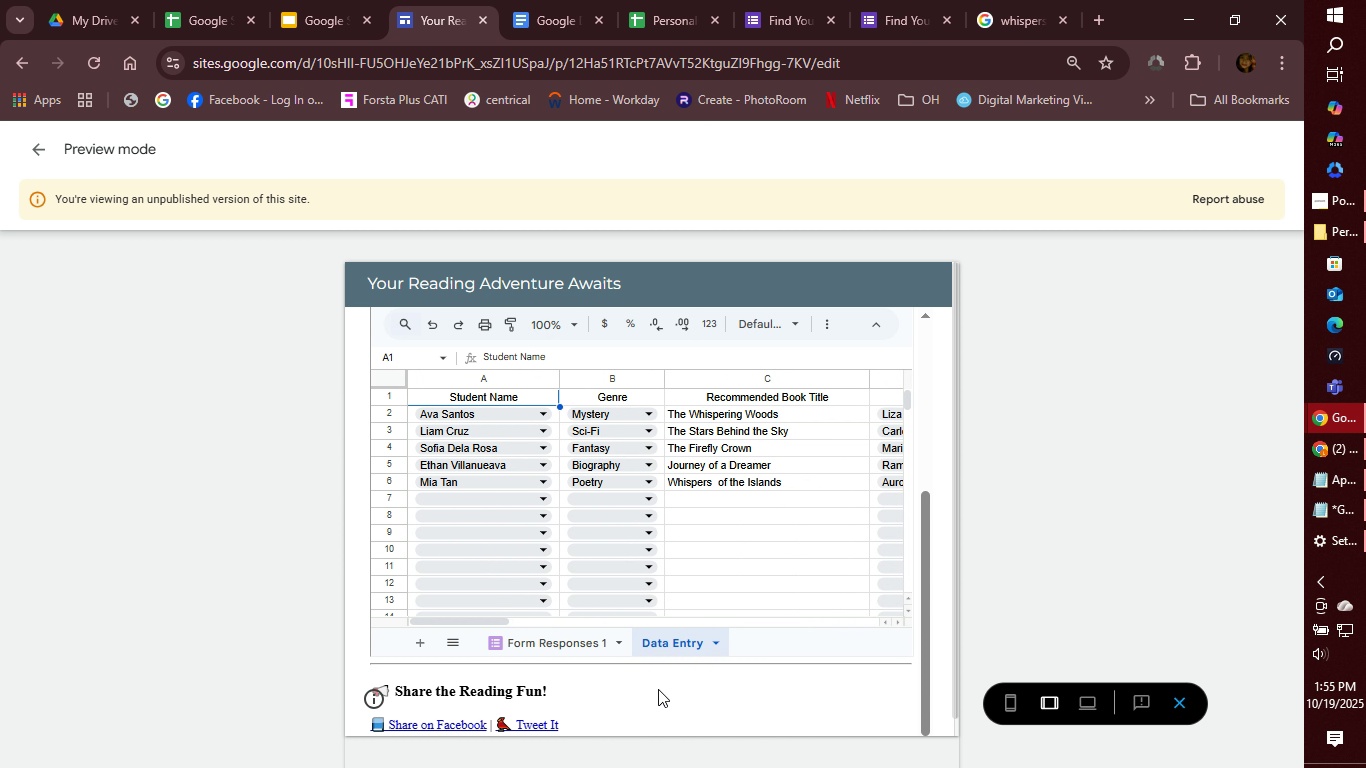 
scroll: coordinate [795, 538], scroll_direction: up, amount: 6.0
 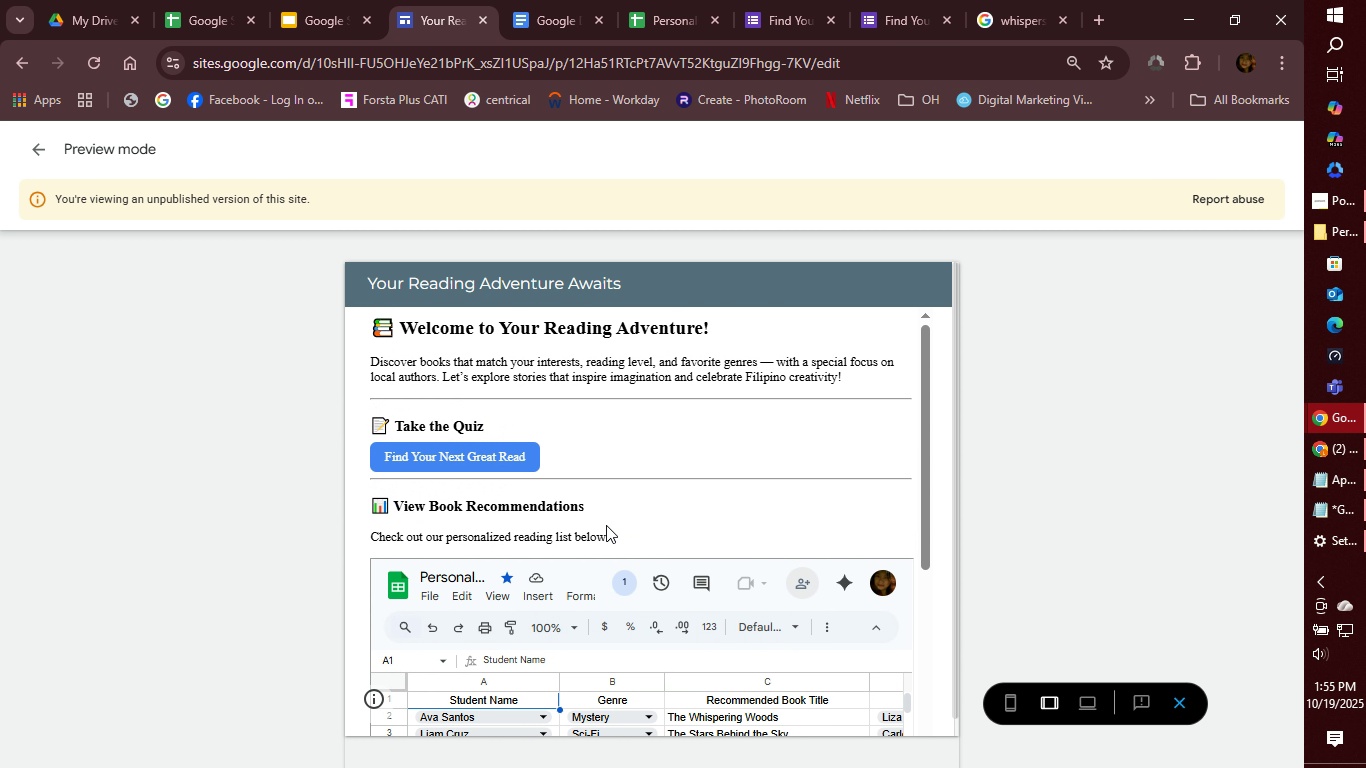 
scroll: coordinate [621, 529], scroll_direction: down, amount: 1.0
 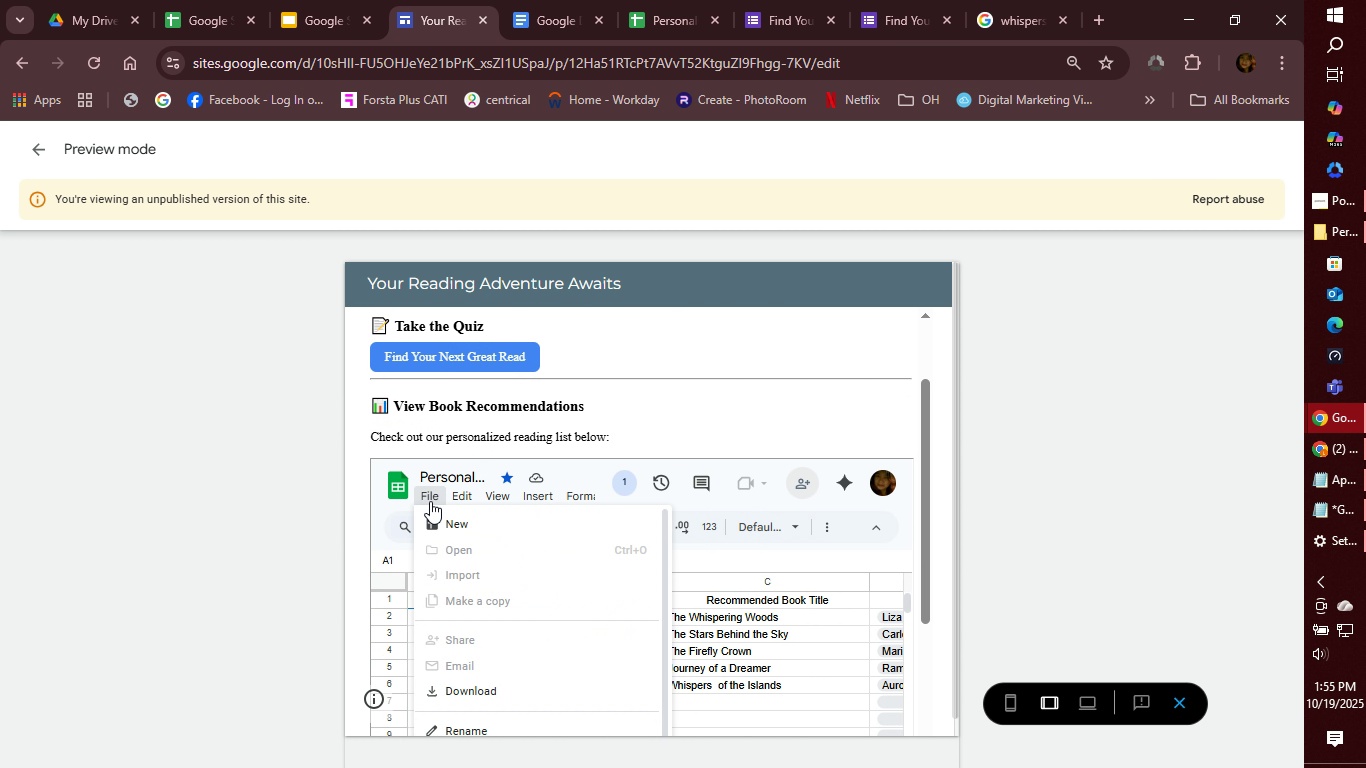 
left_click([430, 501])
 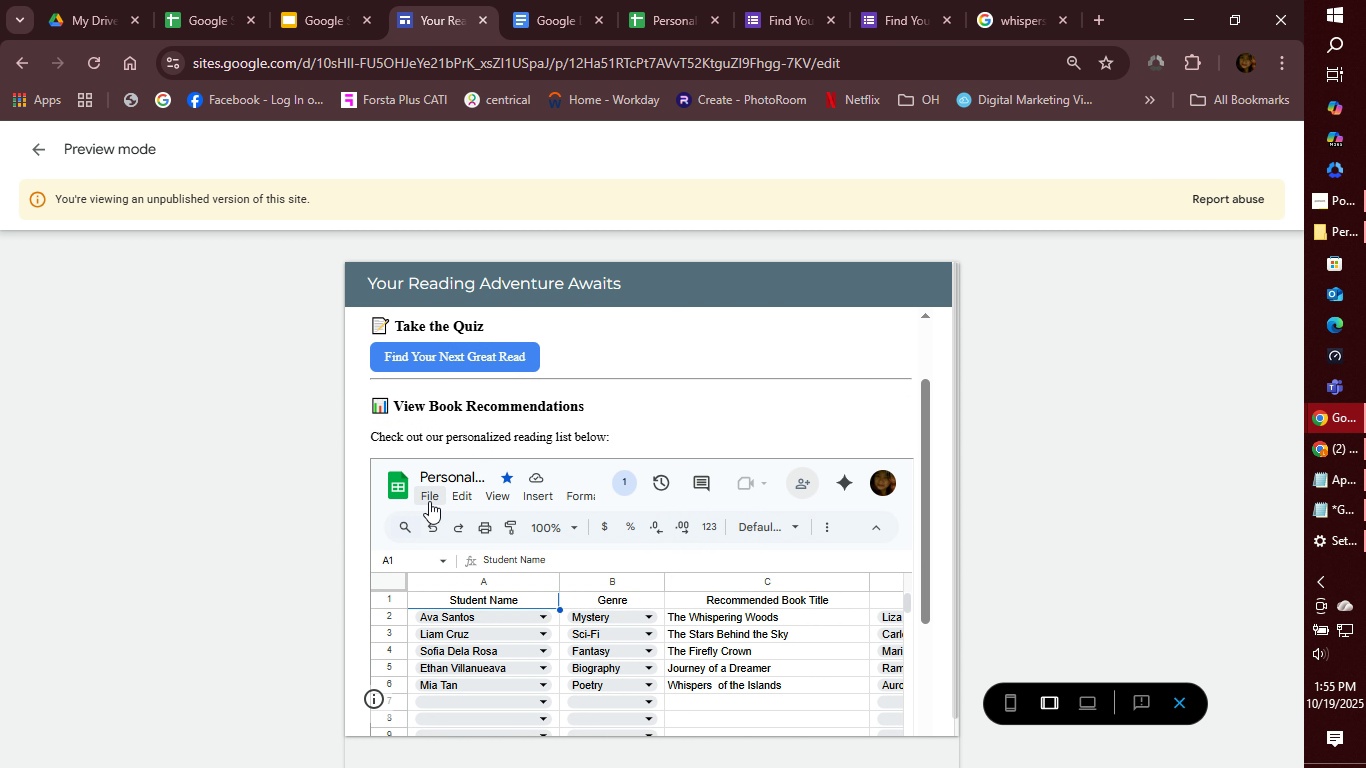 
left_click([429, 501])
 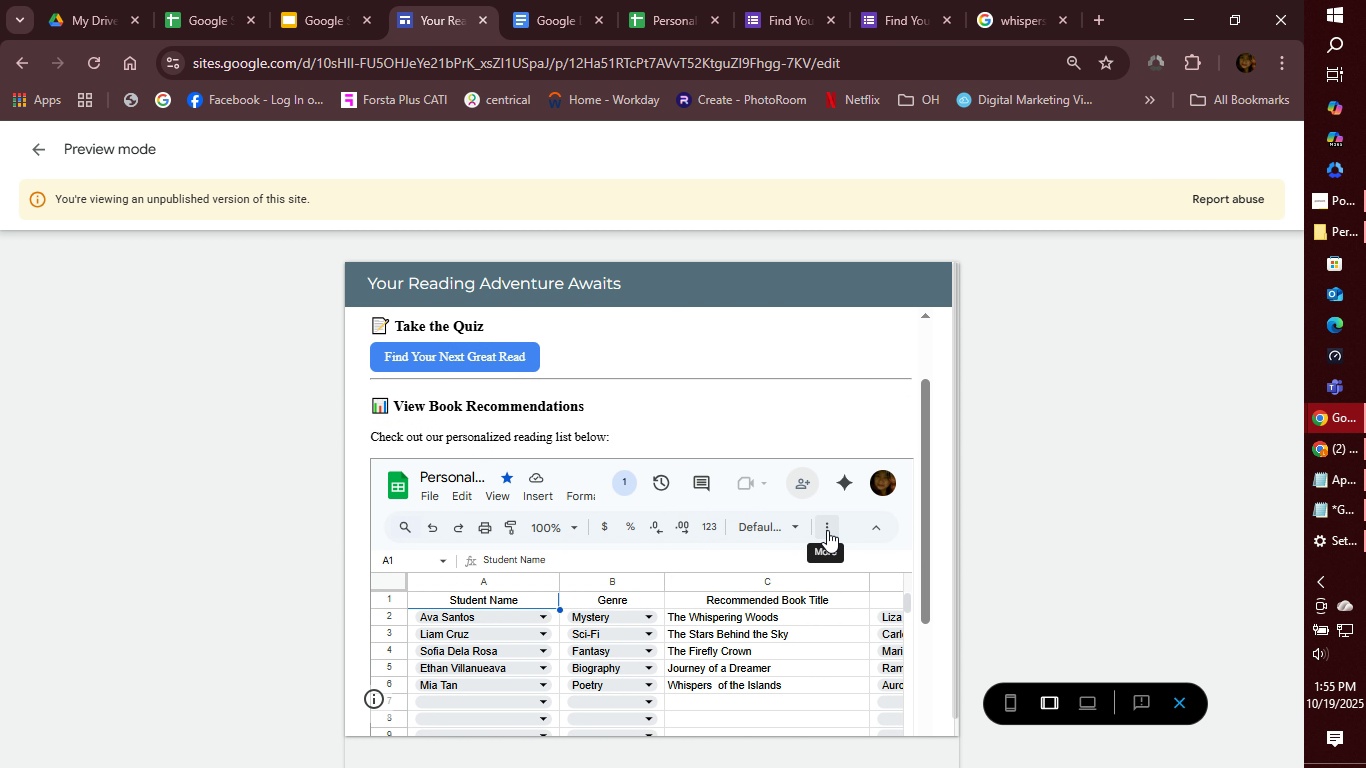 
scroll: coordinate [808, 577], scroll_direction: down, amount: 3.0
 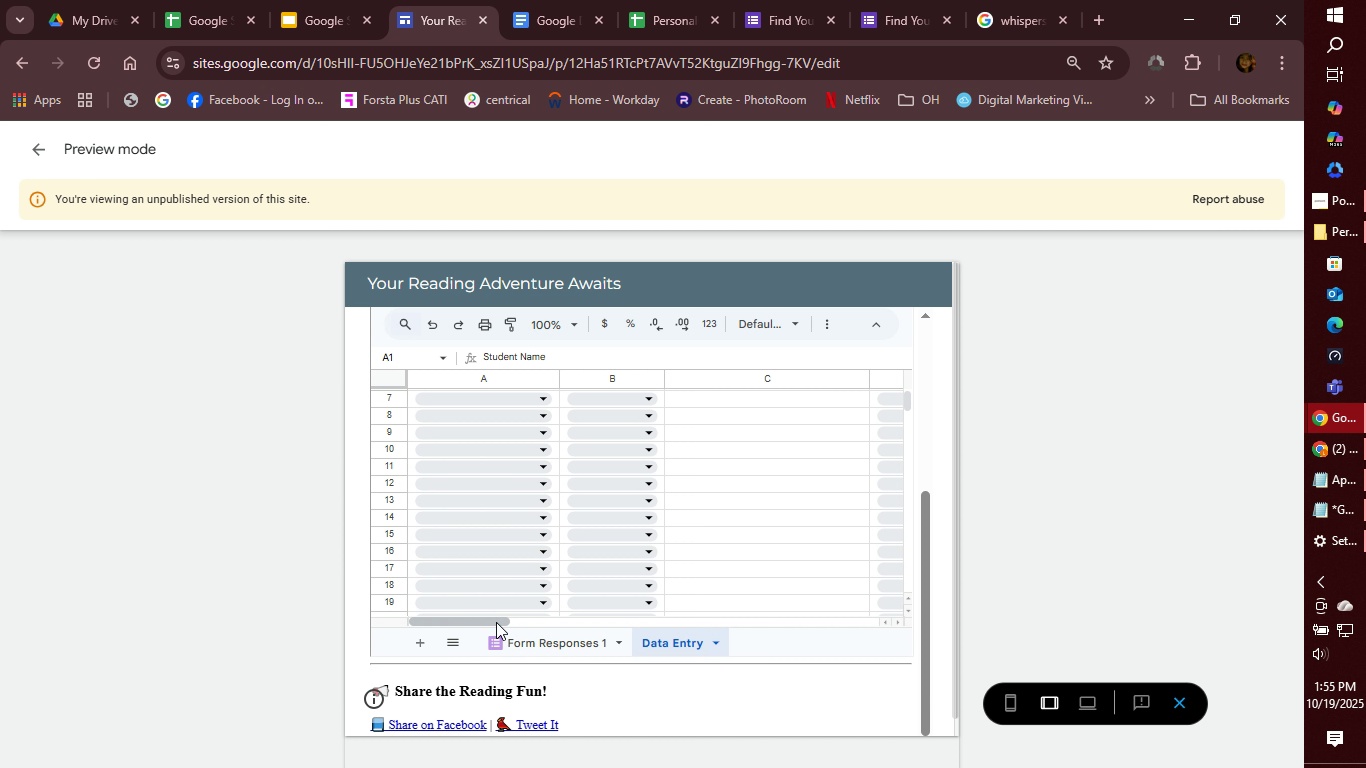 
left_click_drag(start_coordinate=[496, 622], to_coordinate=[343, 623])
 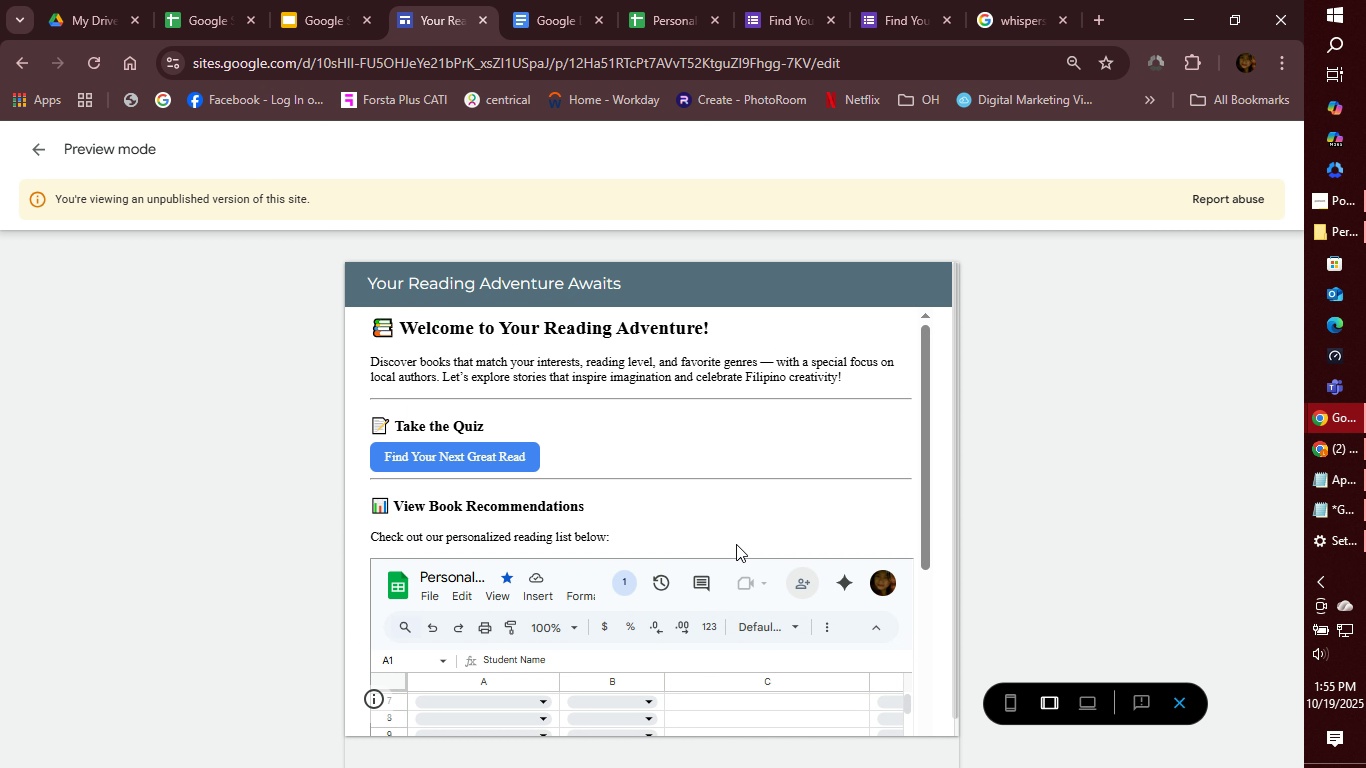 
scroll: coordinate [765, 573], scroll_direction: down, amount: 5.0
 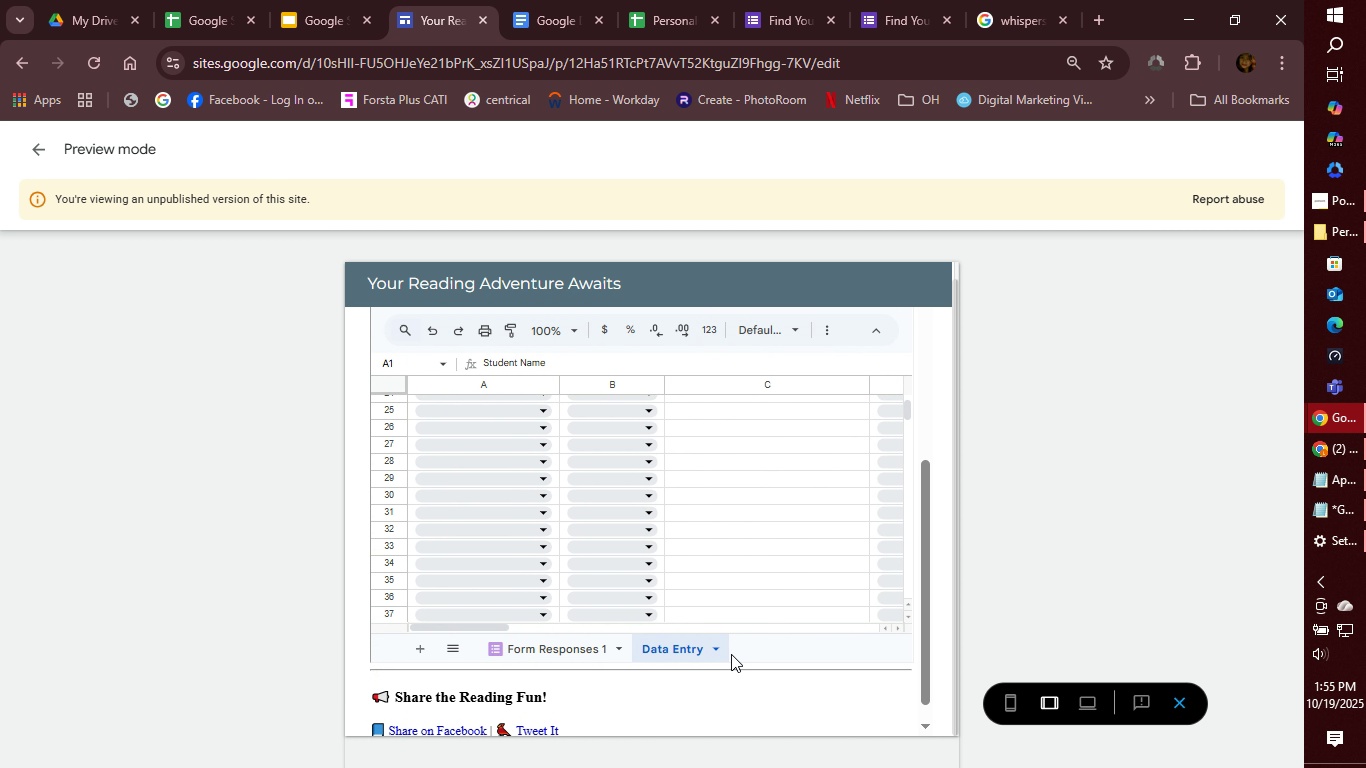 
scroll: coordinate [731, 654], scroll_direction: up, amount: 7.0
 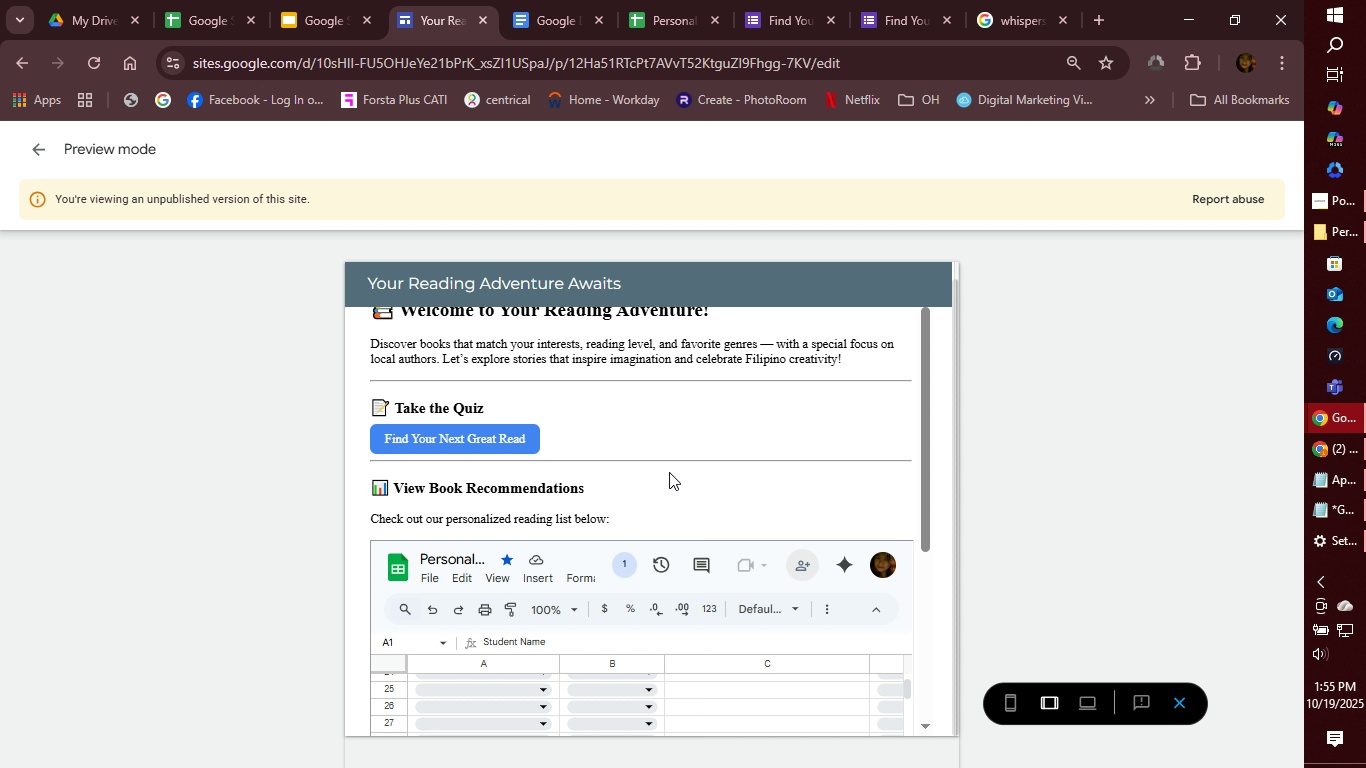 
wait(12.67)
 